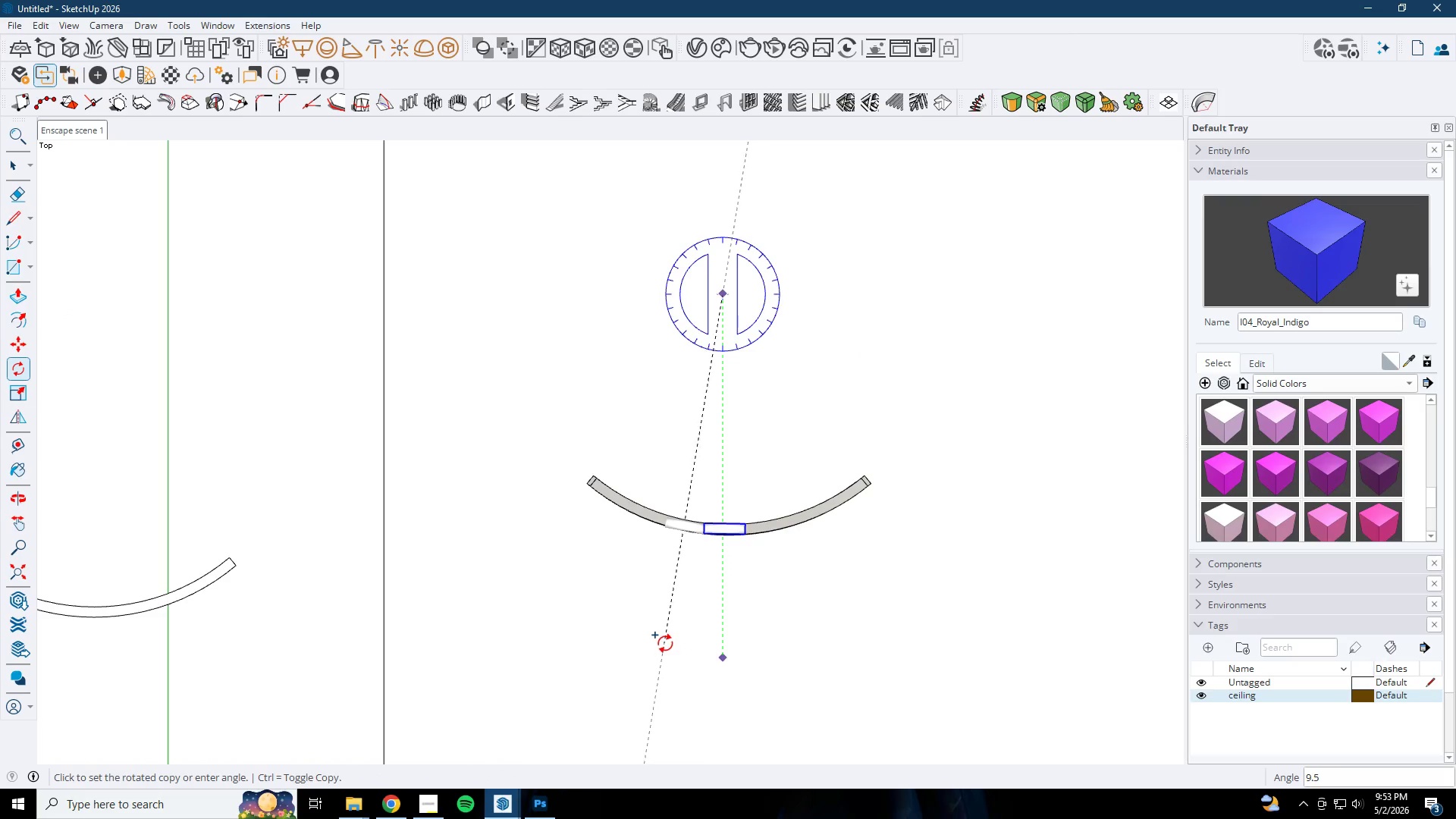 
left_click([659, 642])
 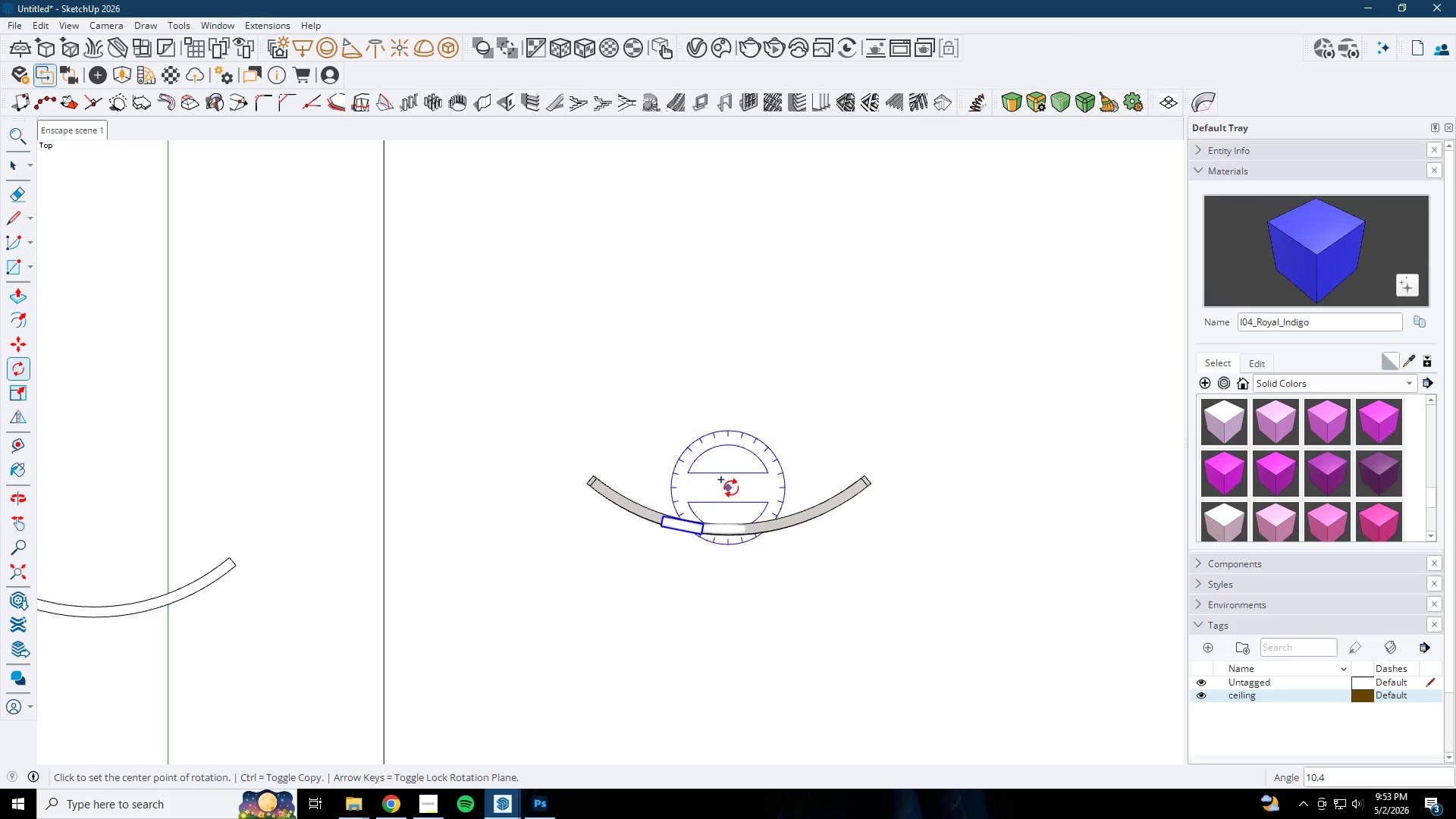 
key(Space)
 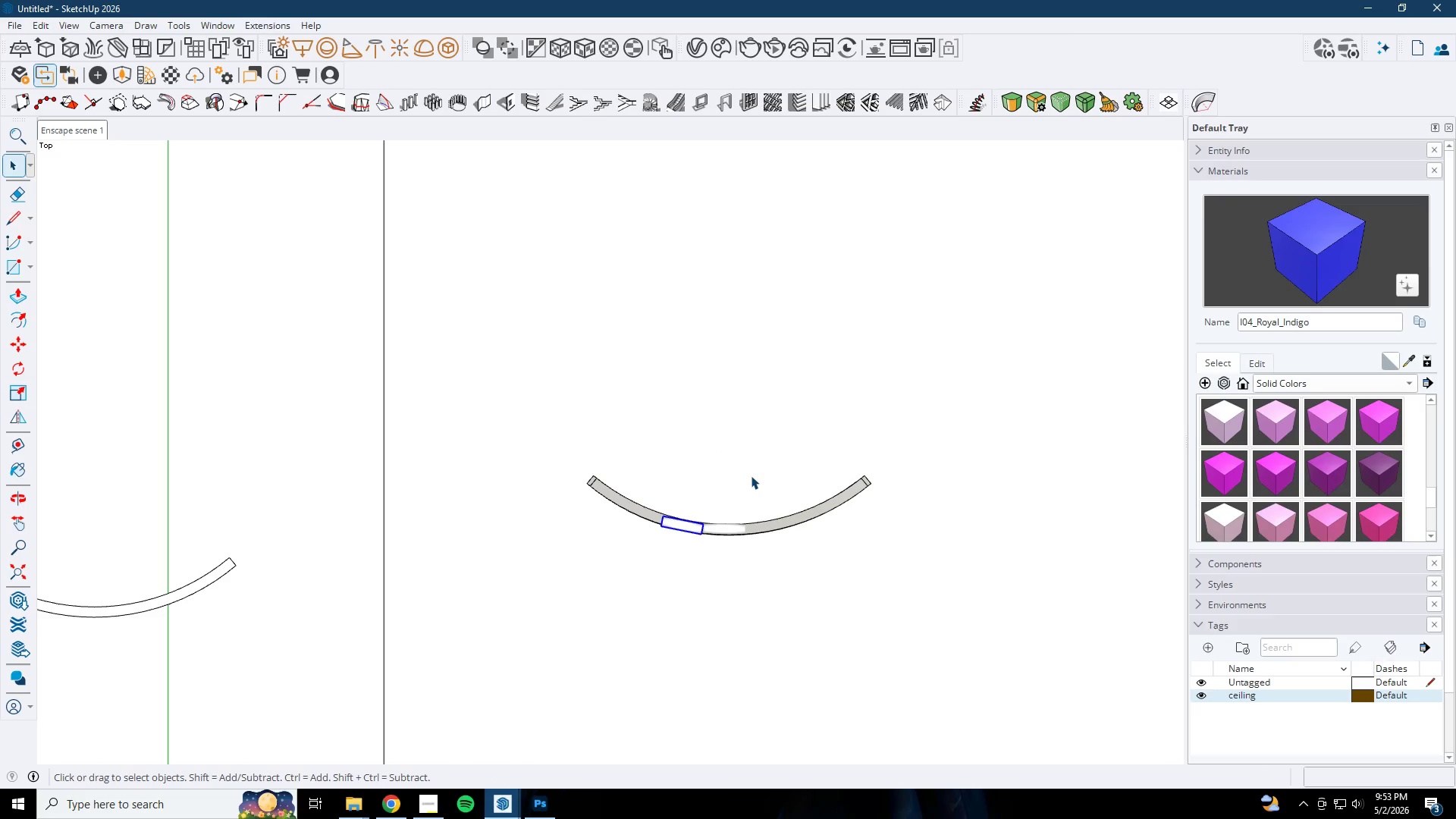 
key(Control+Z)
 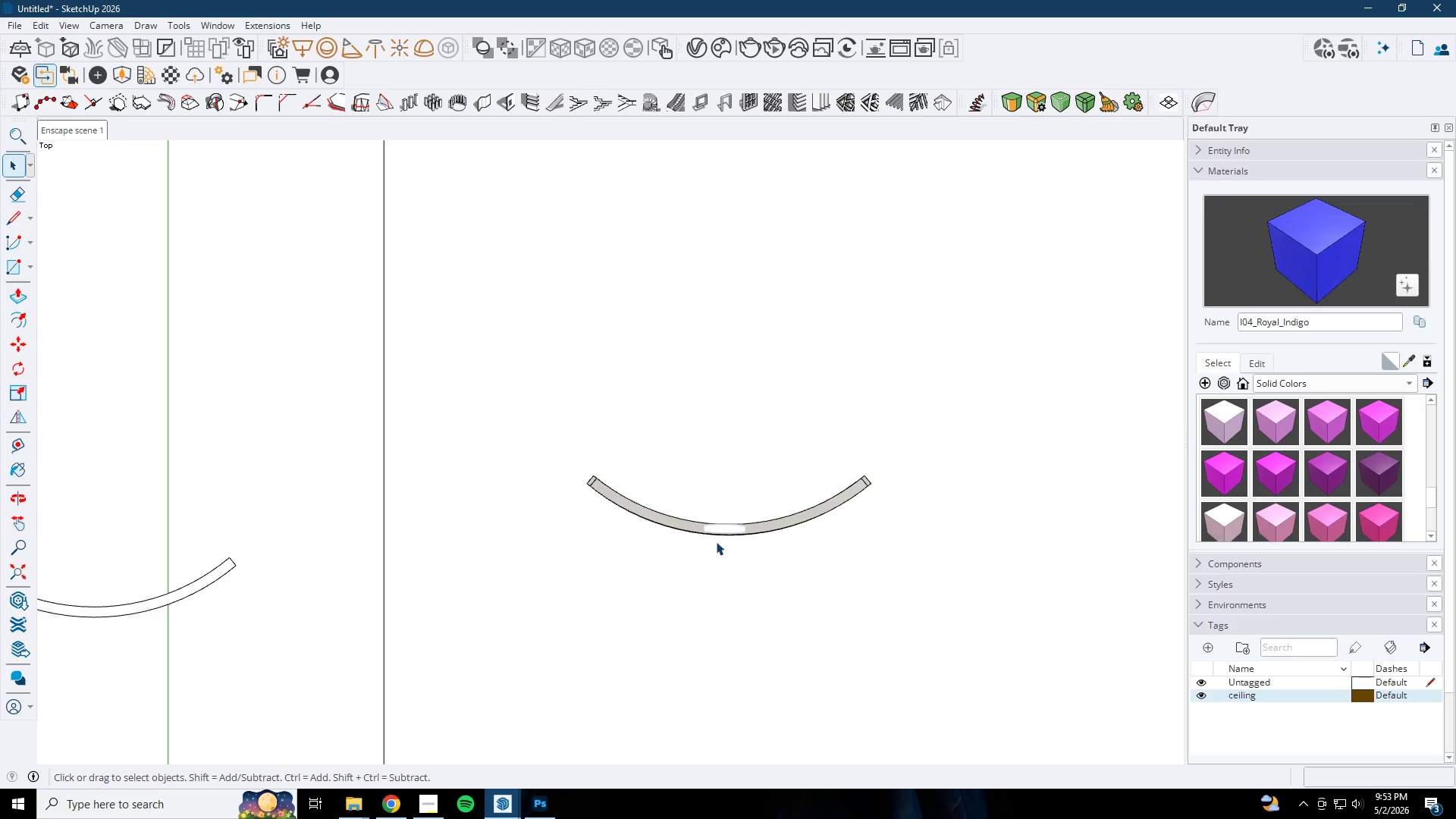 
left_click([720, 526])
 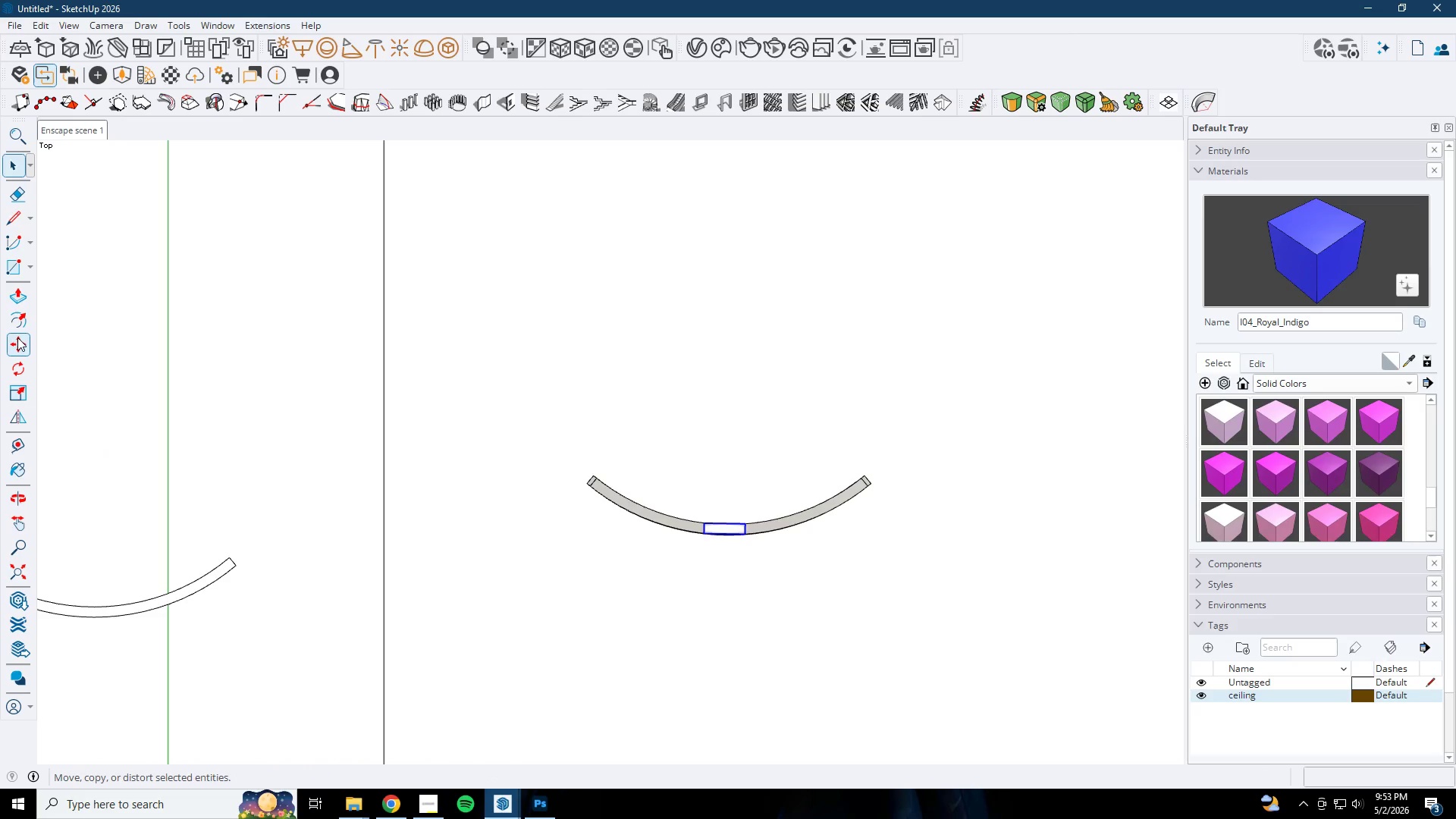 
left_click([22, 361])
 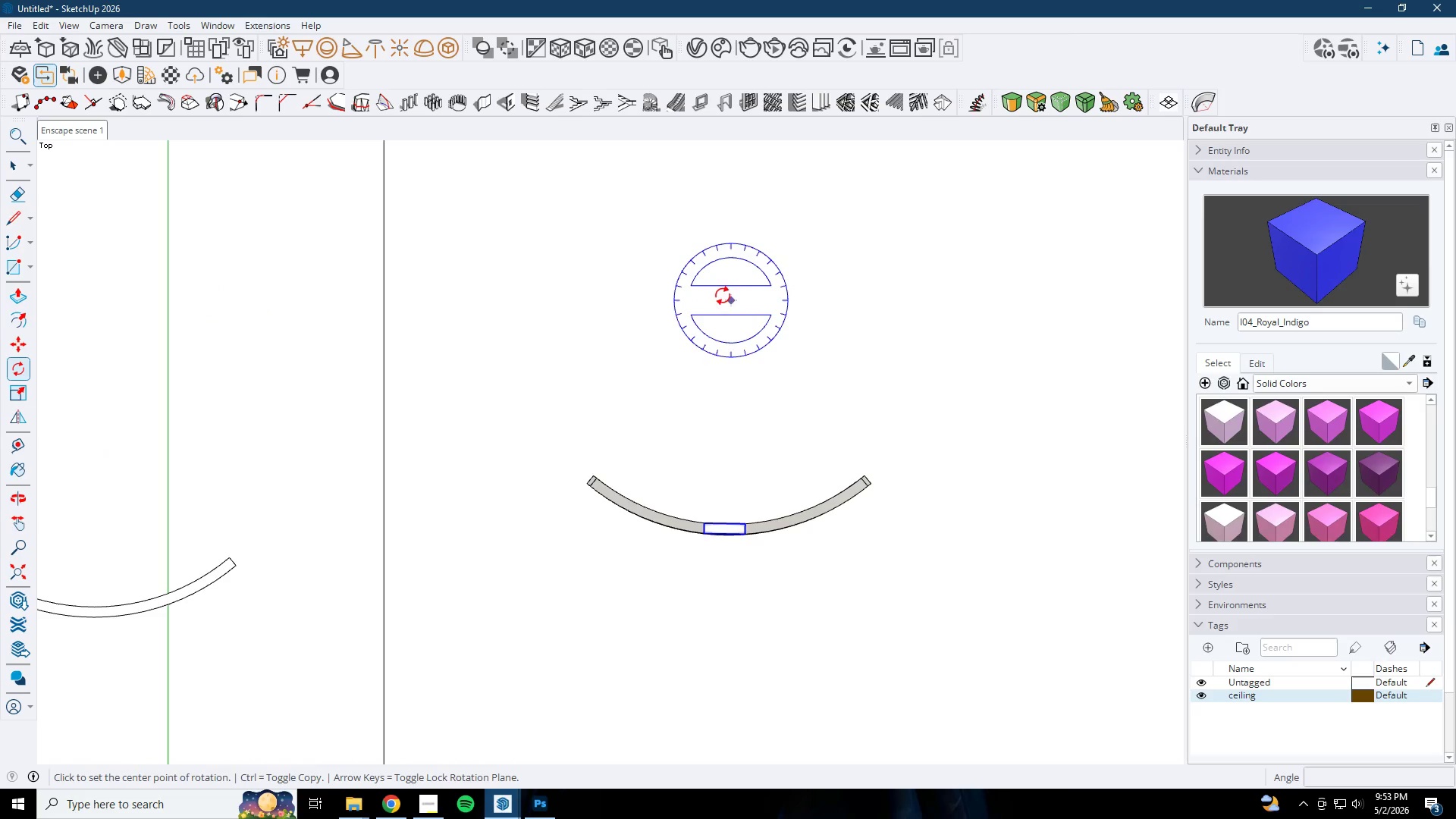 
left_click([717, 288])
 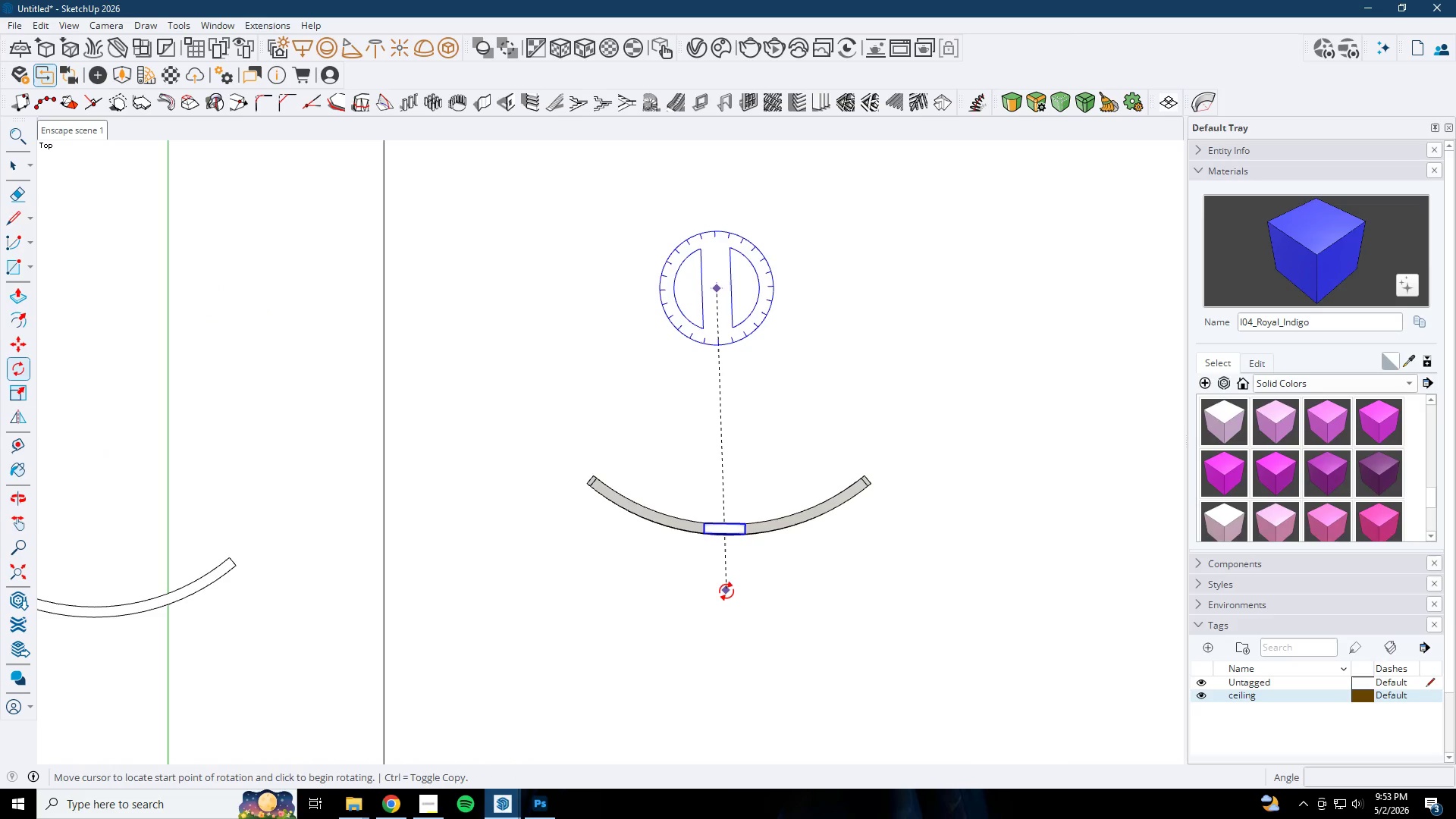 
left_click([726, 591])
 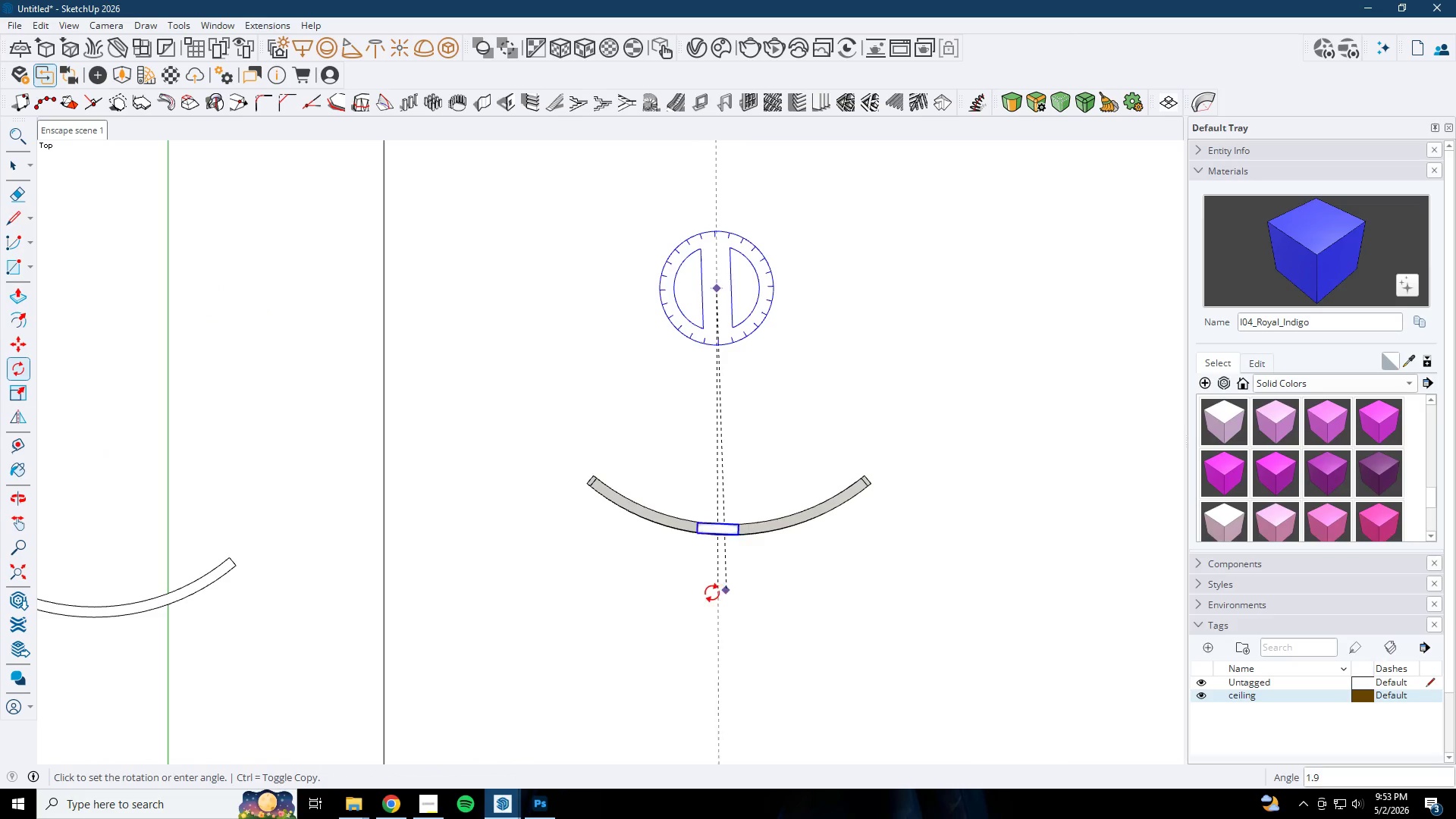 
key(Control+ControlLeft)
 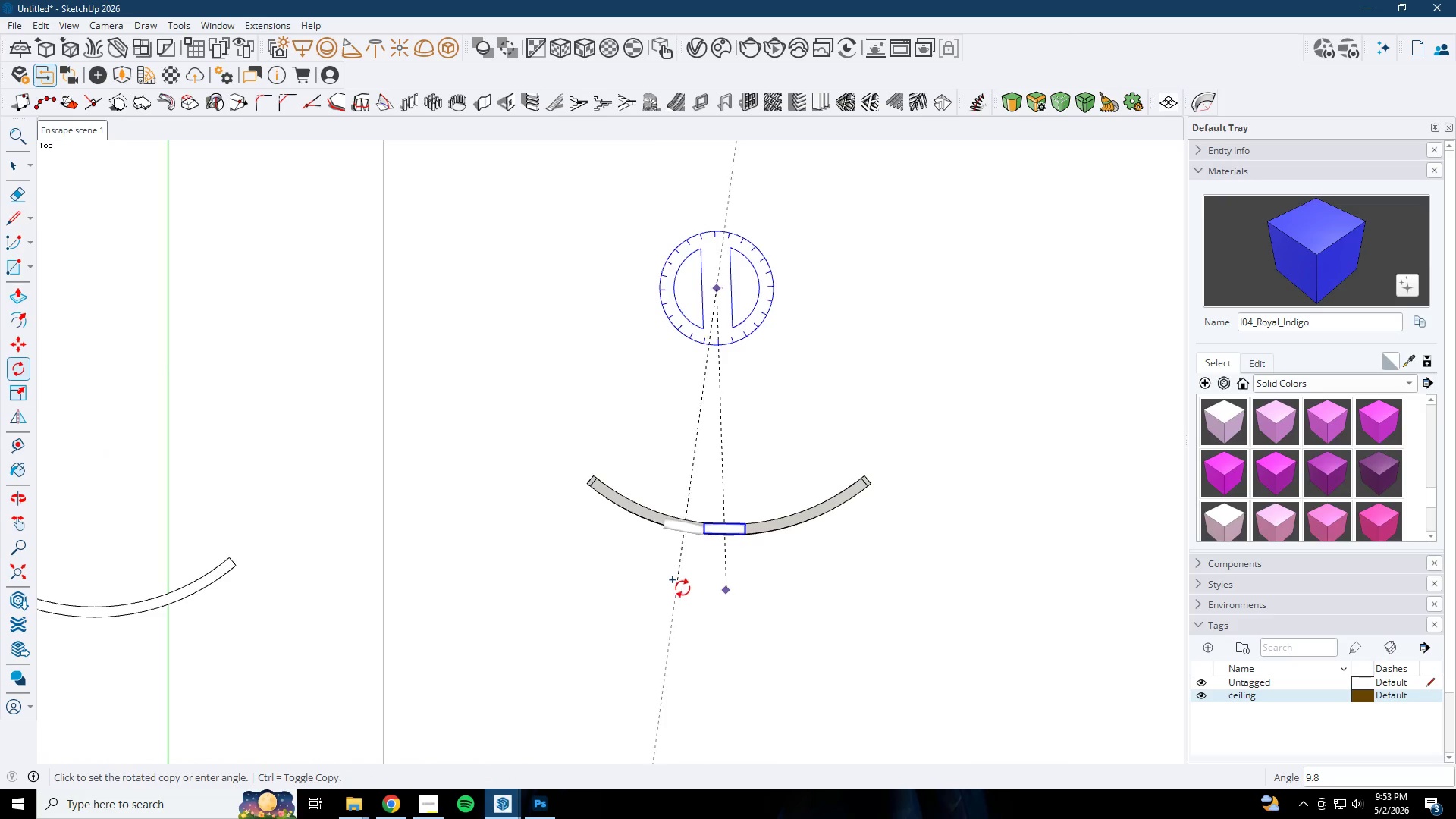 
key(Escape)
 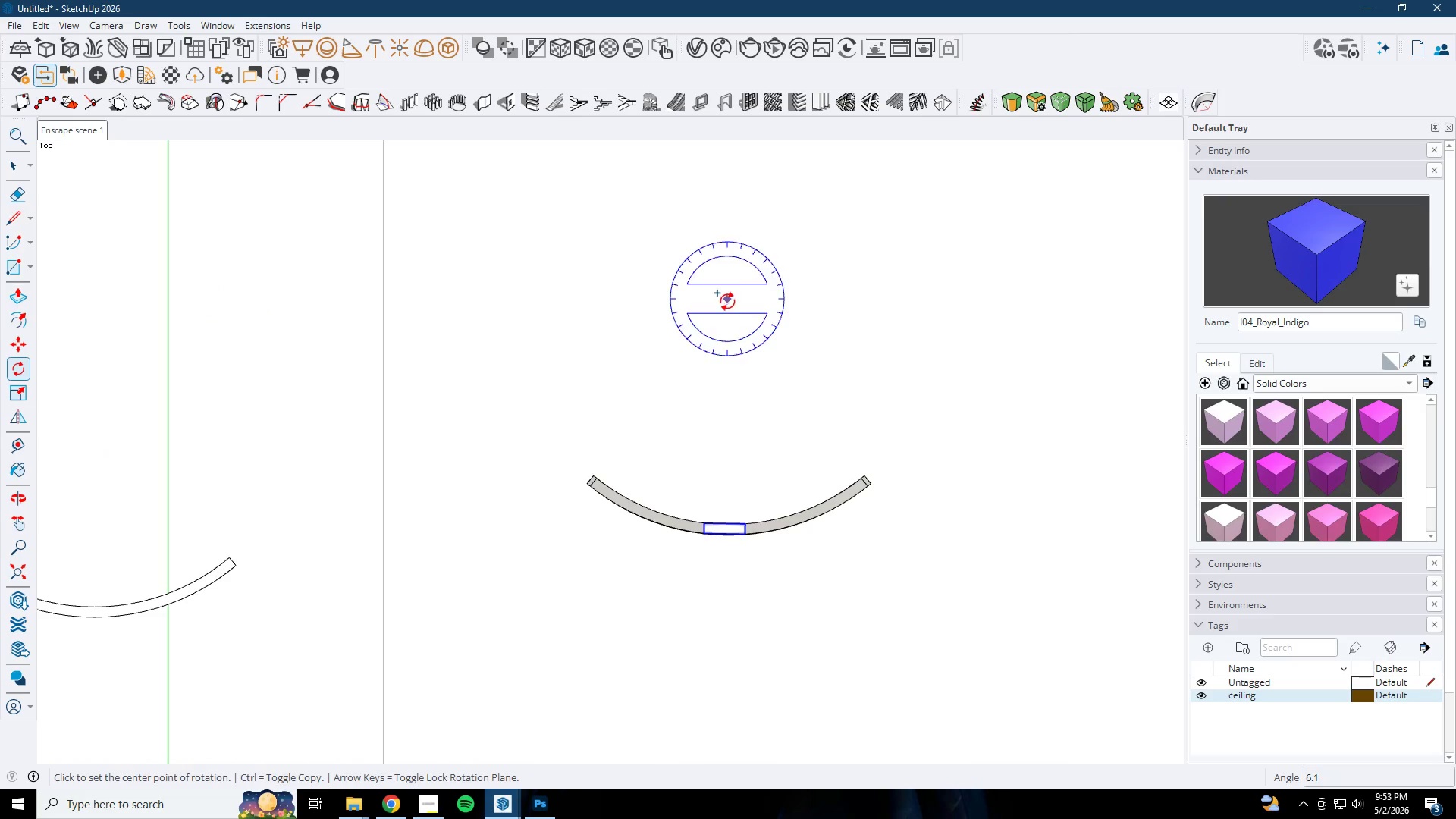 
left_click([725, 317])
 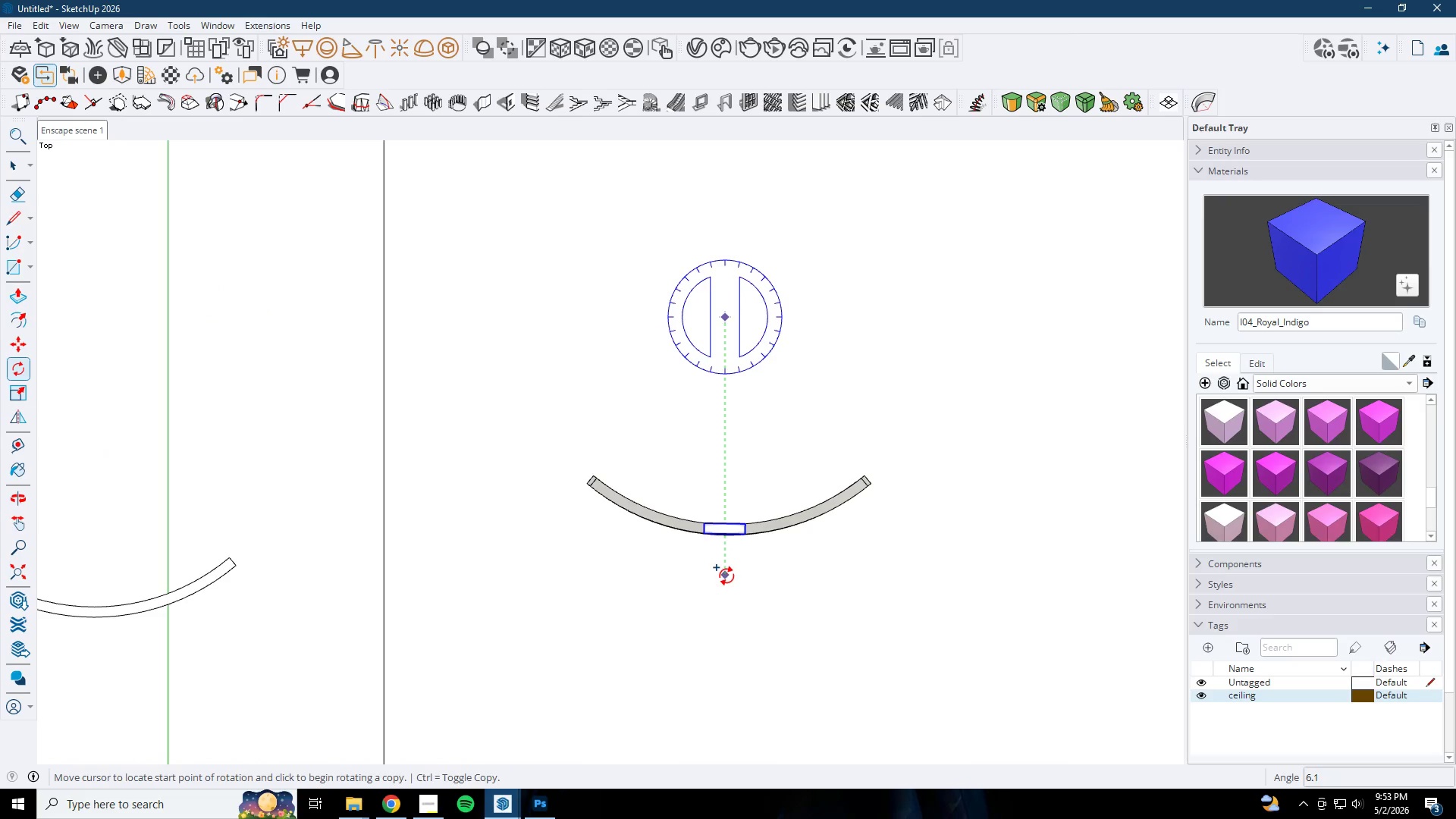 
left_click([726, 576])
 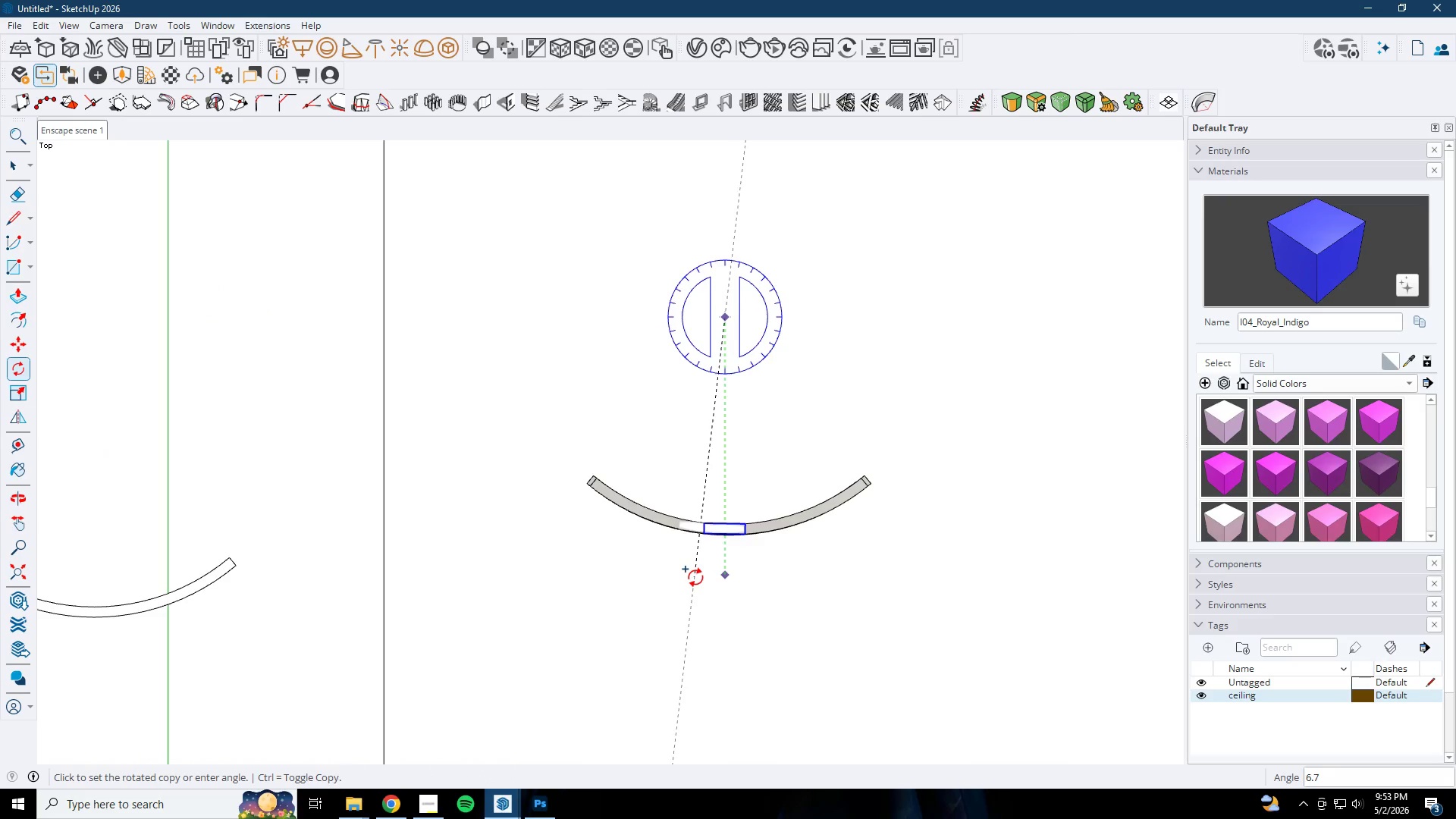 
key(Control+ControlLeft)
 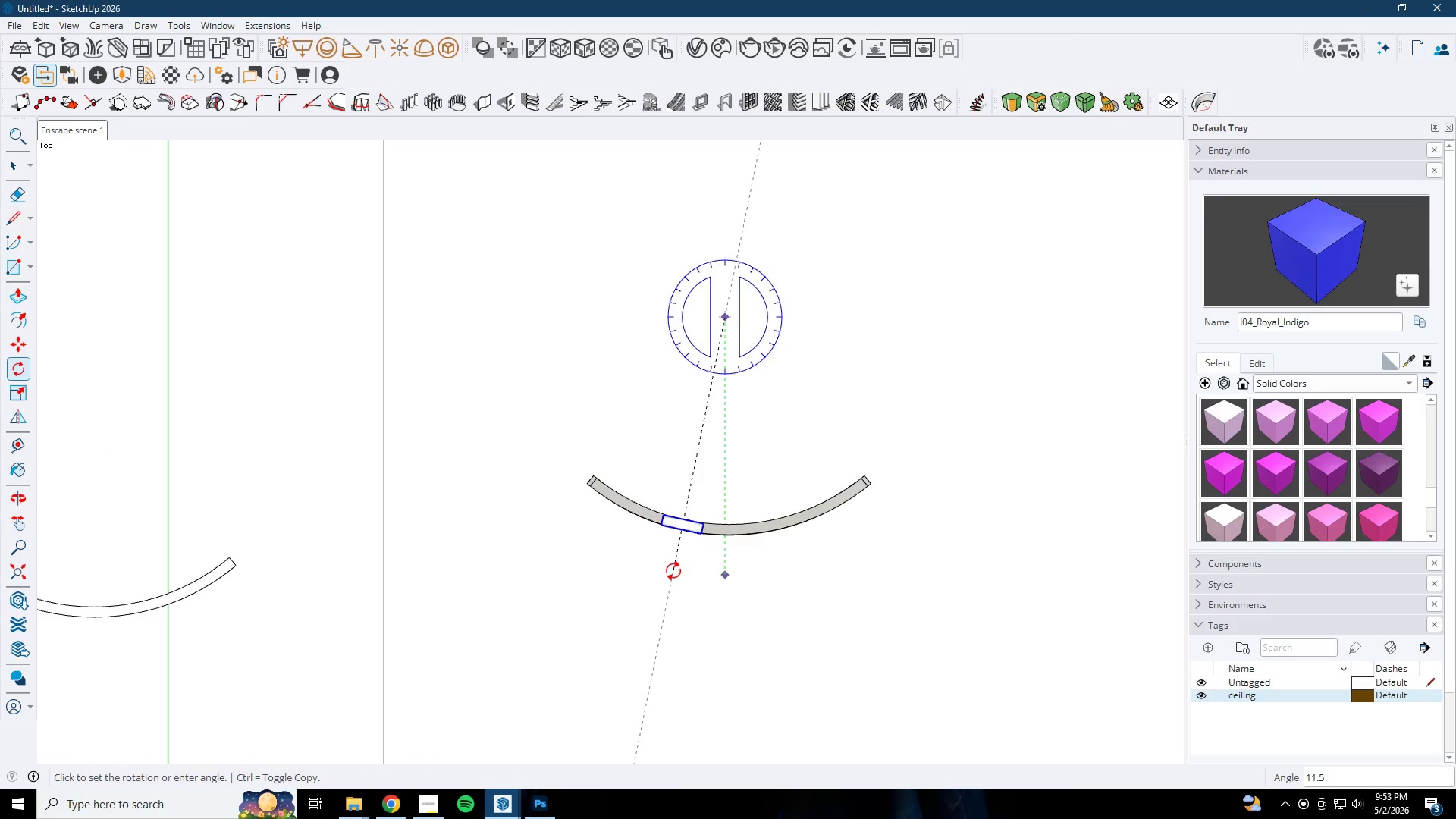 
key(Control+ControlLeft)
 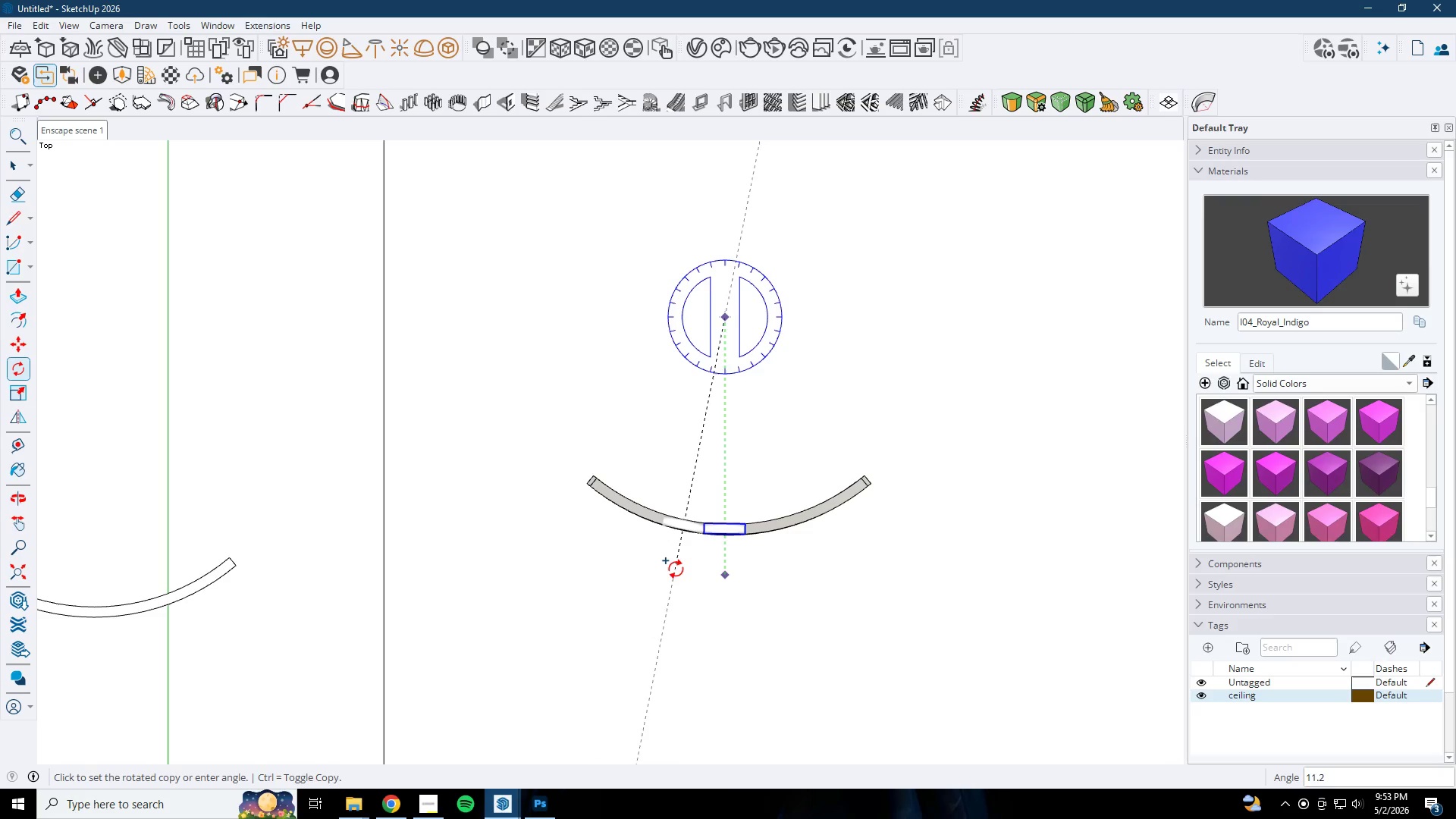 
wait(5.89)
 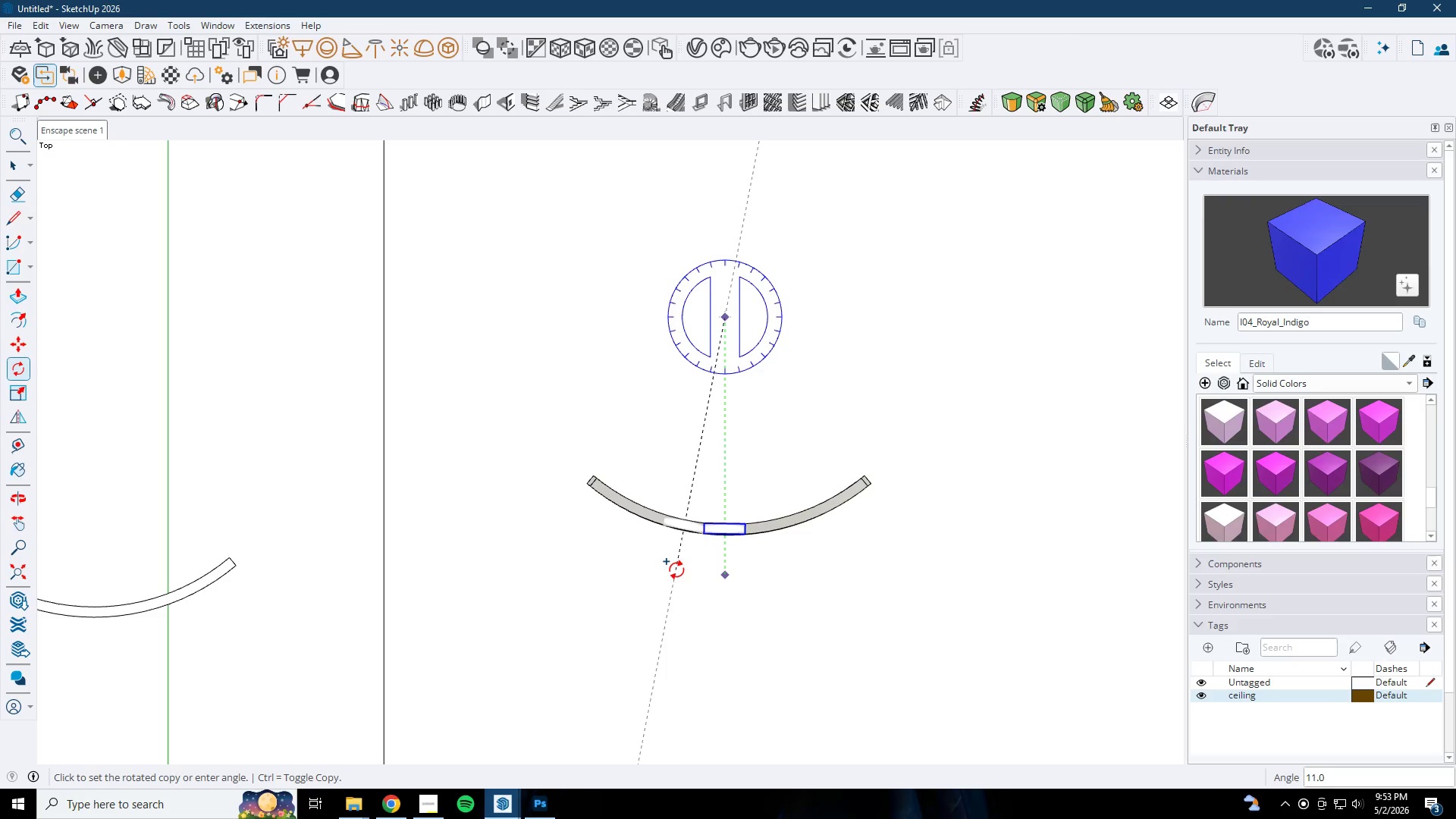 
left_click([676, 569])
 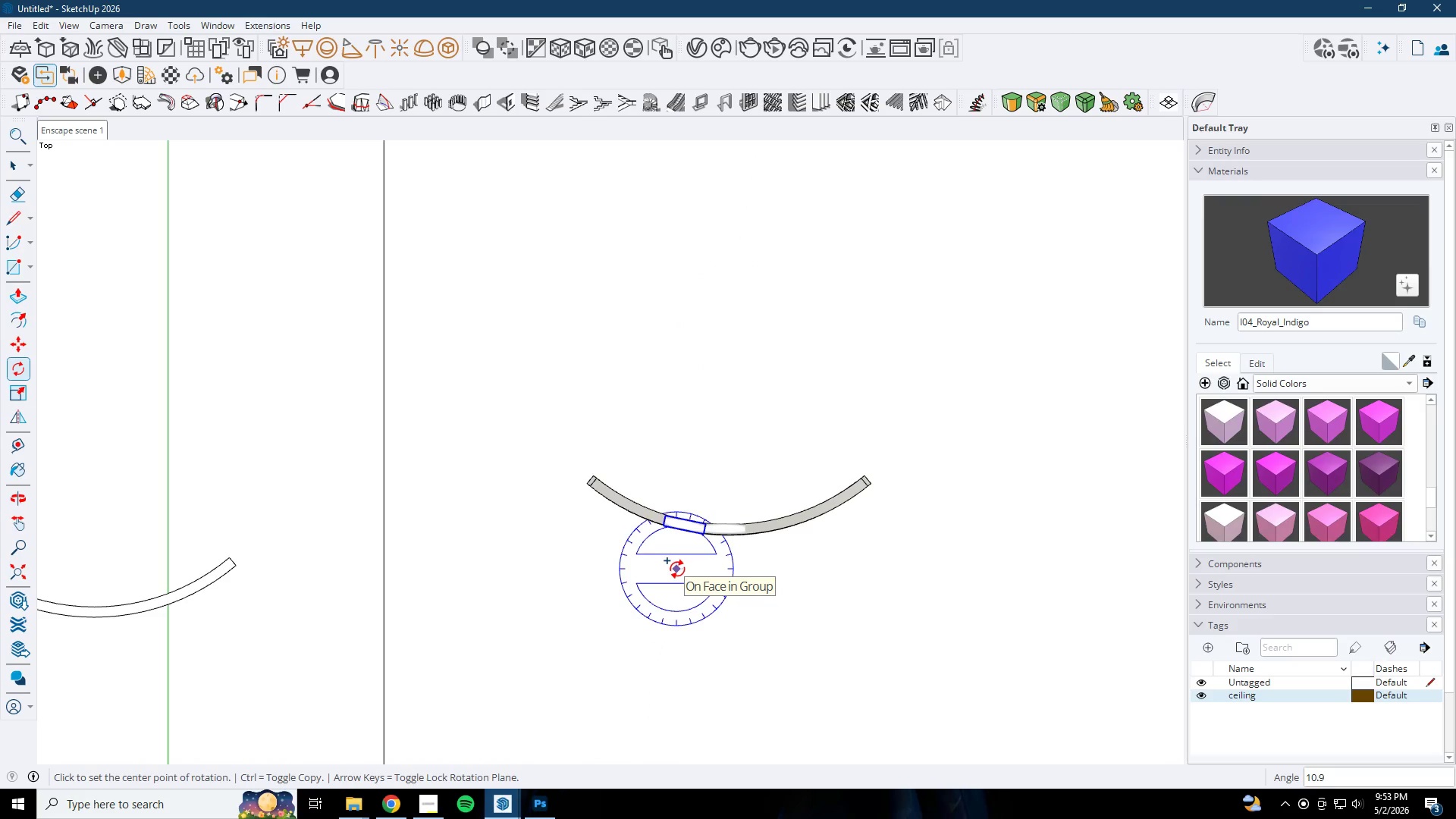 
type(x3)
 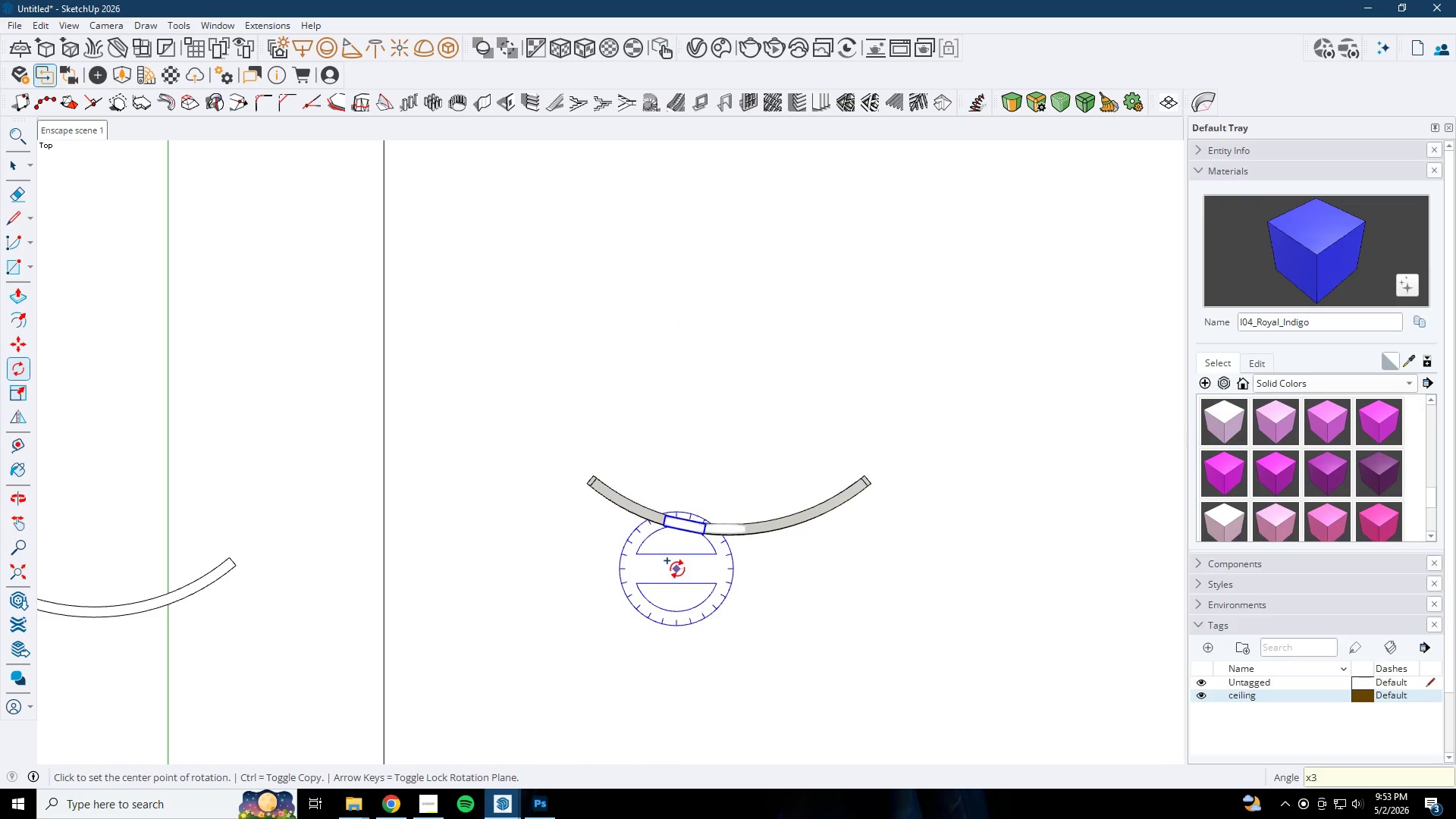 
key(Enter)
 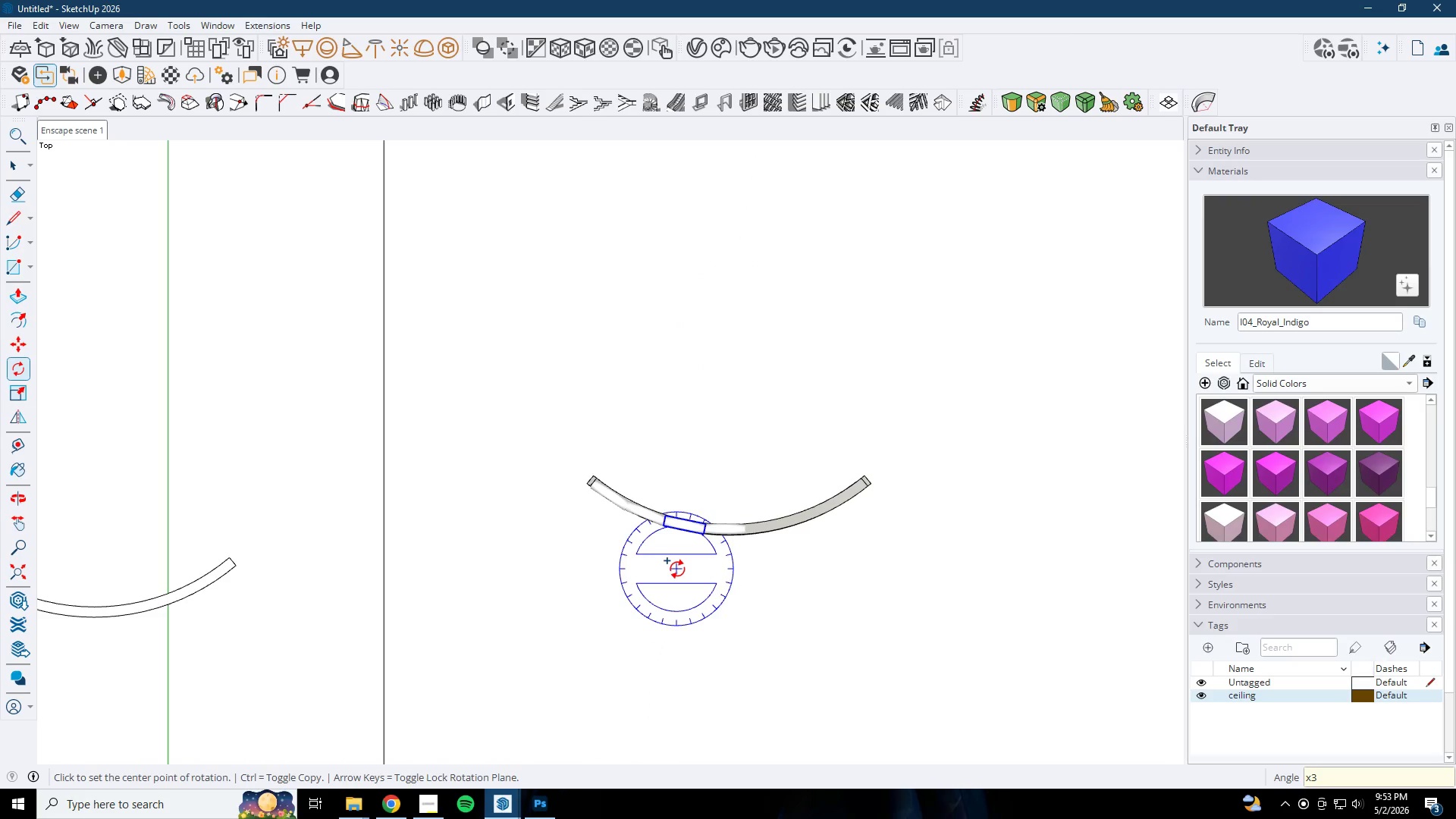 
key(Space)
 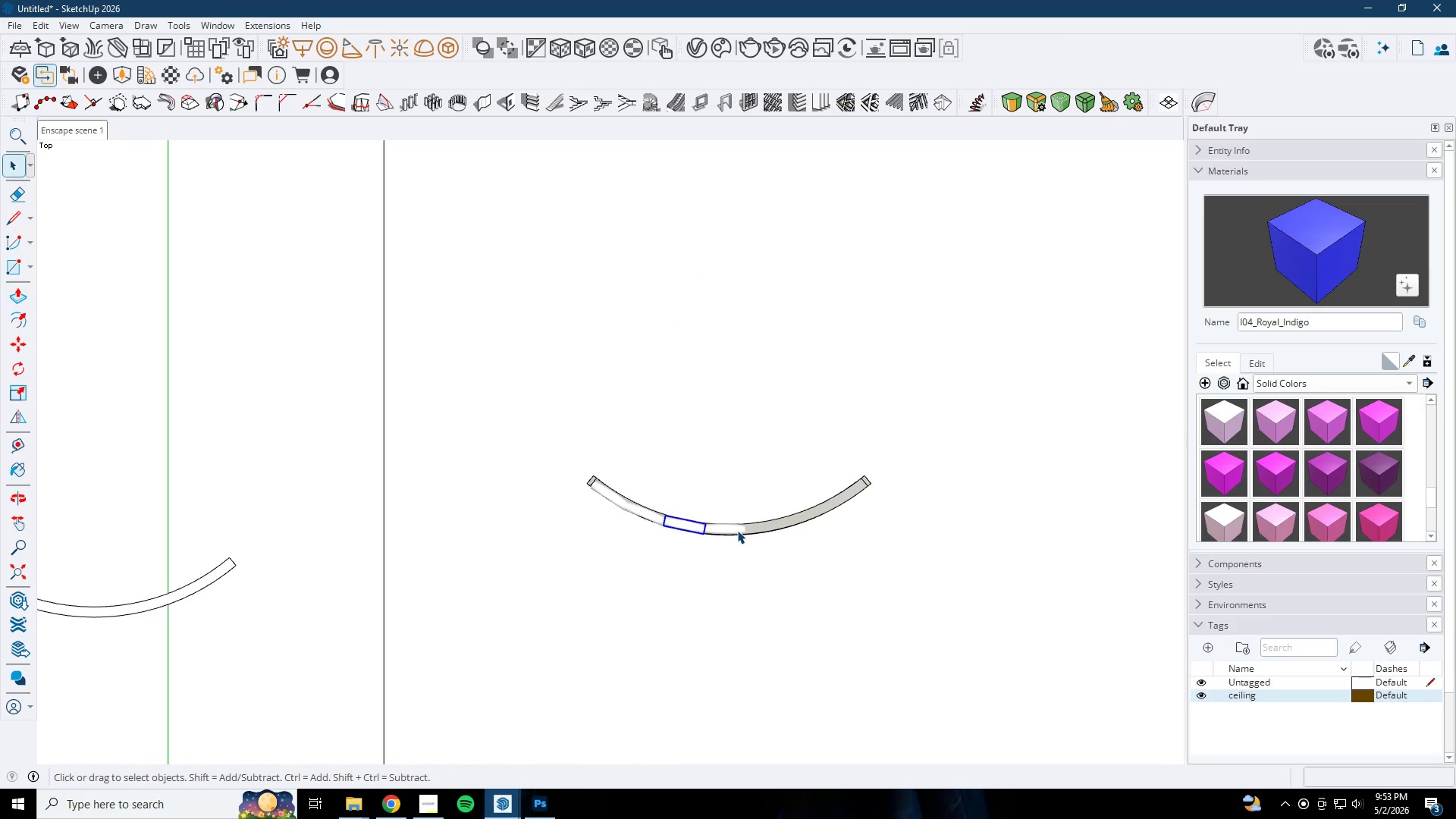 
left_click([737, 530])
 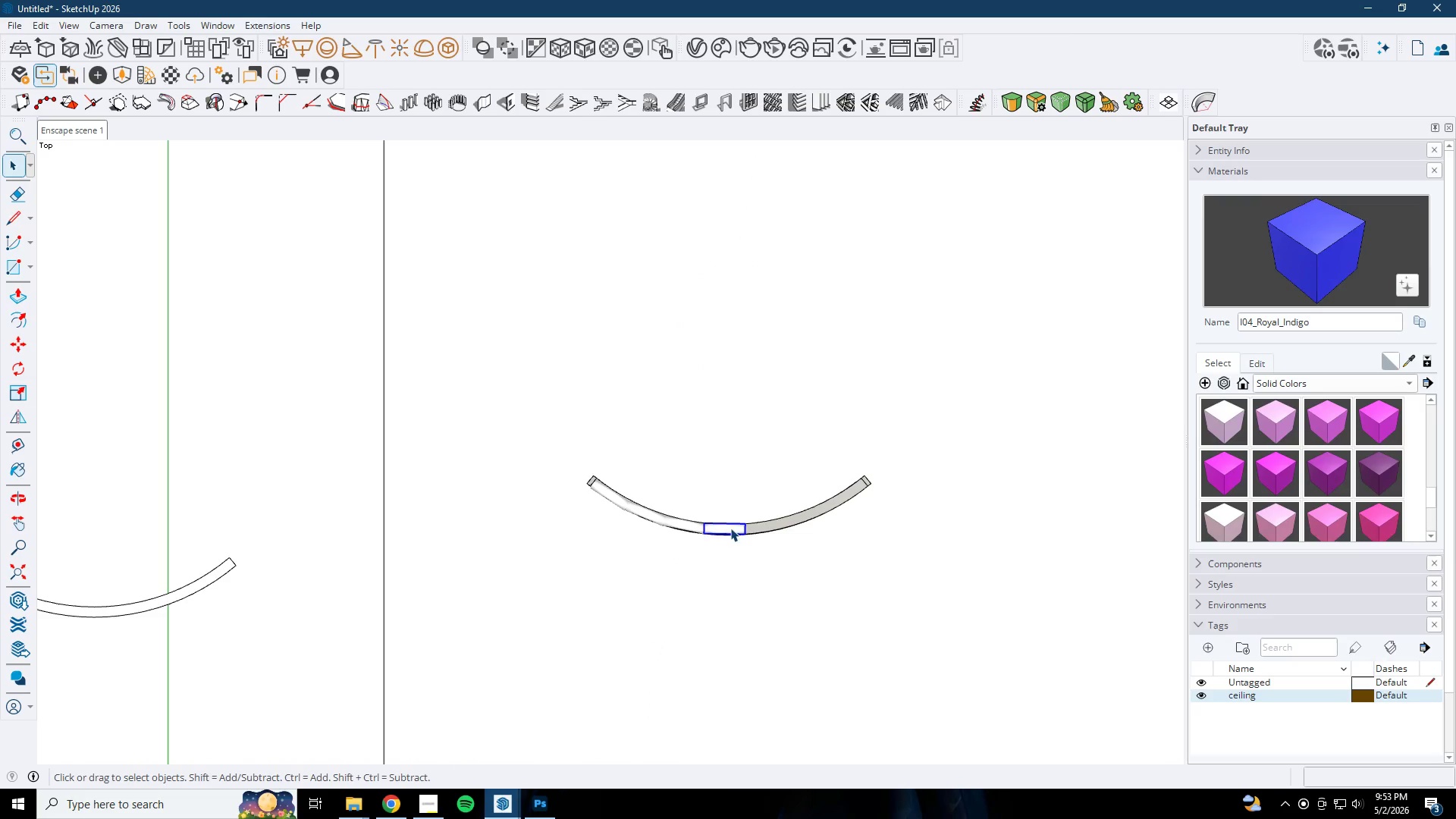 
hold_key(key=ControlLeft, duration=1.5)
left_click([691, 523])
 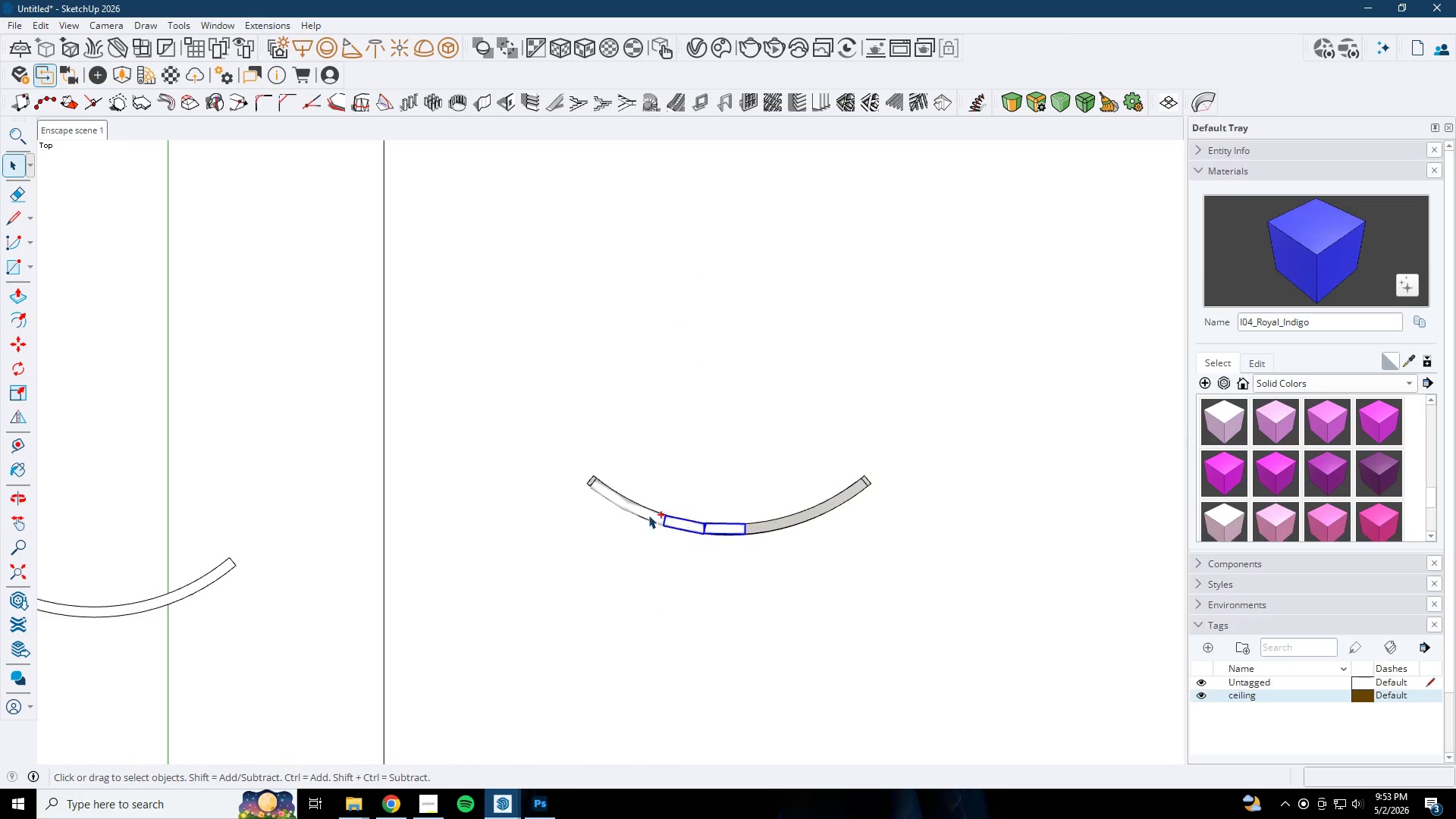 
double_click([646, 513])
 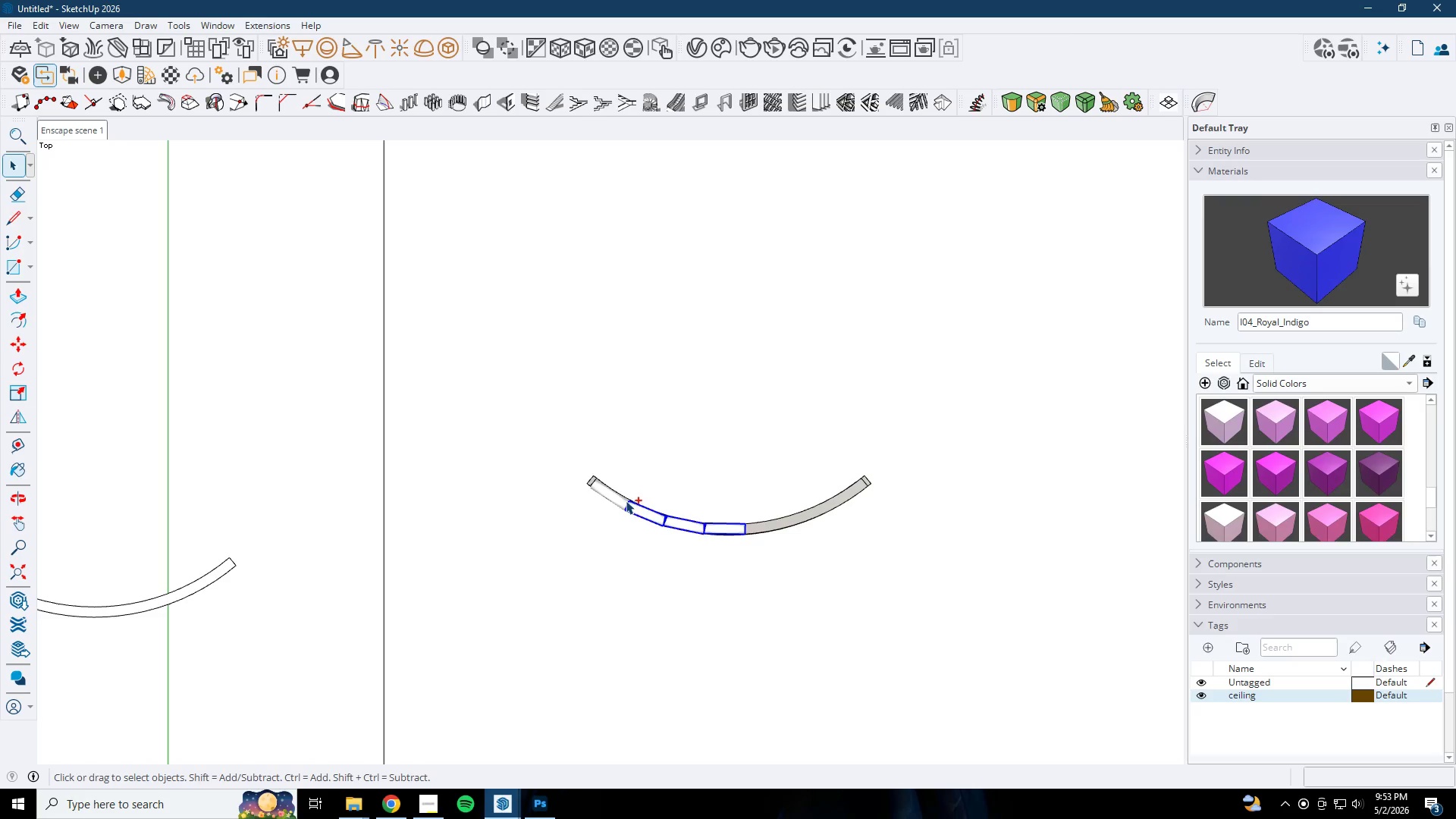 
left_click([620, 497])
 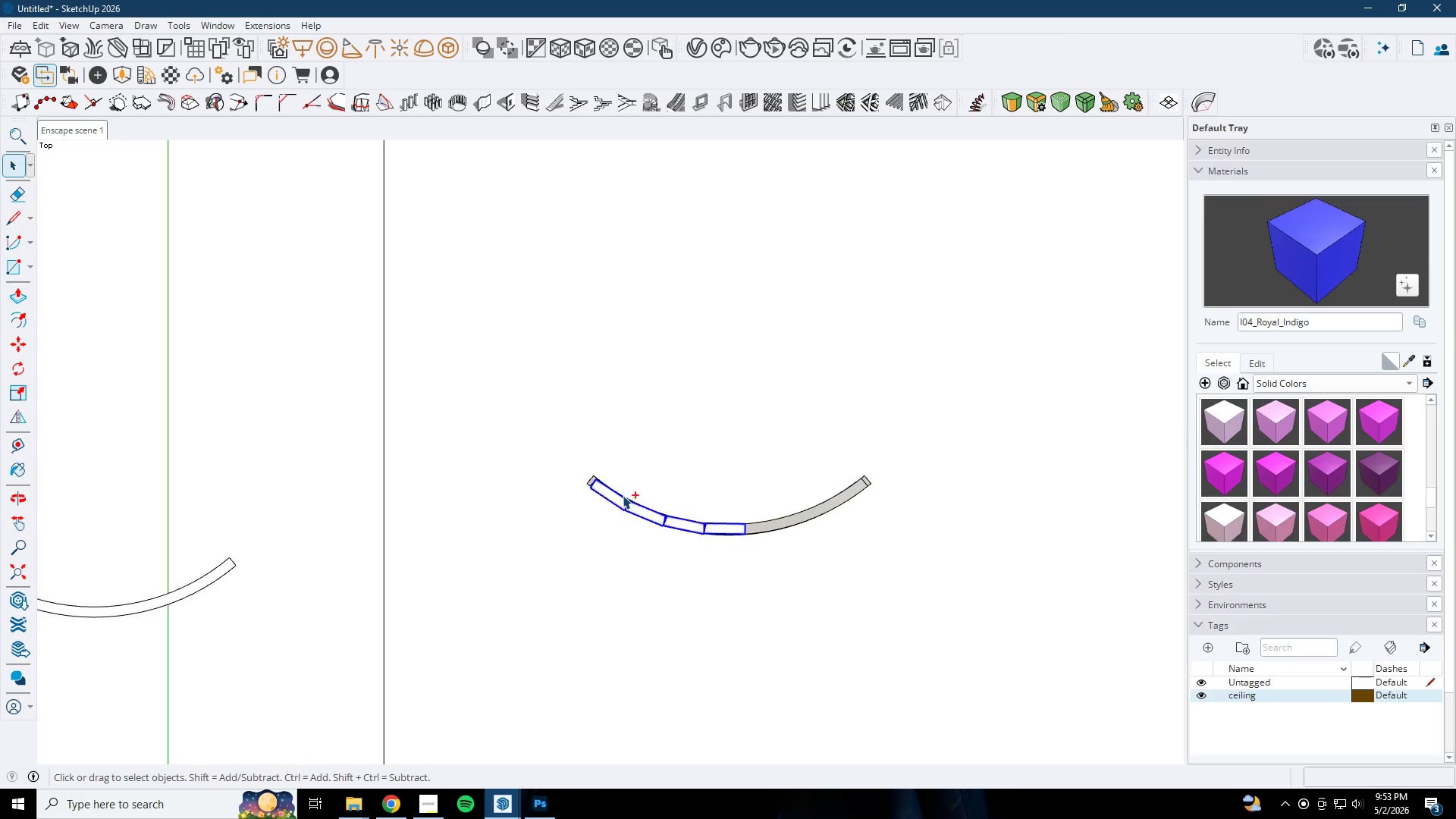 
key(Control+ControlLeft)
 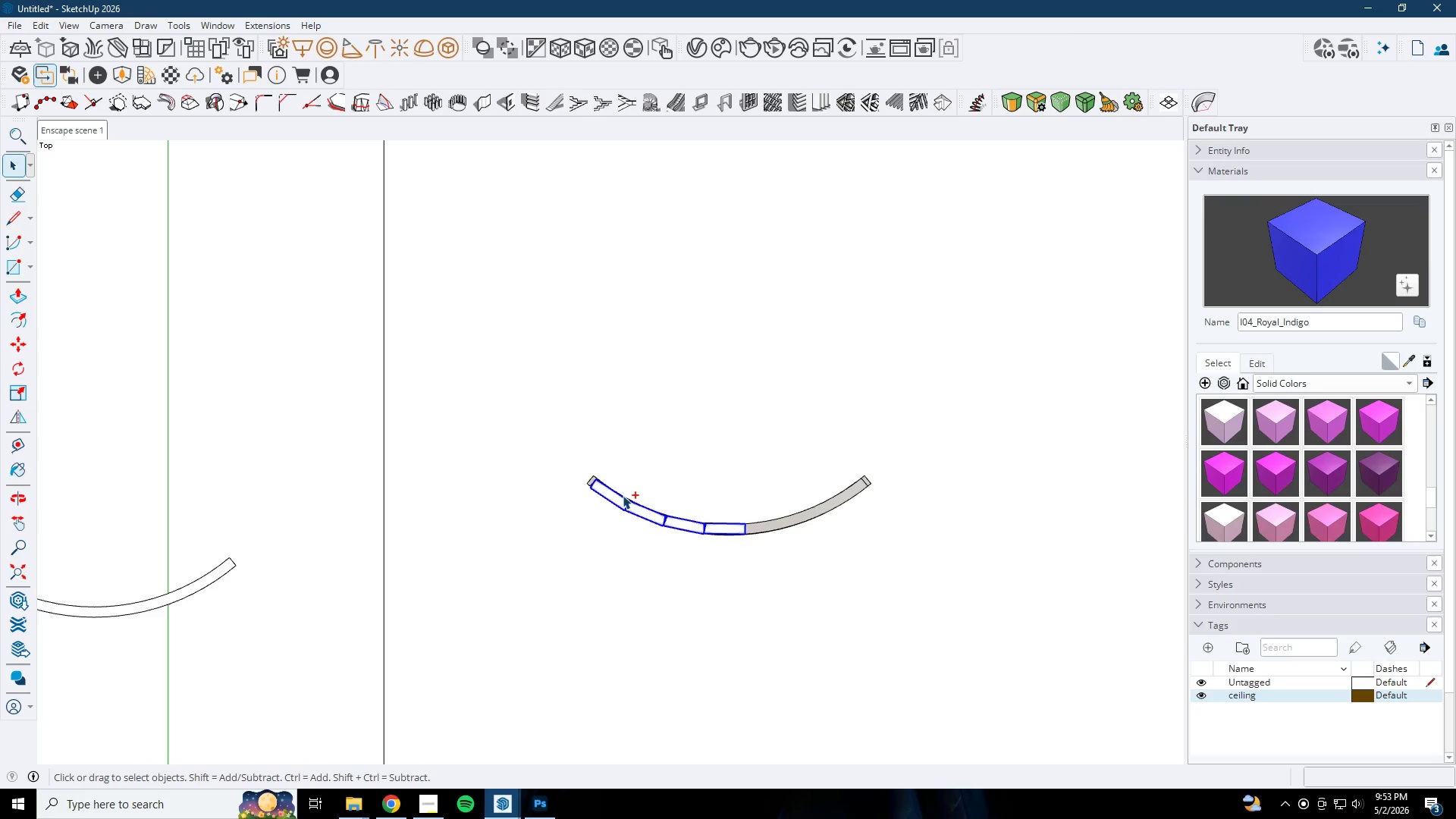 
key(Control+ControlLeft)
 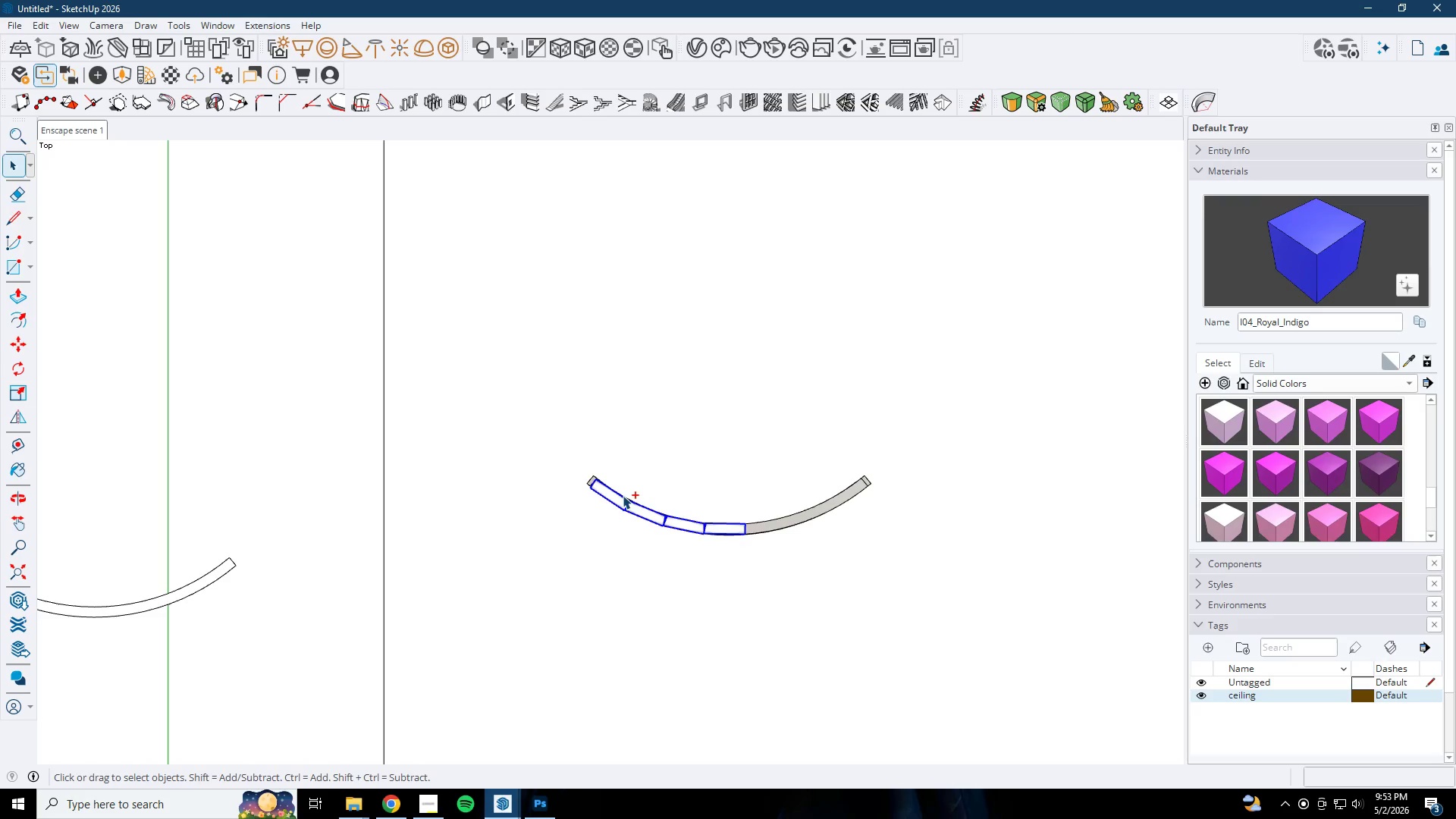 
key(Control+ControlLeft)
 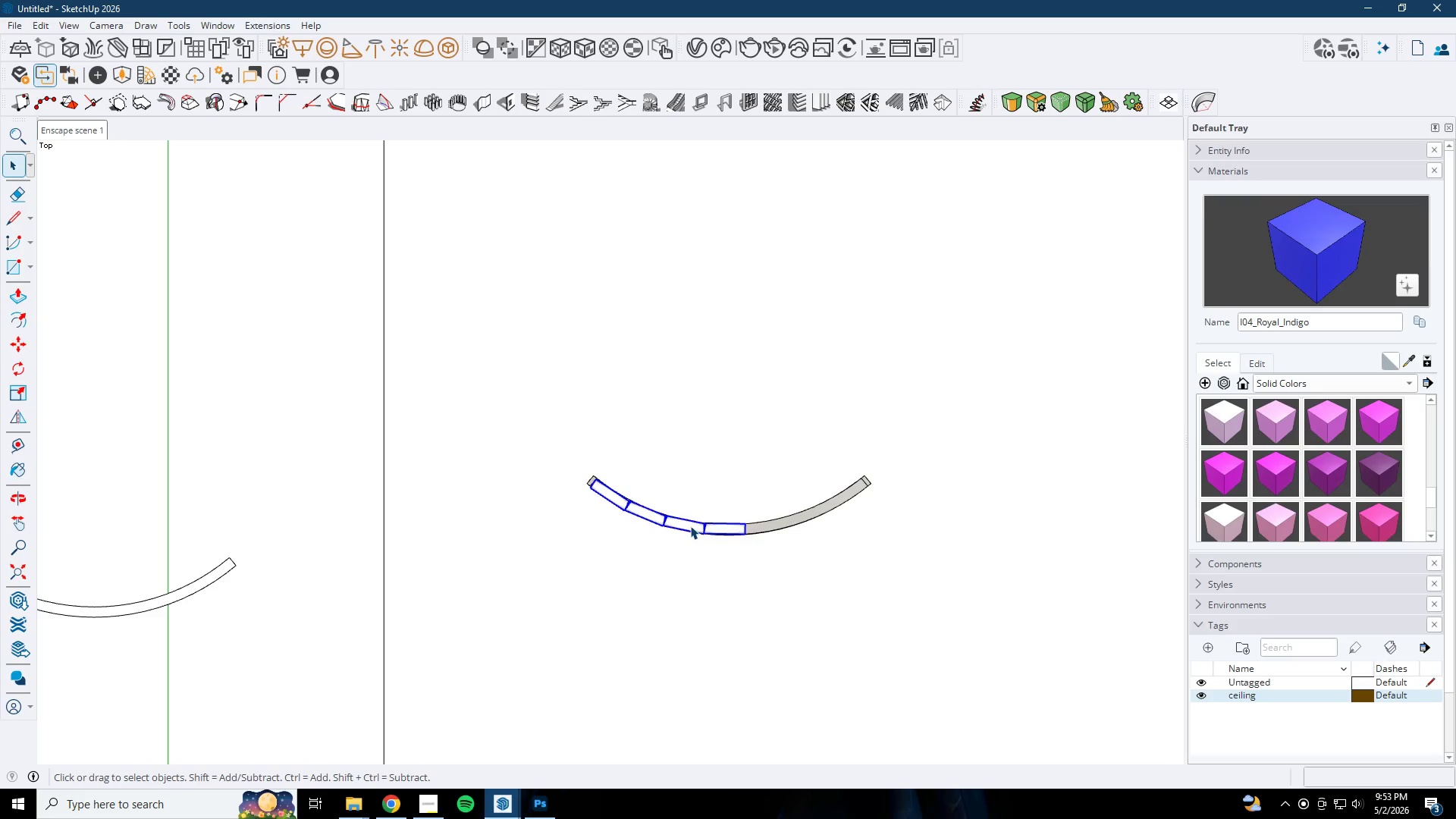 
hold_key(key=ControlLeft, duration=1.52)
double_click([650, 513])
 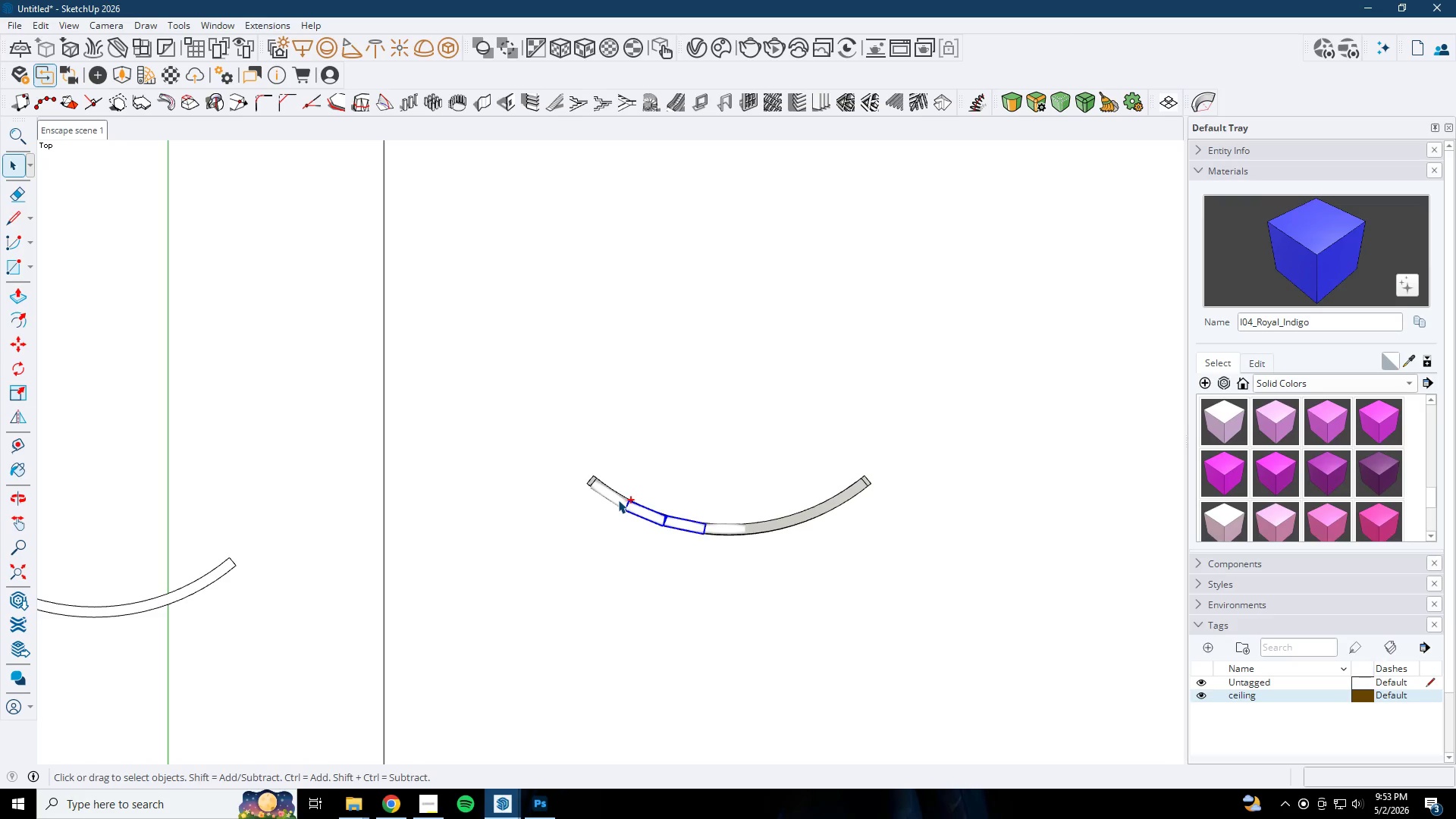 
left_click([618, 498])
 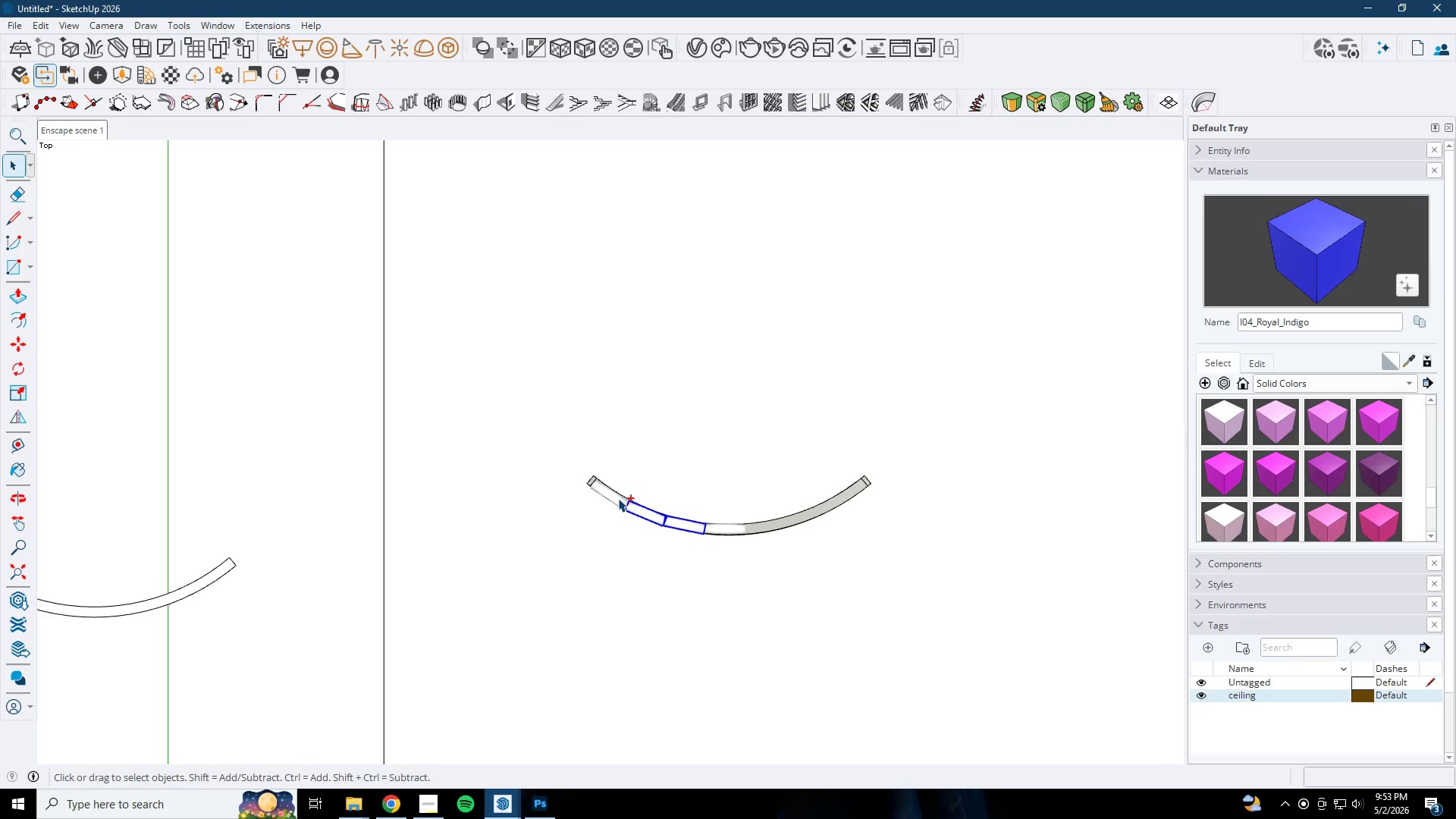 
hold_key(key=ControlLeft, duration=0.42)
 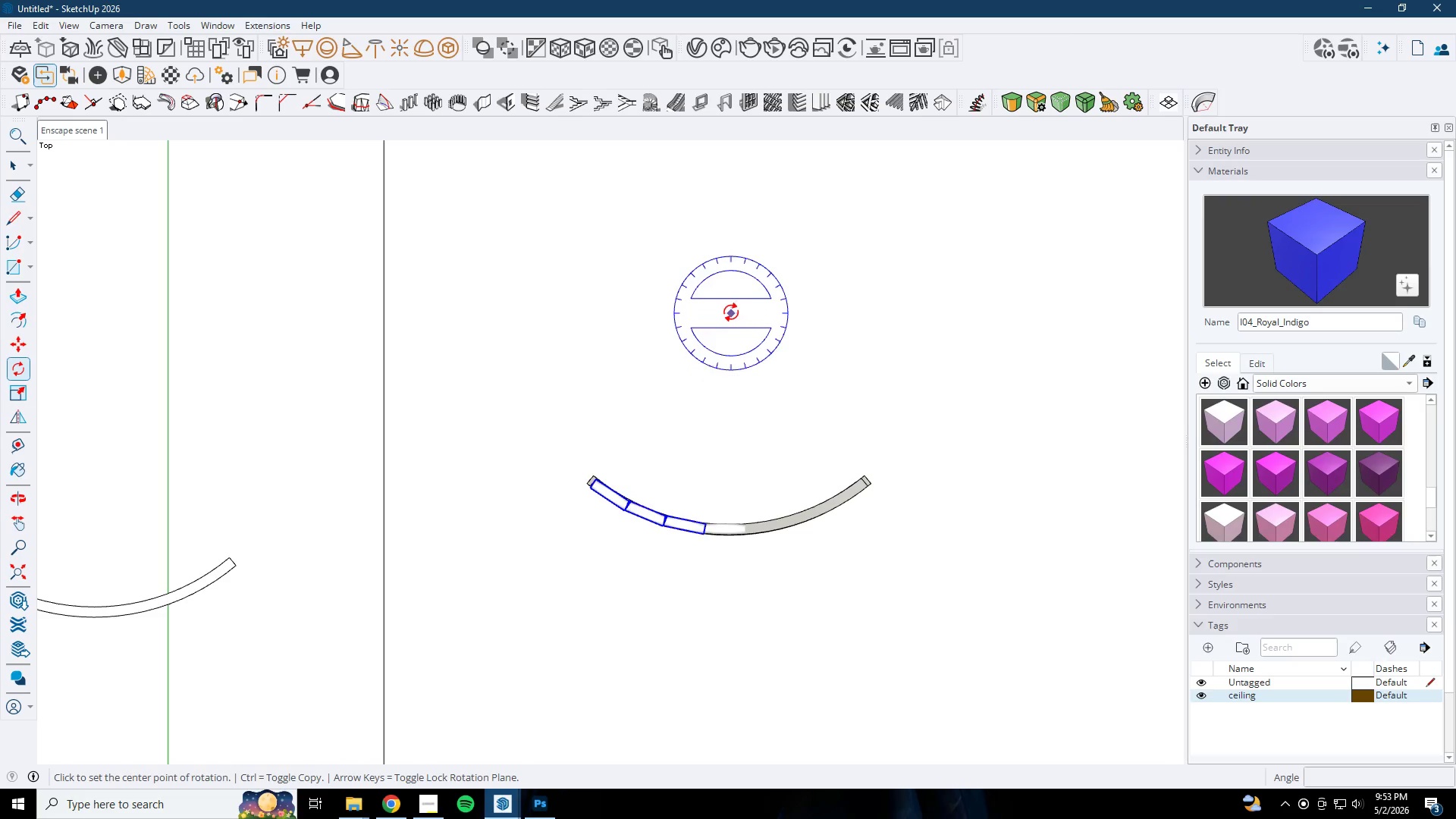 
left_click([726, 314])
 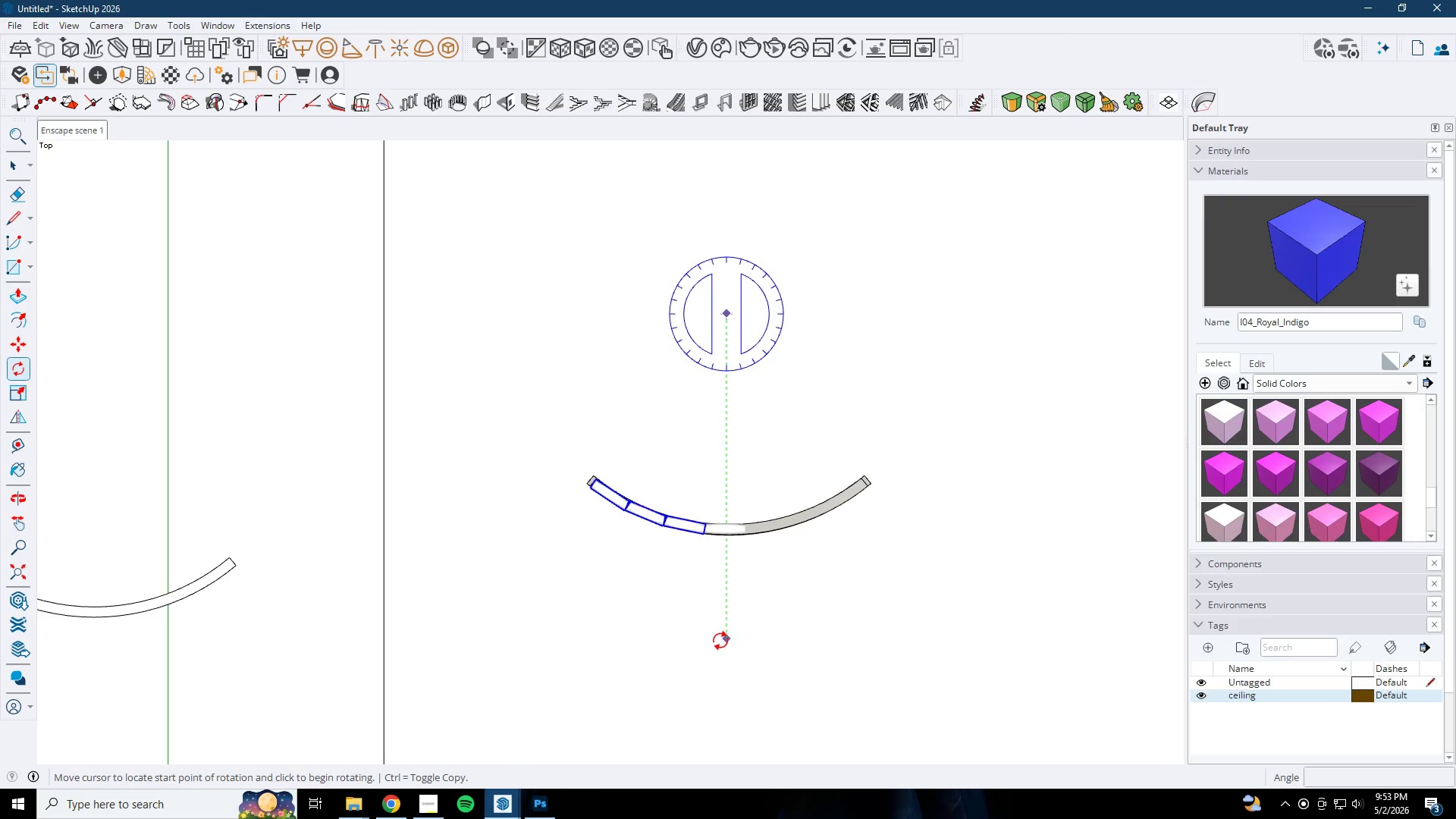 
left_click([706, 642])
 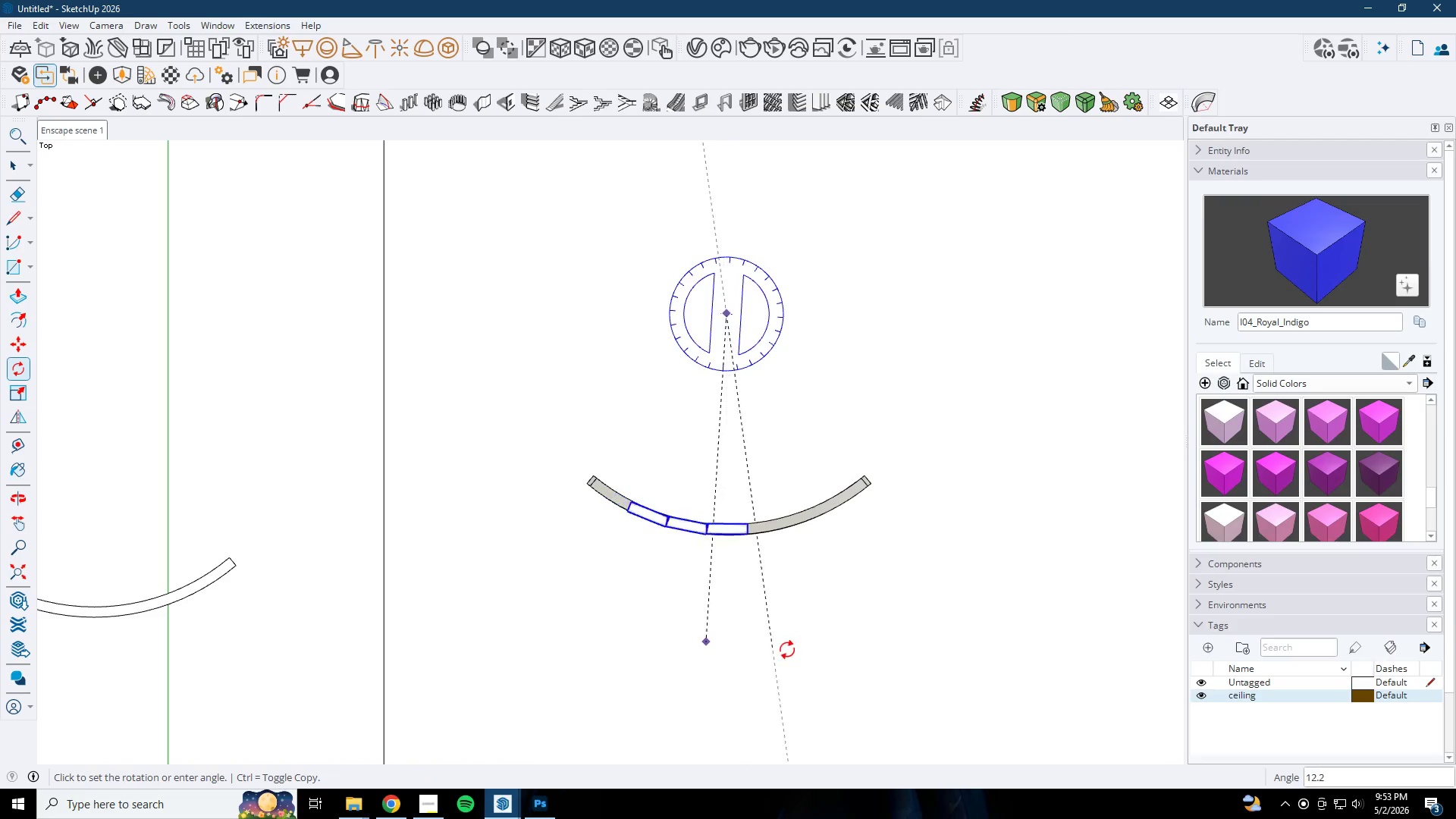 
key(Control+ControlLeft)
 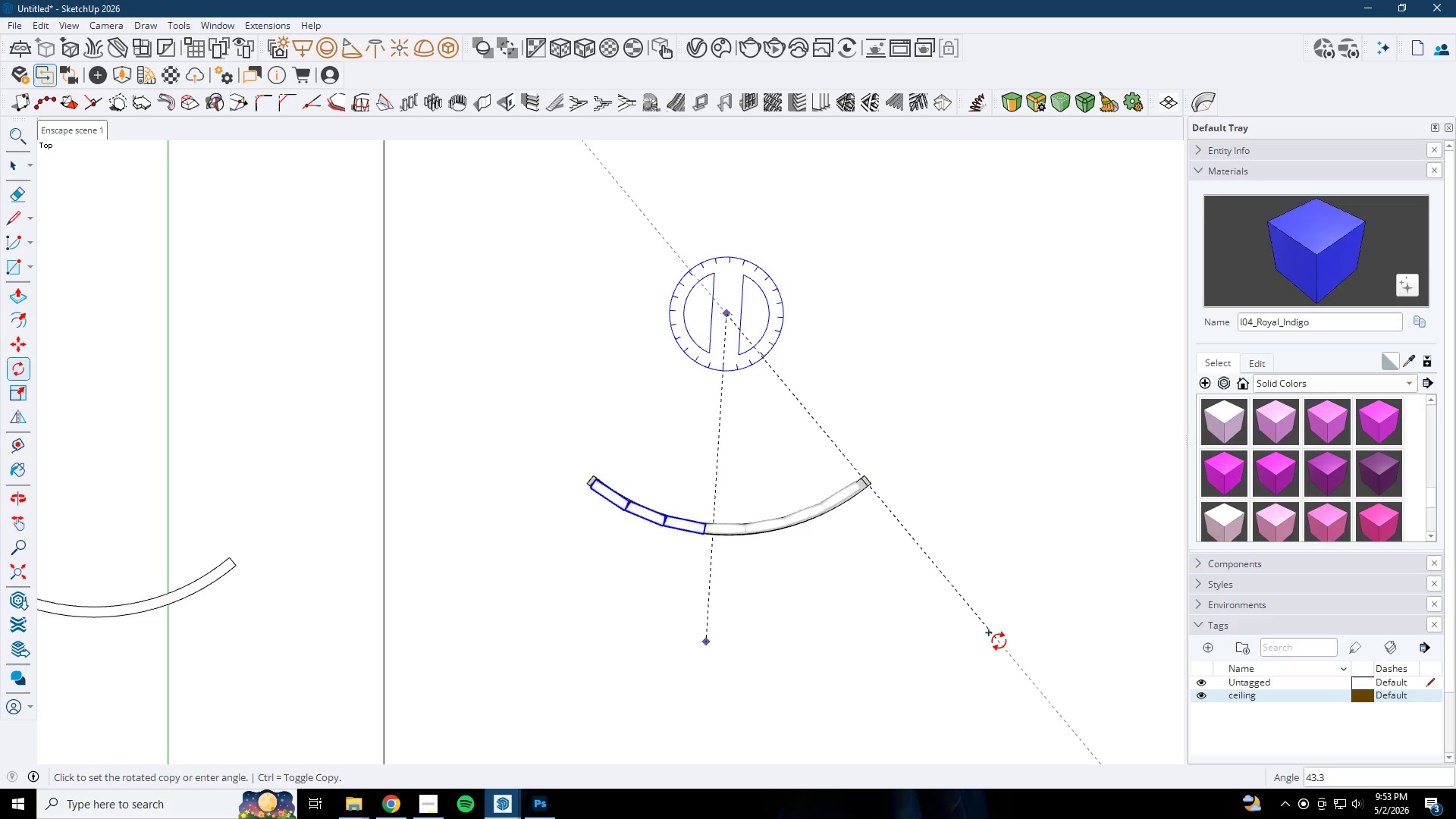 
left_click([998, 641])
 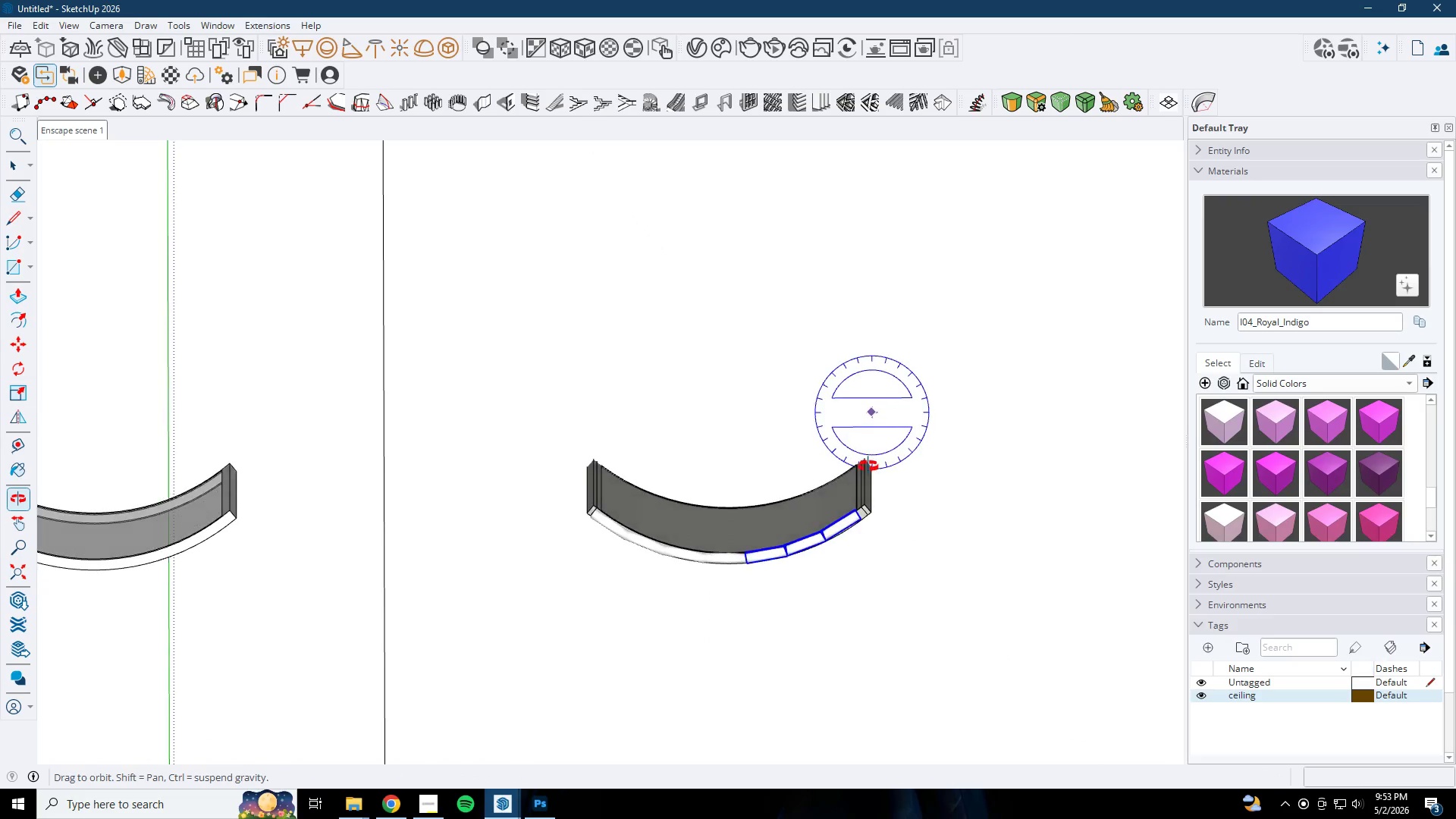 
scroll: coordinate [855, 541], scroll_direction: up, amount: 7.0
 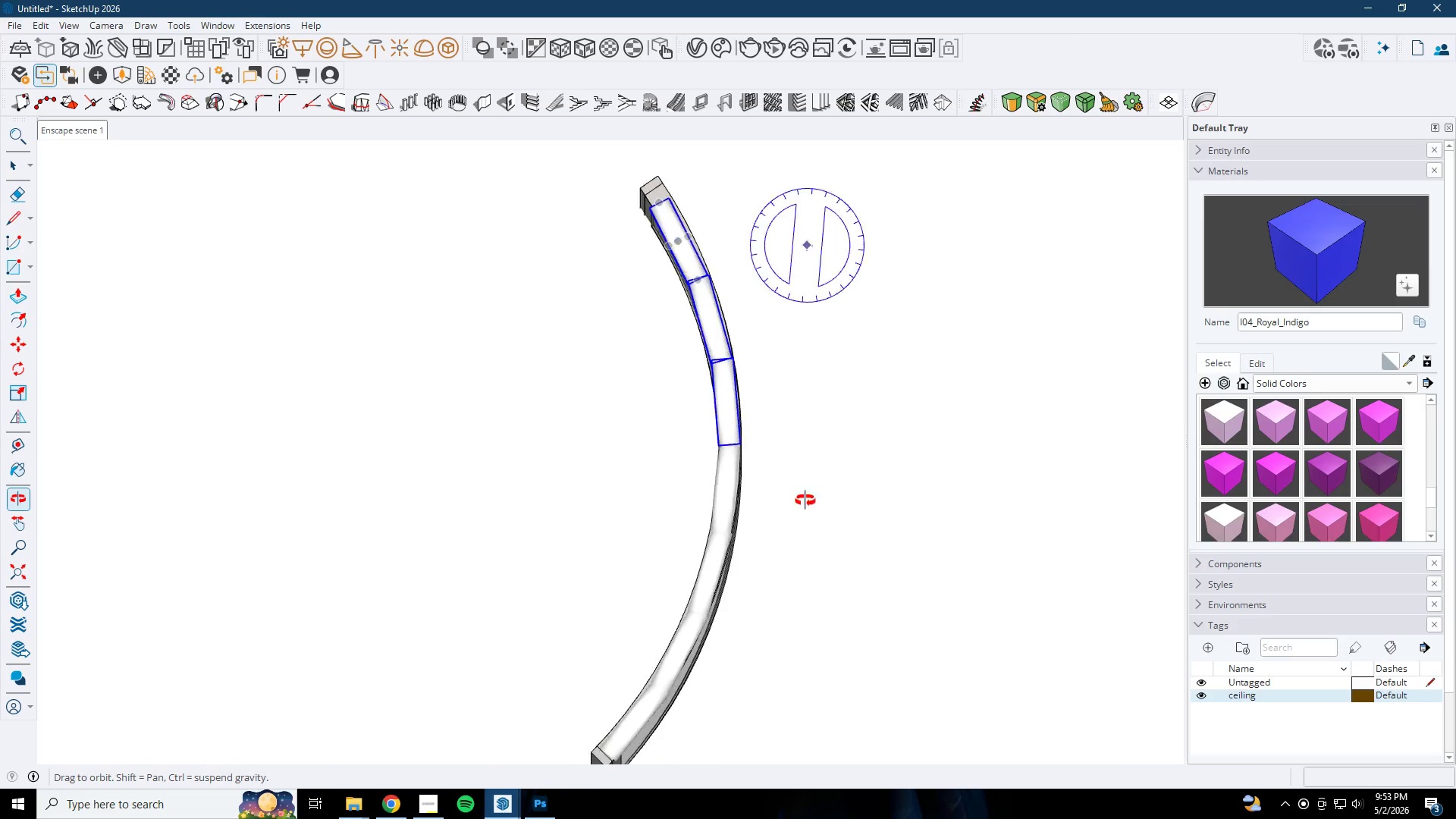 
key(Space)
 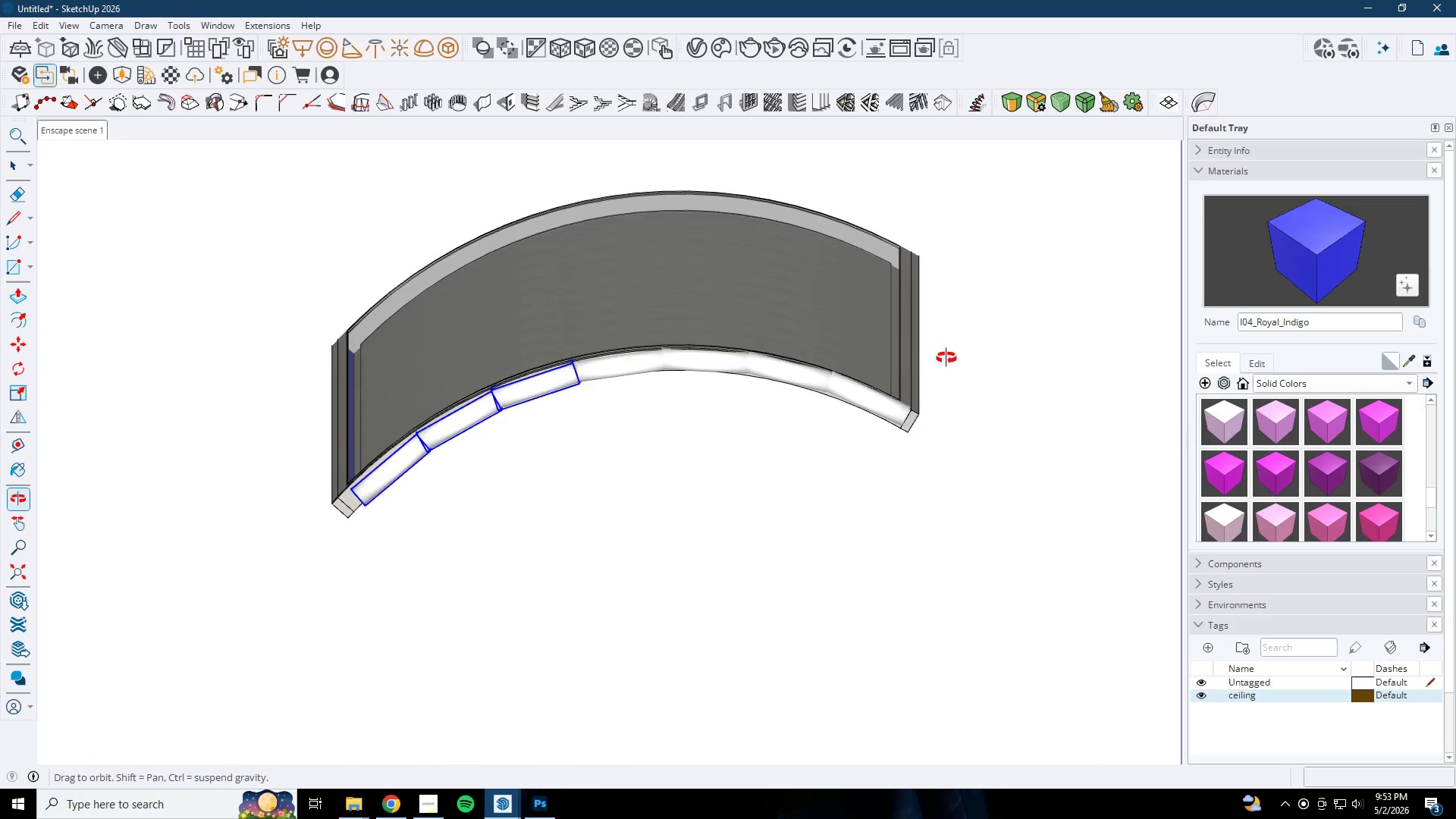 
key(Space)
 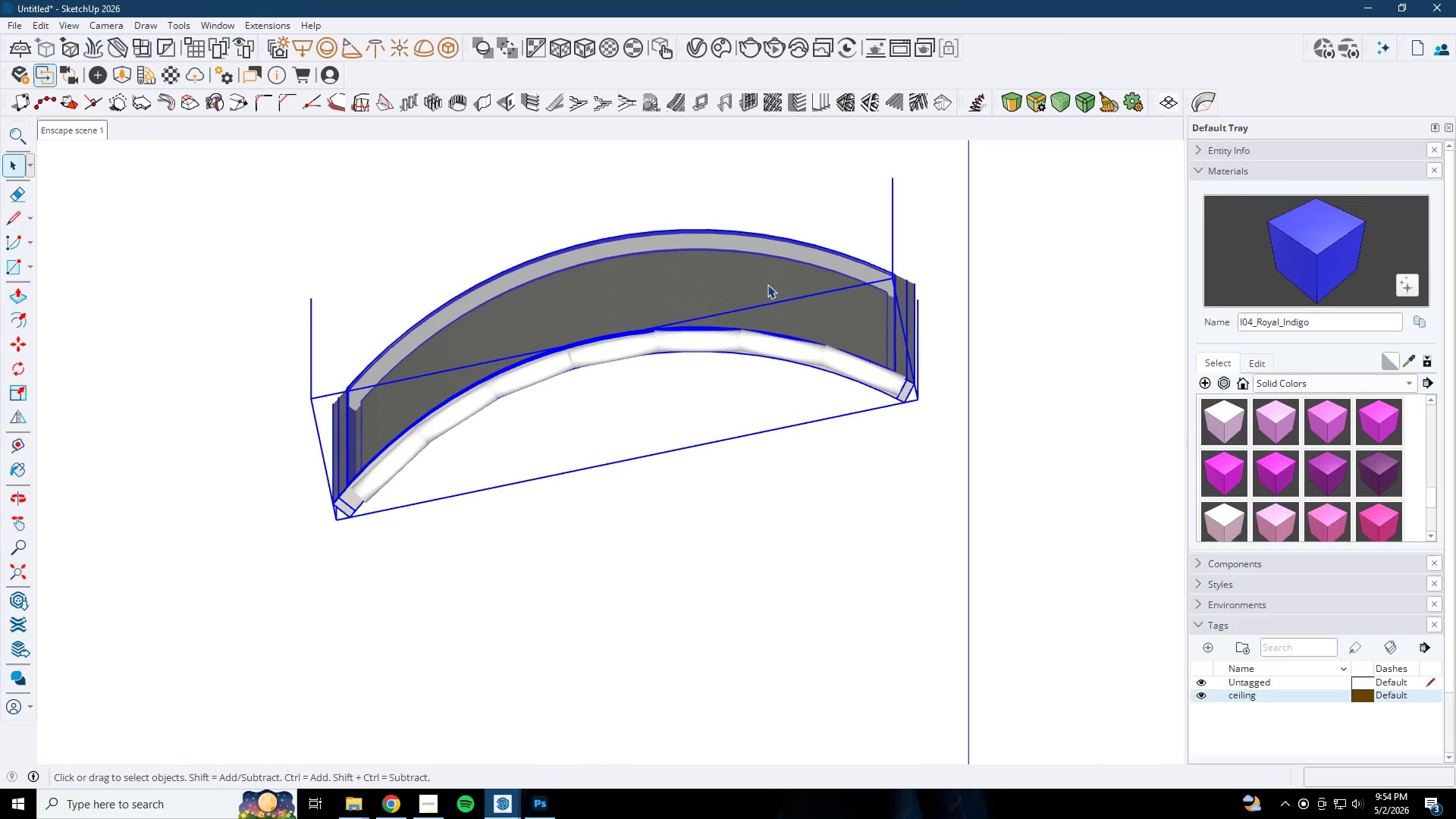 
double_click([771, 277])
 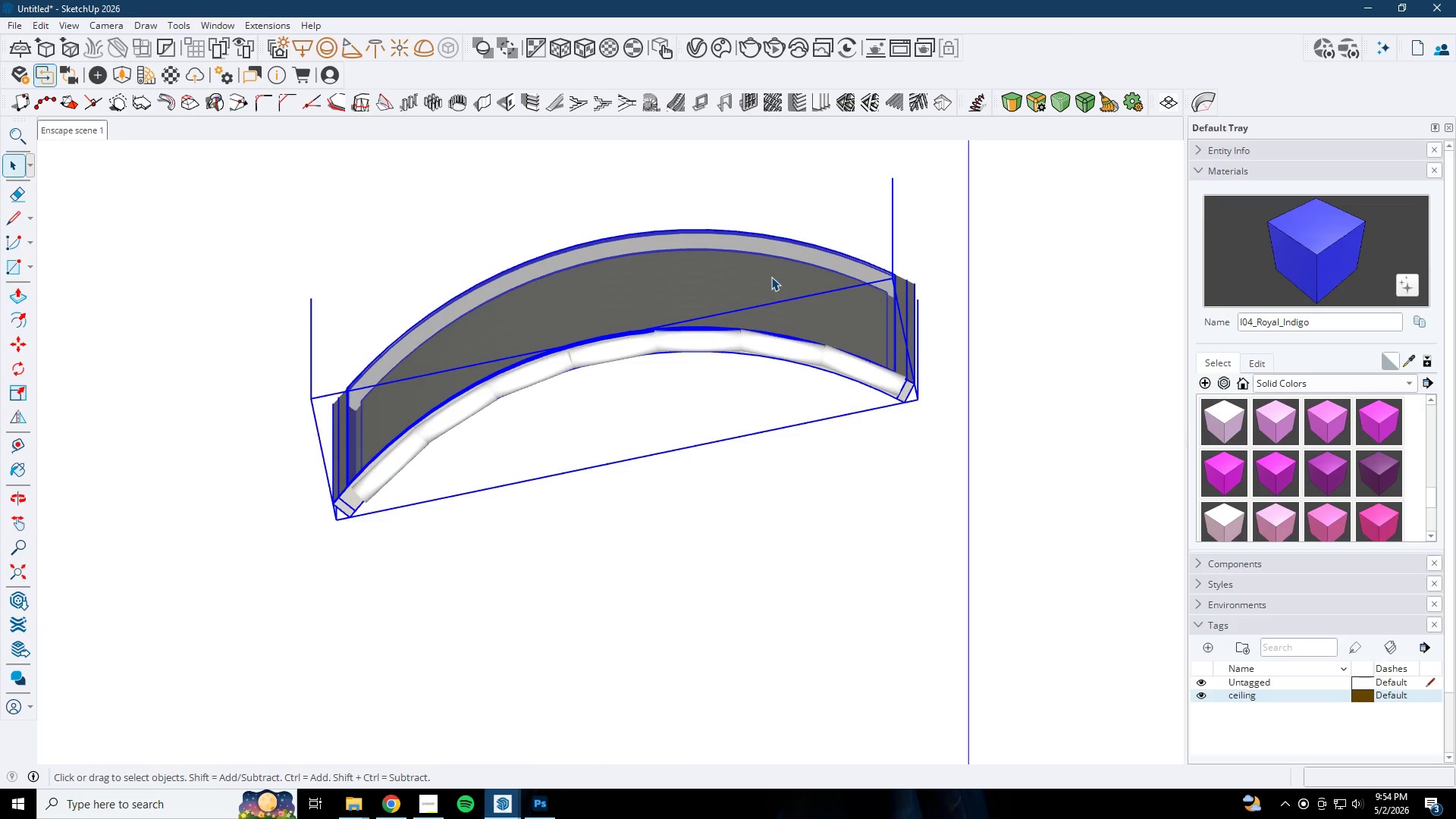 
triple_click([771, 277])
 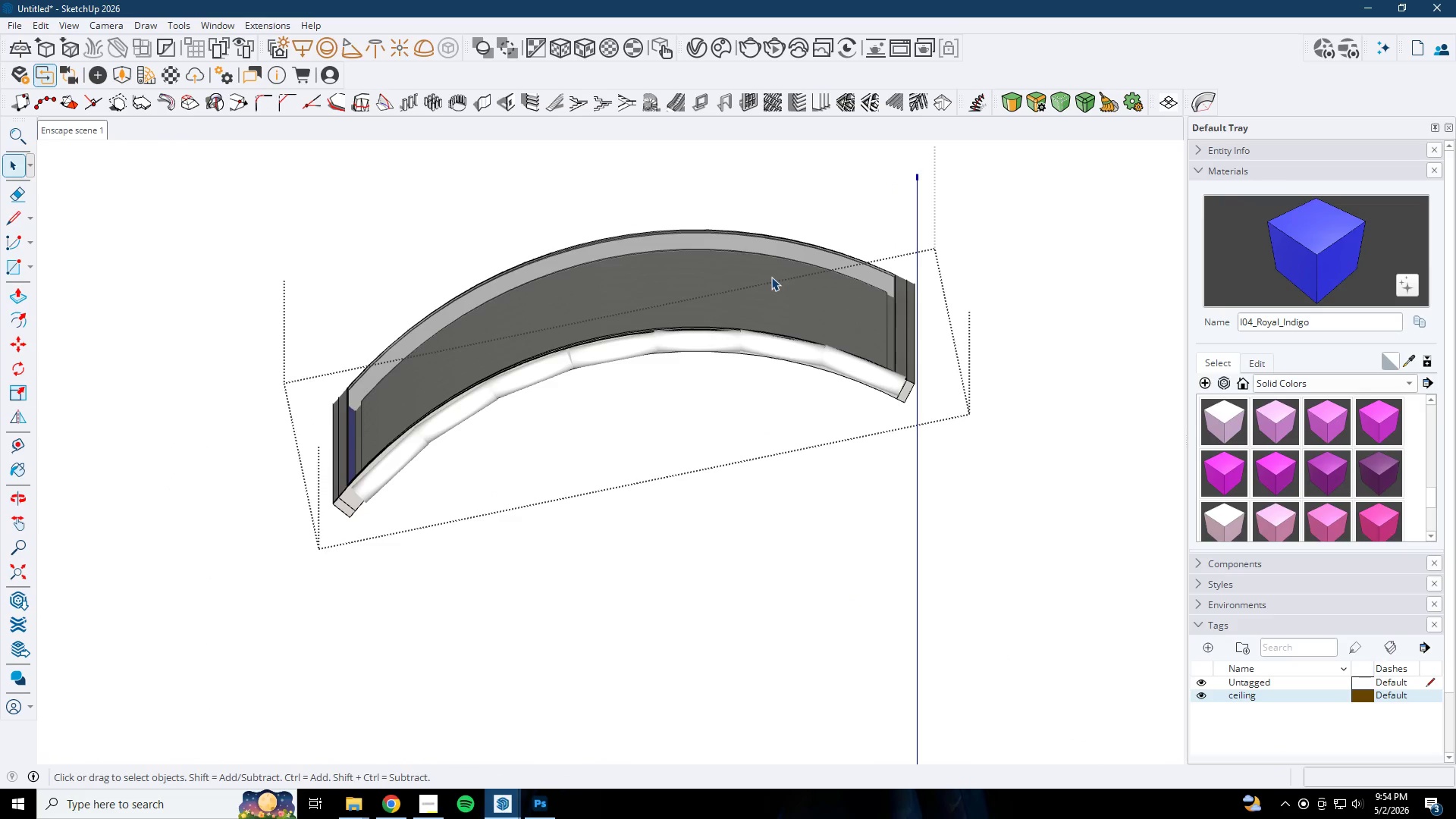 
triple_click([764, 268])
 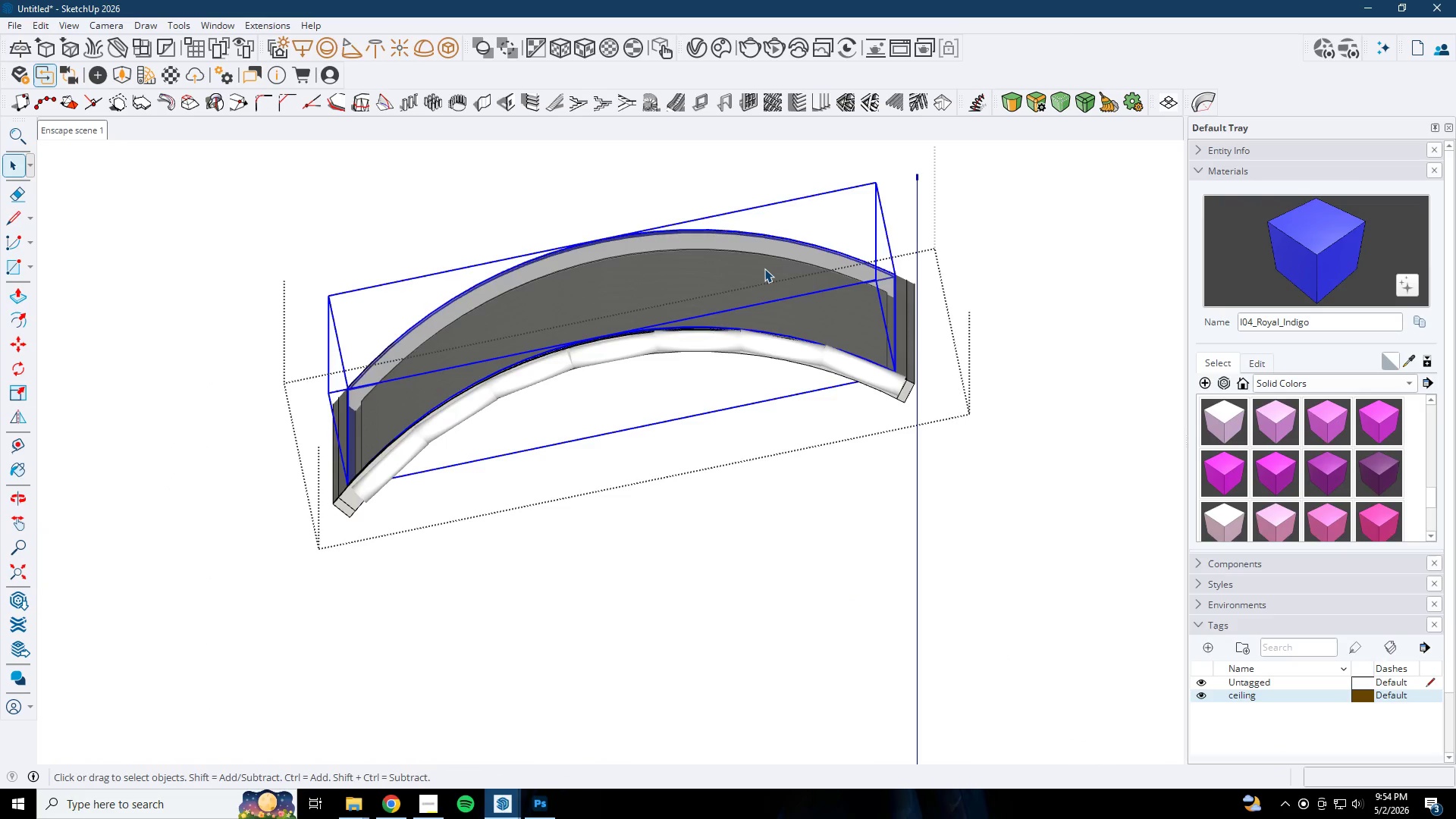 
key(Escape)
 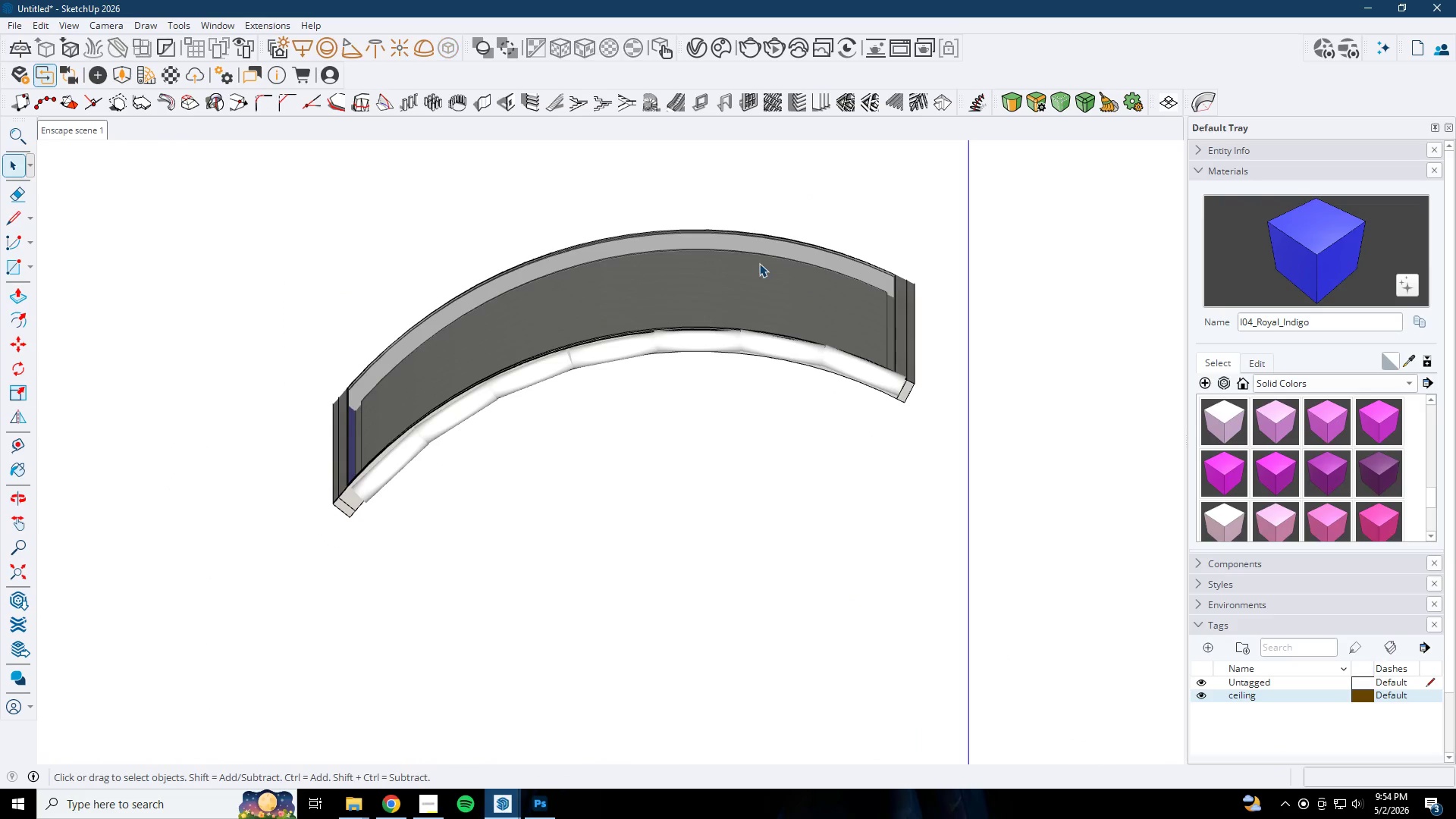 
key(Escape)
 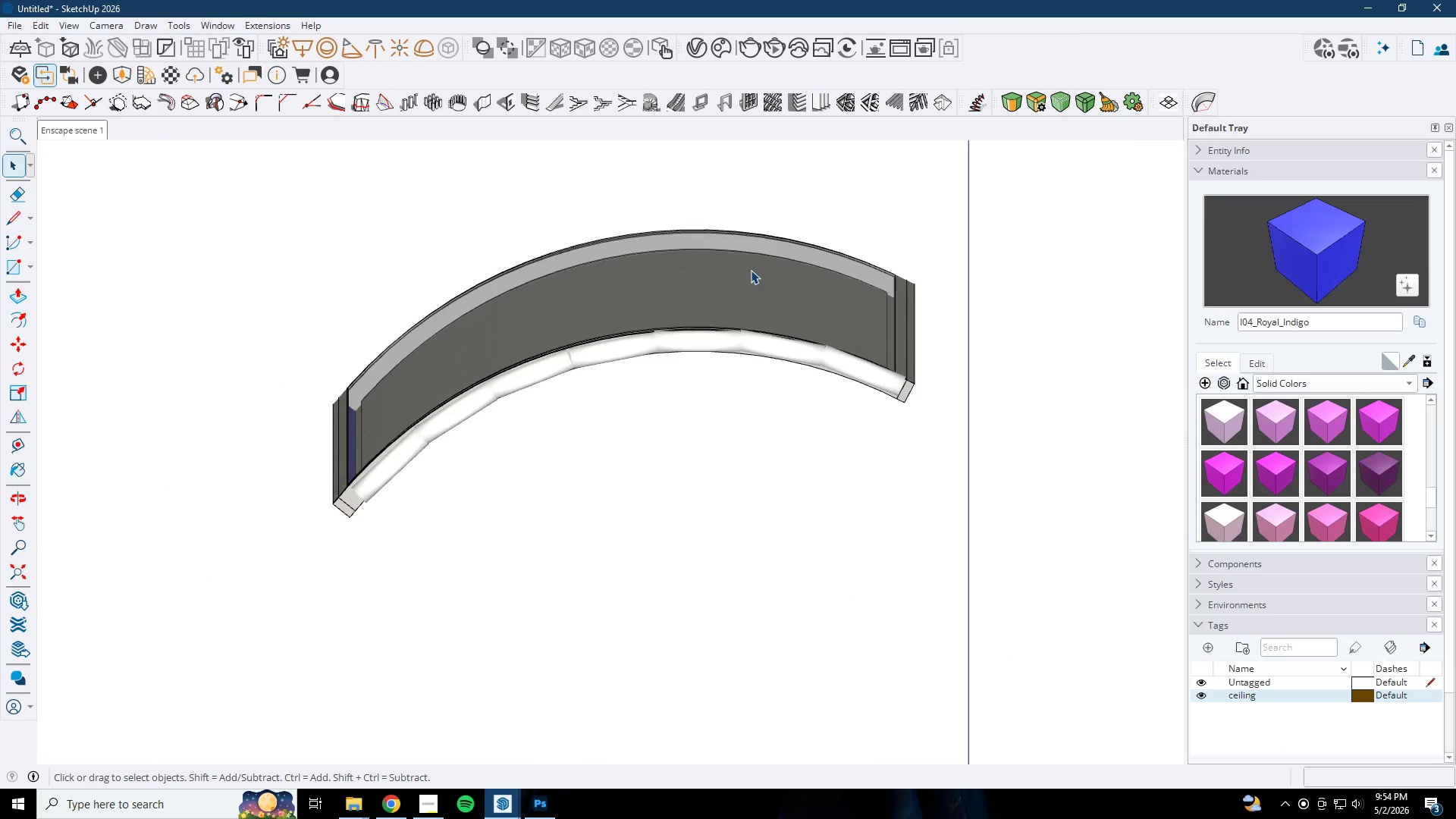 
scroll: coordinate [764, 313], scroll_direction: down, amount: 4.0
 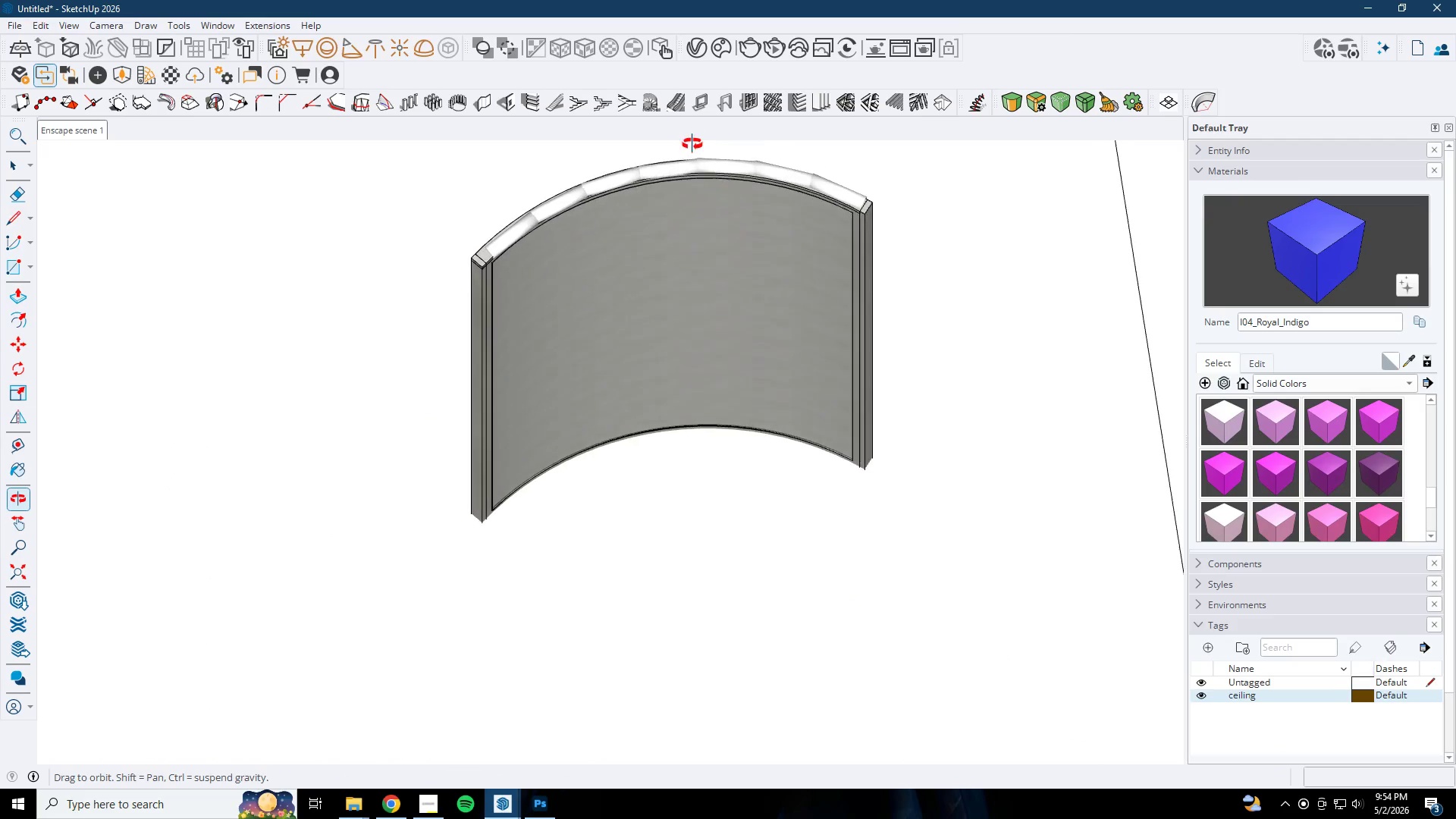 
left_click([504, 231])
 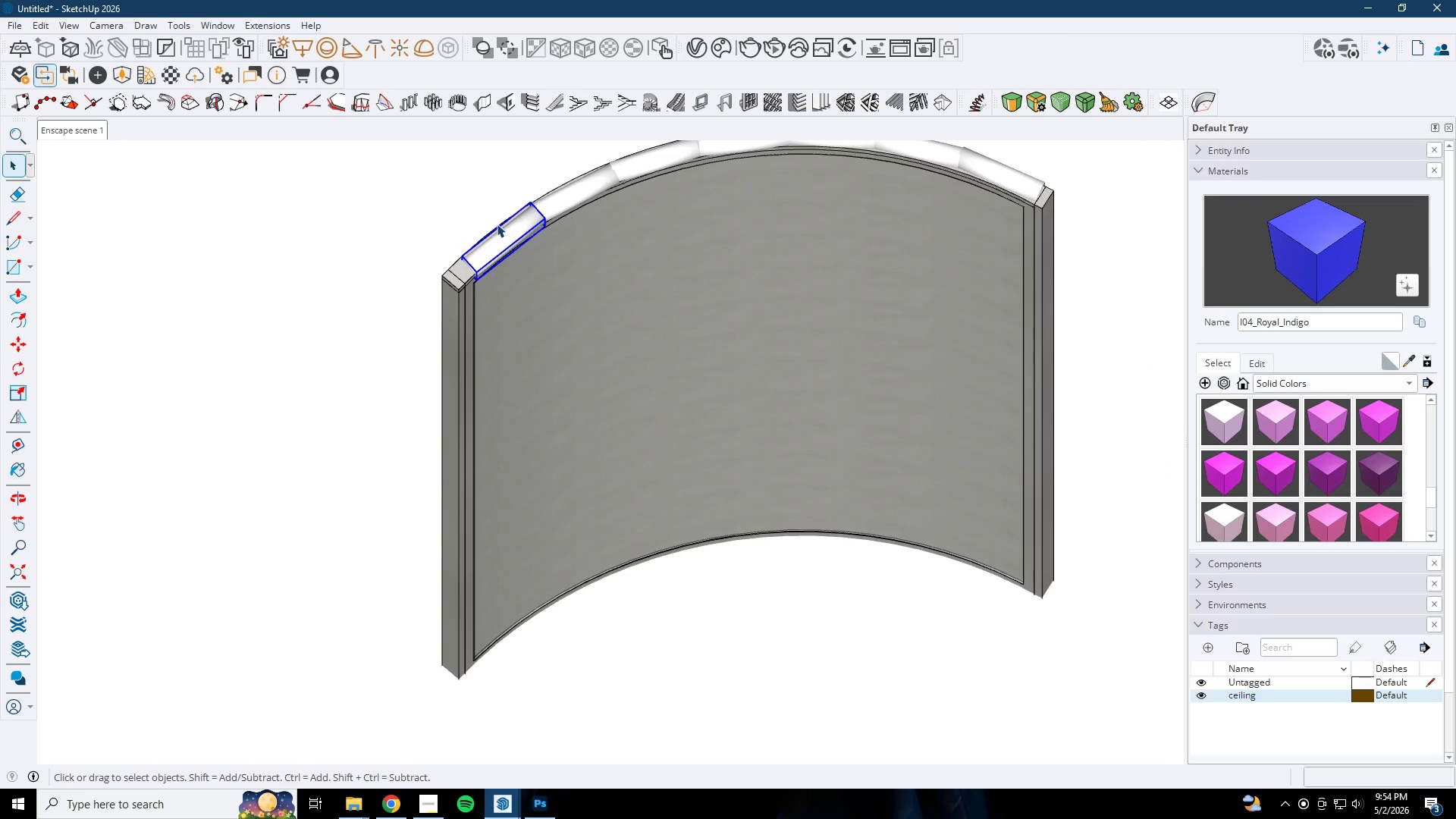 
scroll: coordinate [519, 223], scroll_direction: up, amount: 5.0
 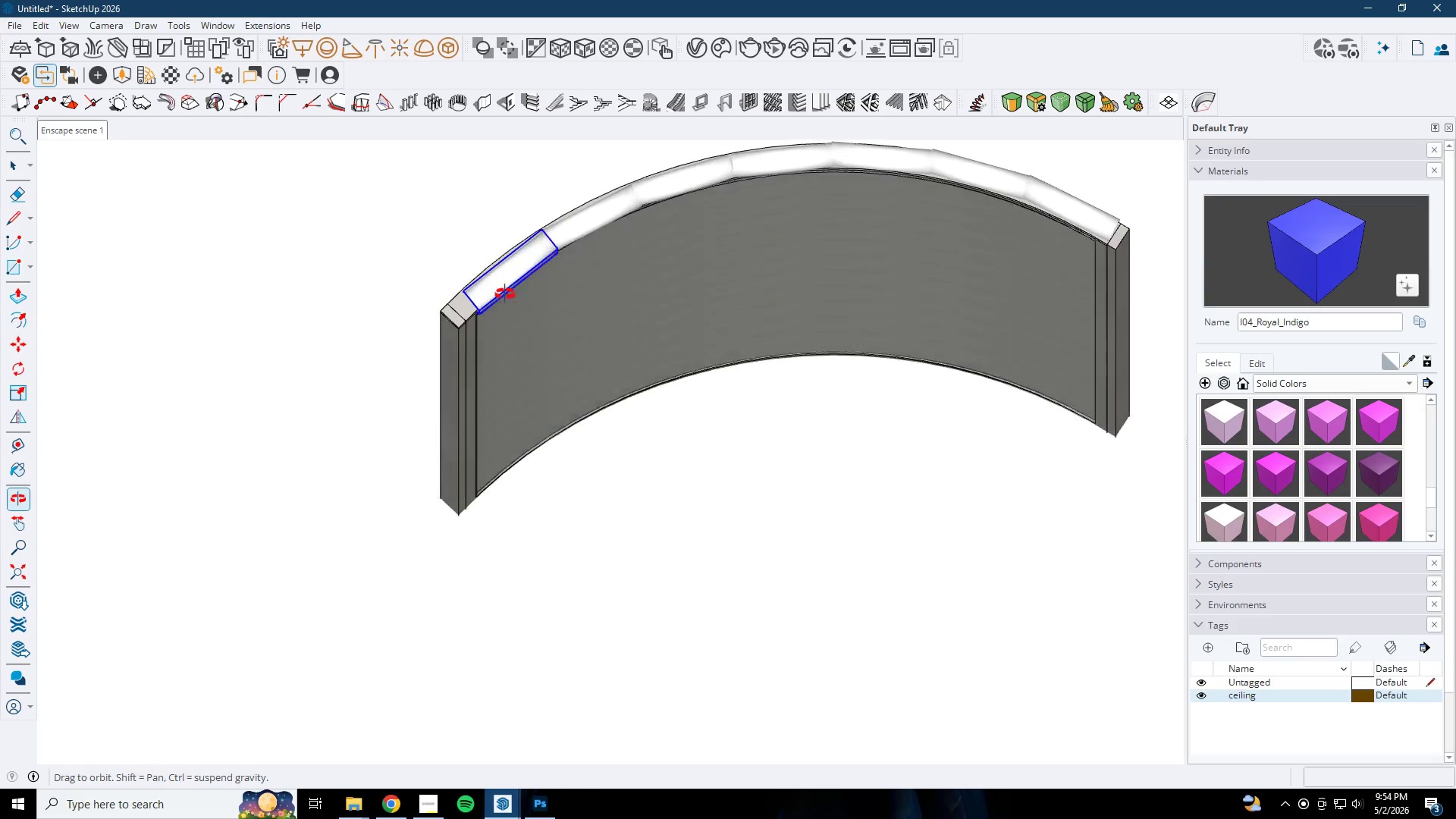 
scroll: coordinate [494, 341], scroll_direction: down, amount: 7.0
 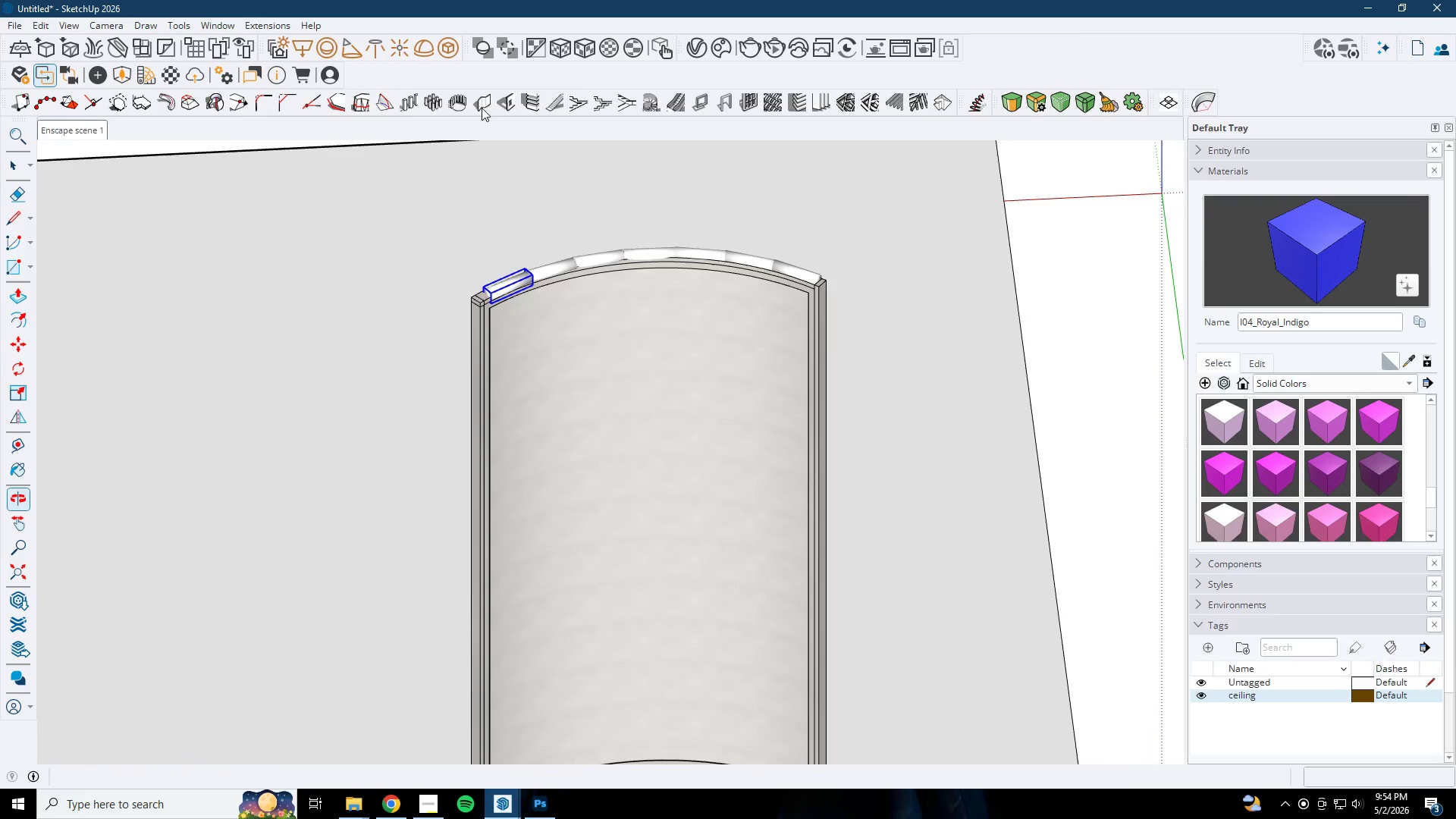 
left_click([505, 287])
 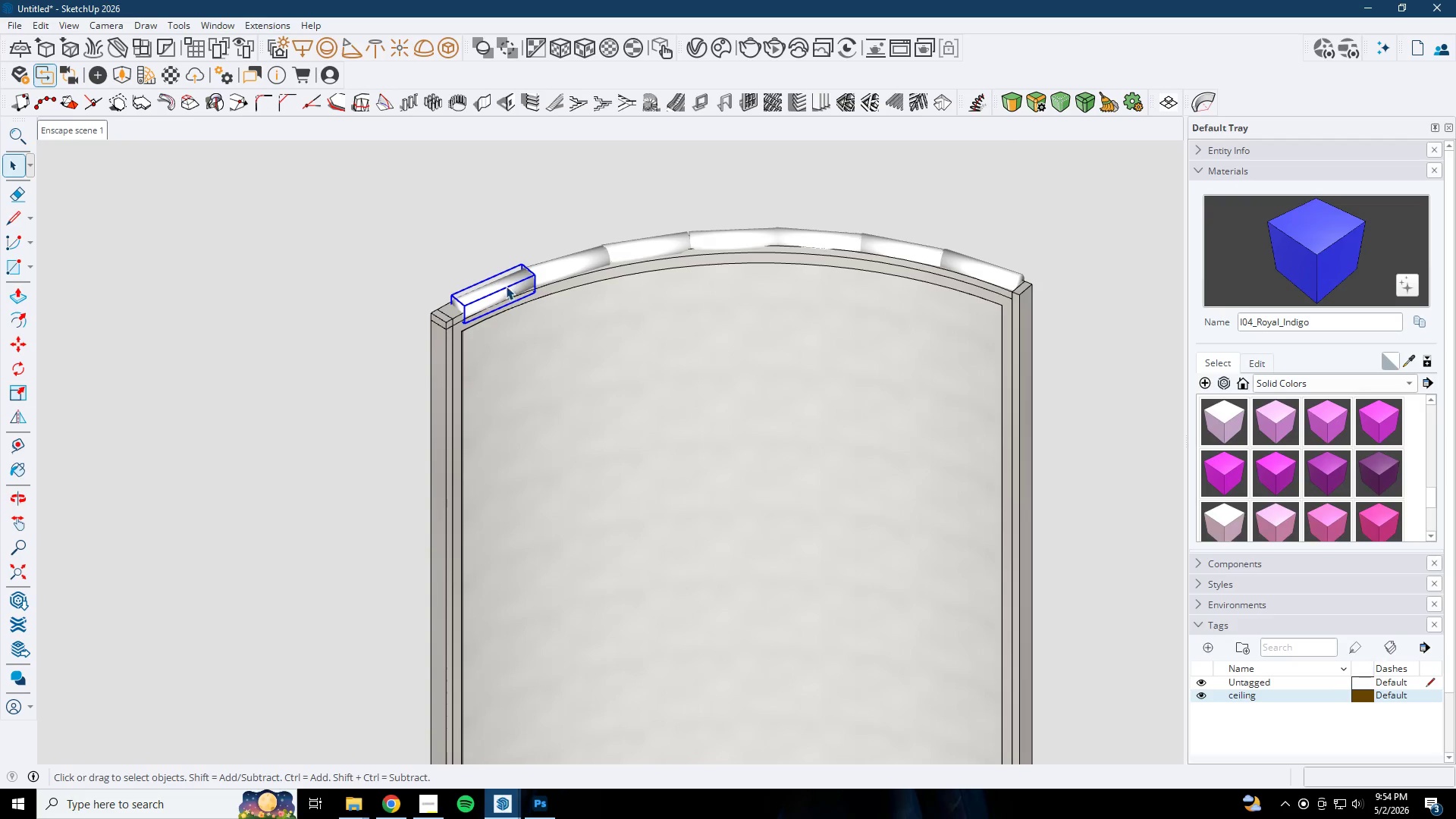 
hold_key(key=ControlLeft, duration=1.52)
 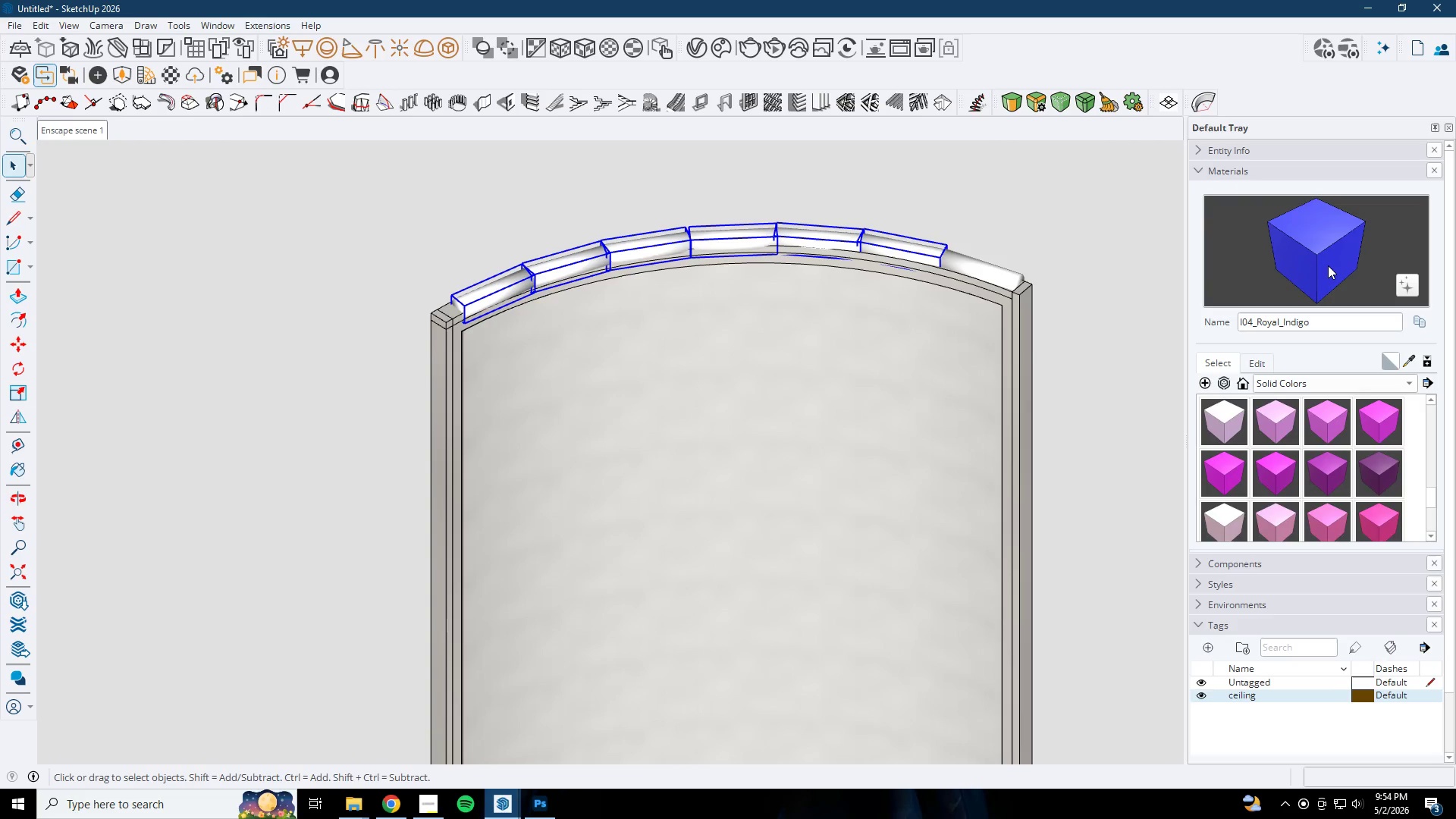 
scroll: coordinate [517, 295], scroll_direction: up, amount: 5.0
 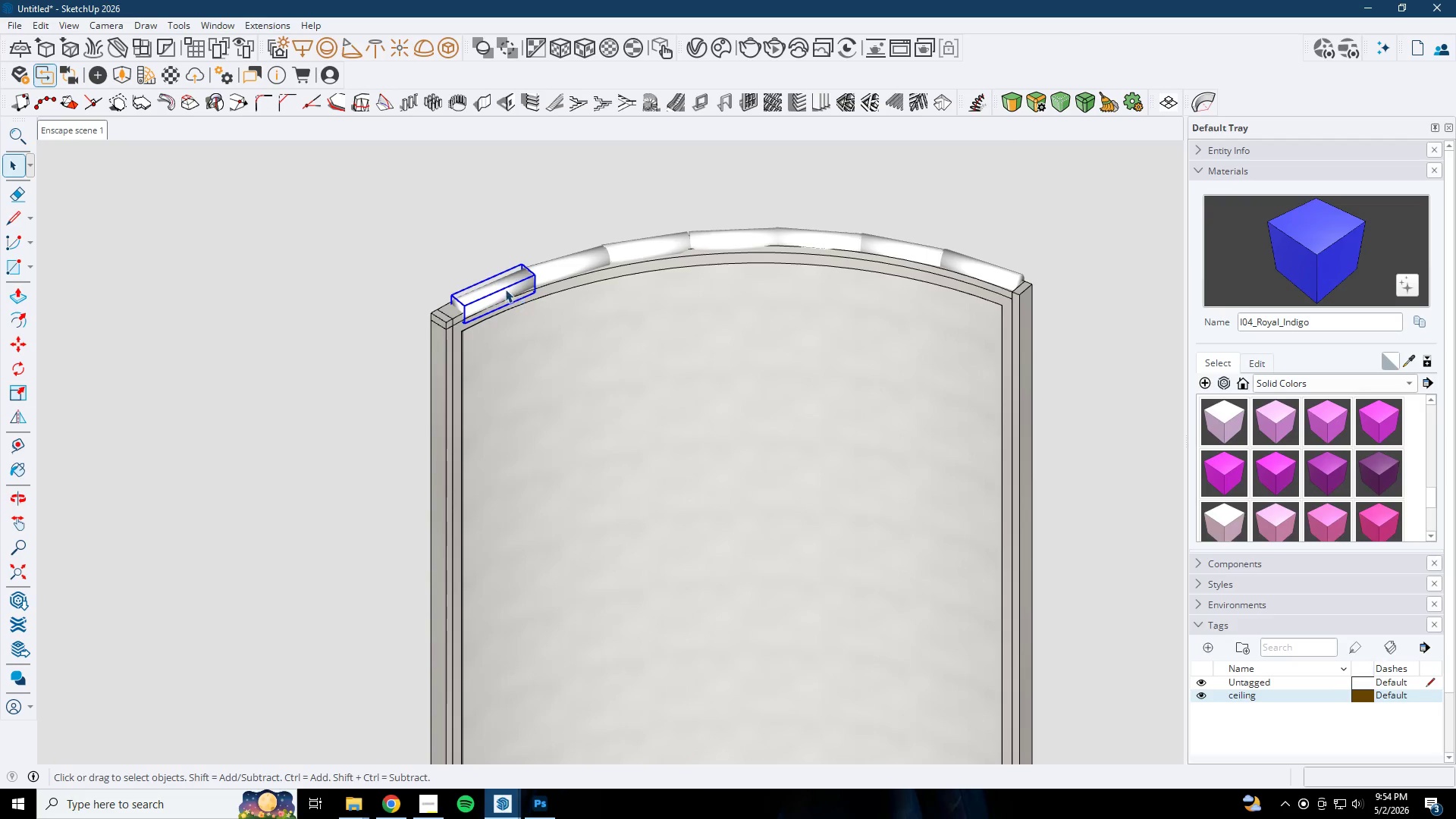 
triple_click([734, 230])
 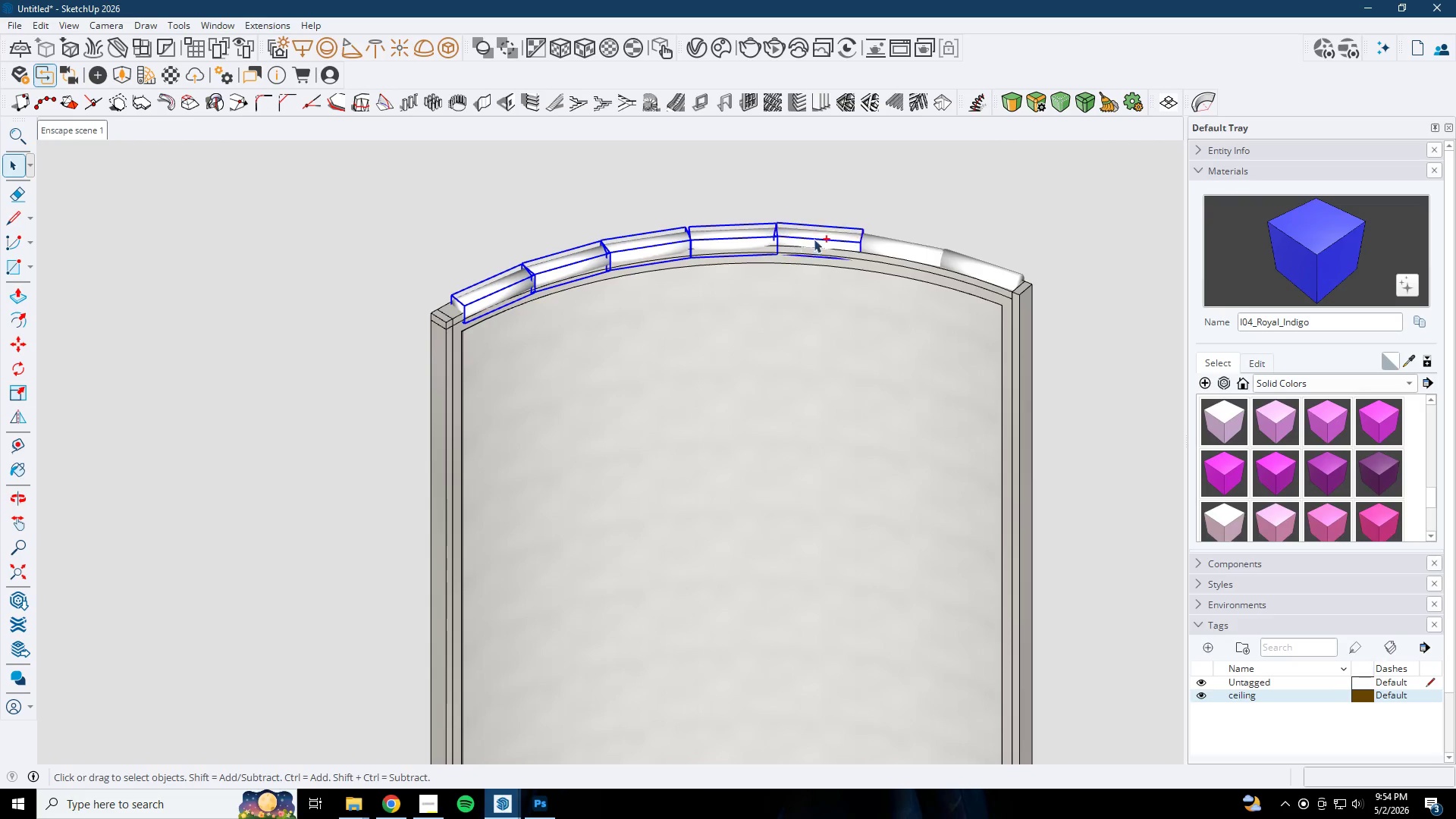 
hold_key(key=ControlLeft, duration=0.47)
left_click([907, 248])
 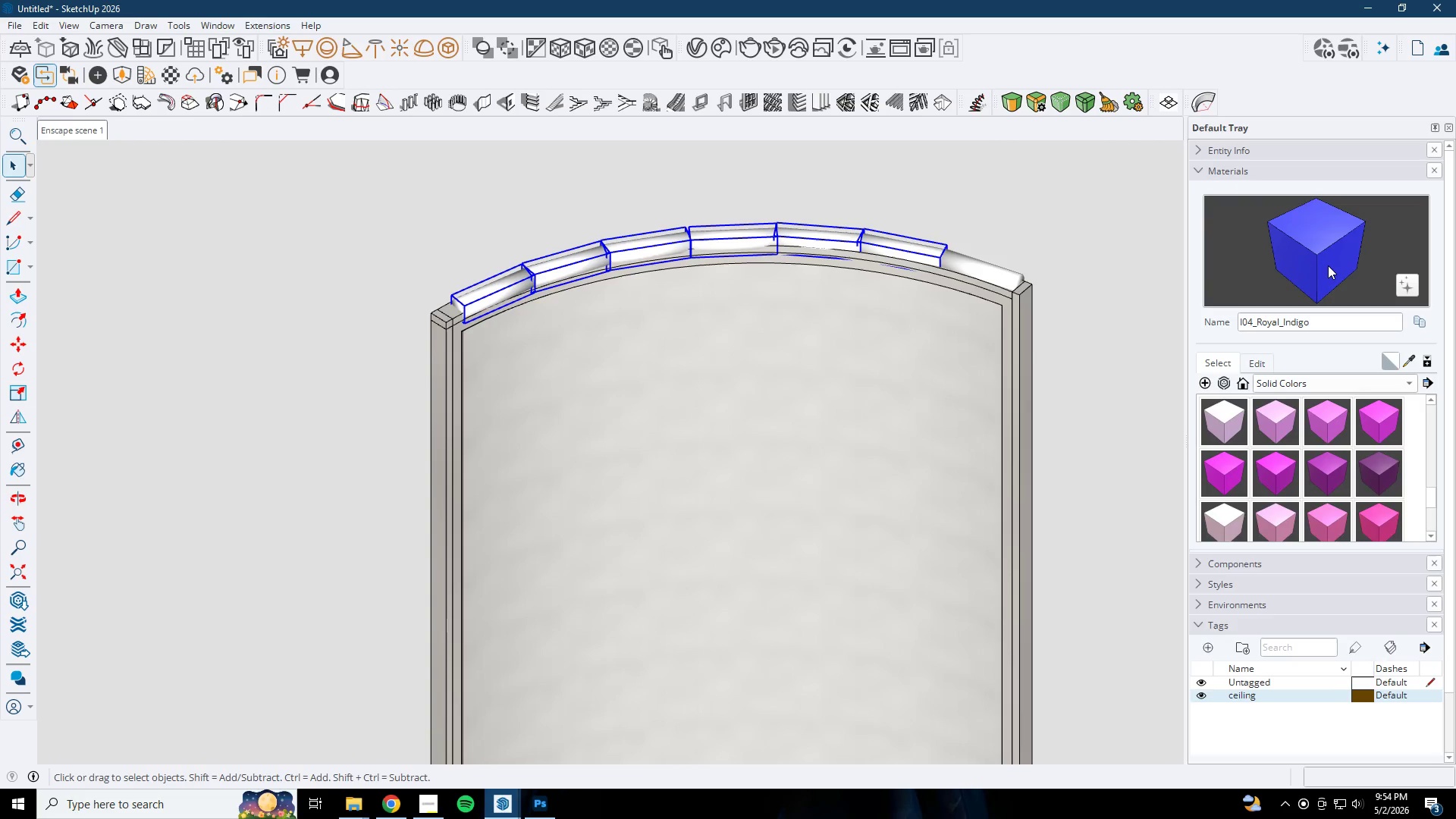 
left_click([1329, 268])
 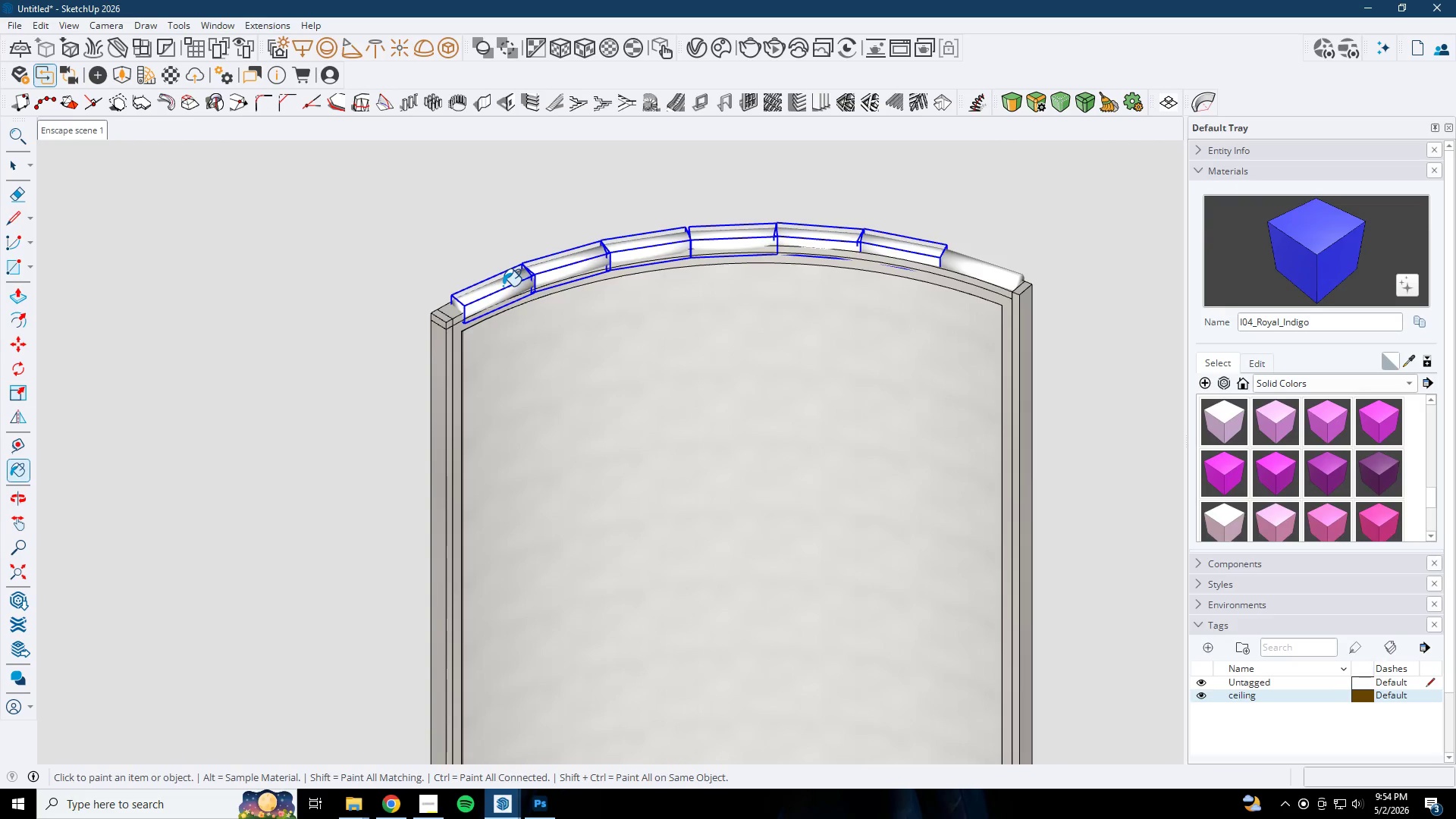 
double_click([557, 266])
 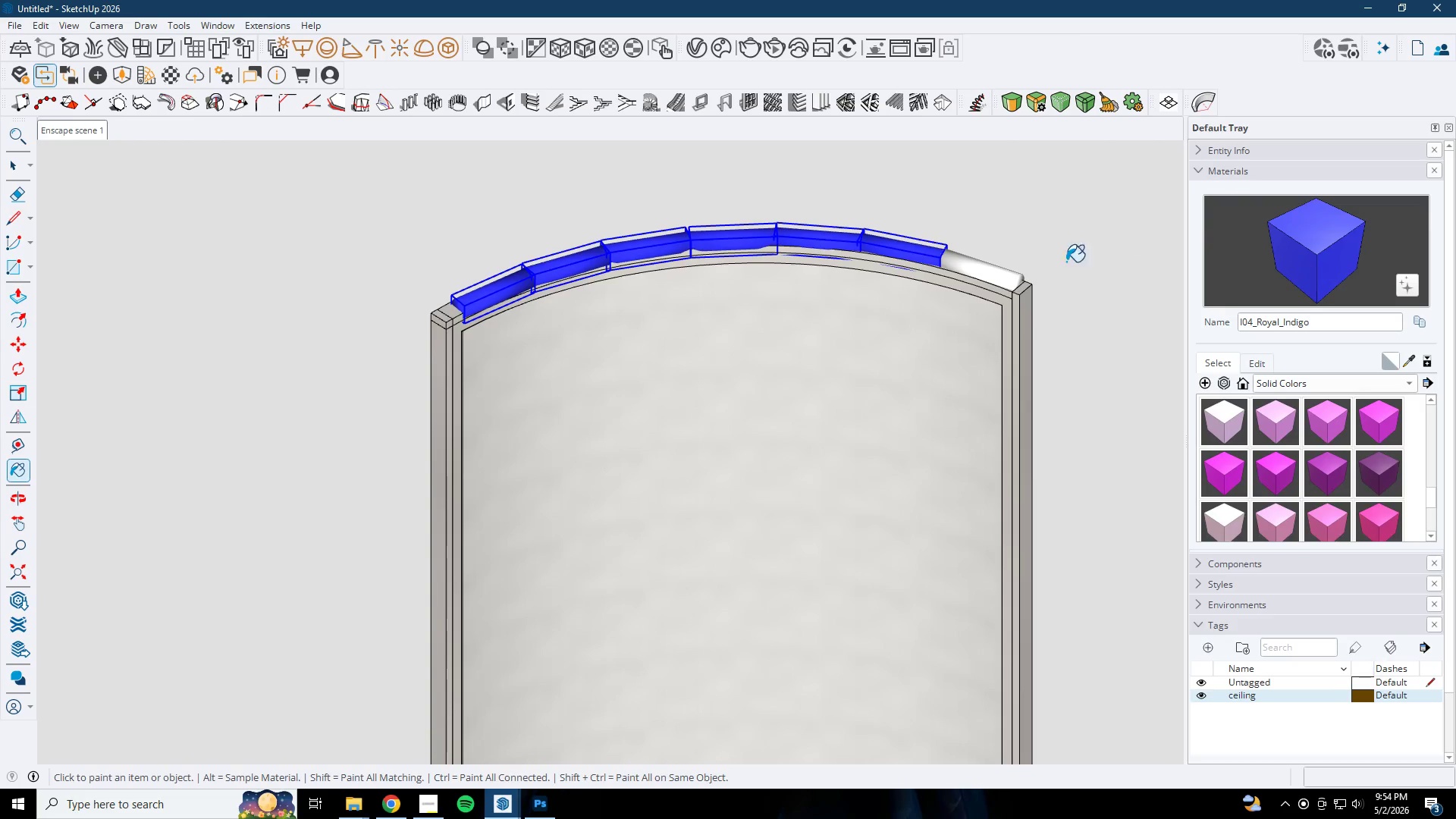 
left_click([991, 265])
 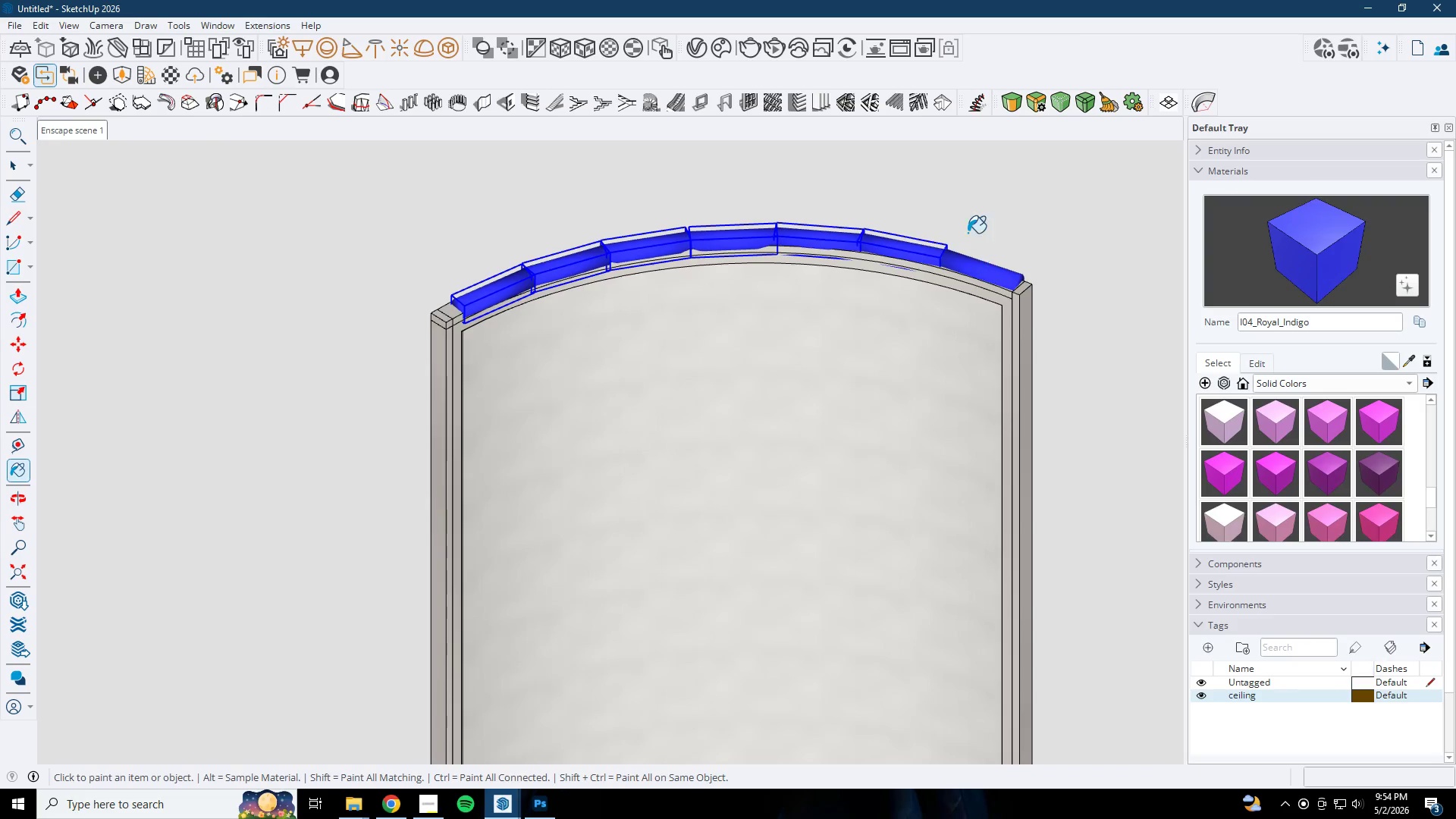 
key(Space)
 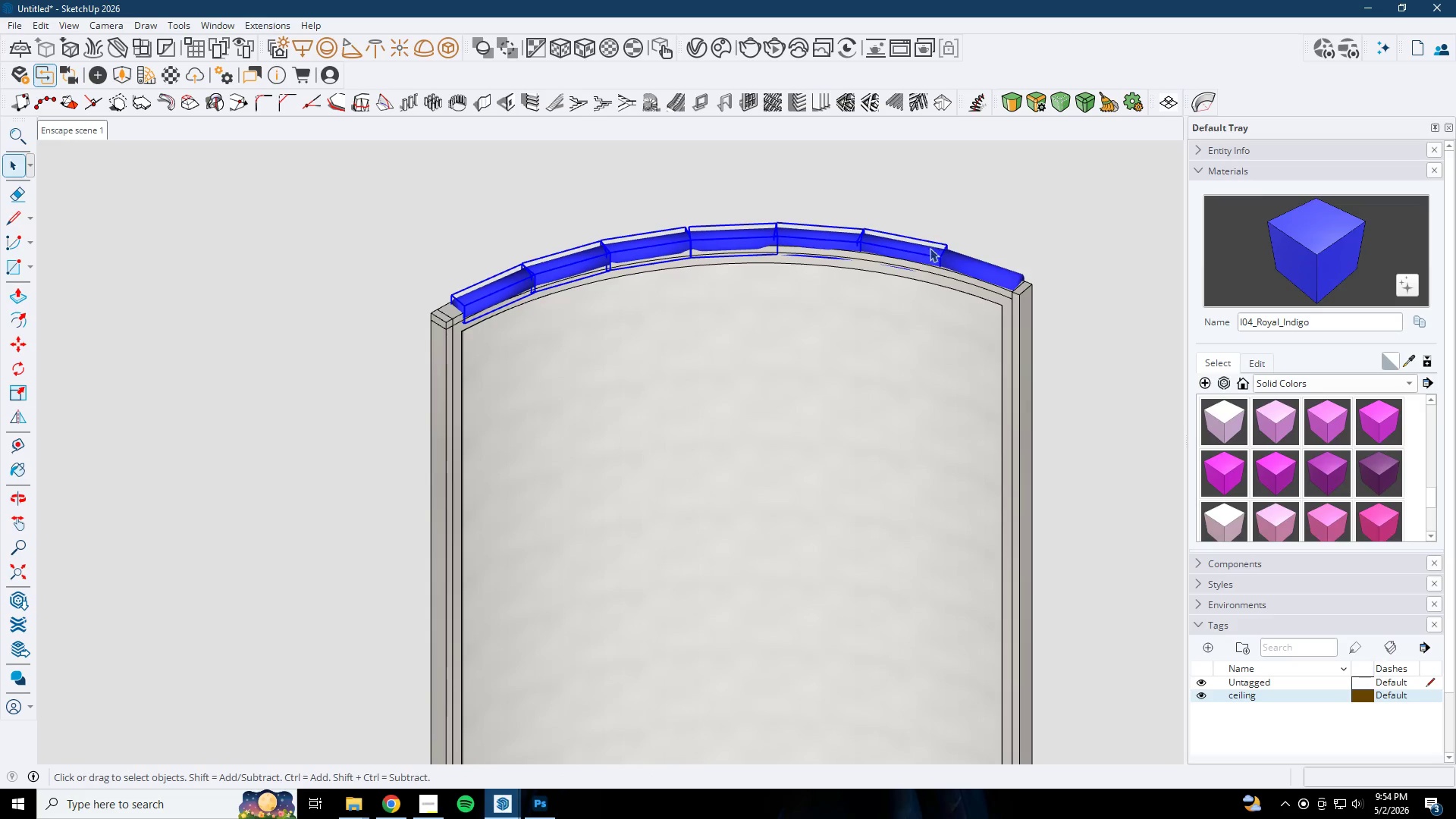 
hold_key(key=ControlLeft, duration=0.41)
left_click([968, 263])
 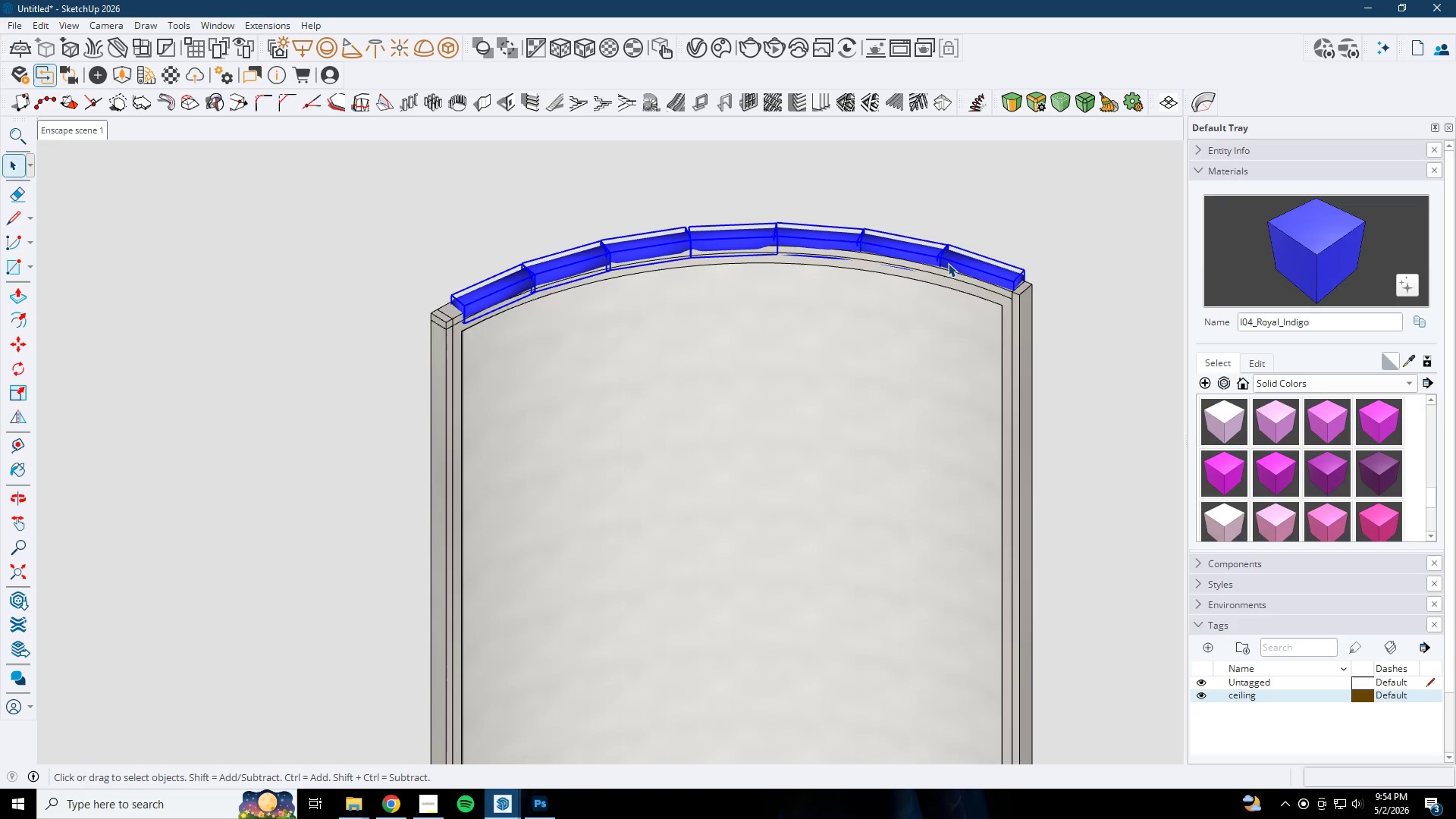 
right_click([948, 263])
 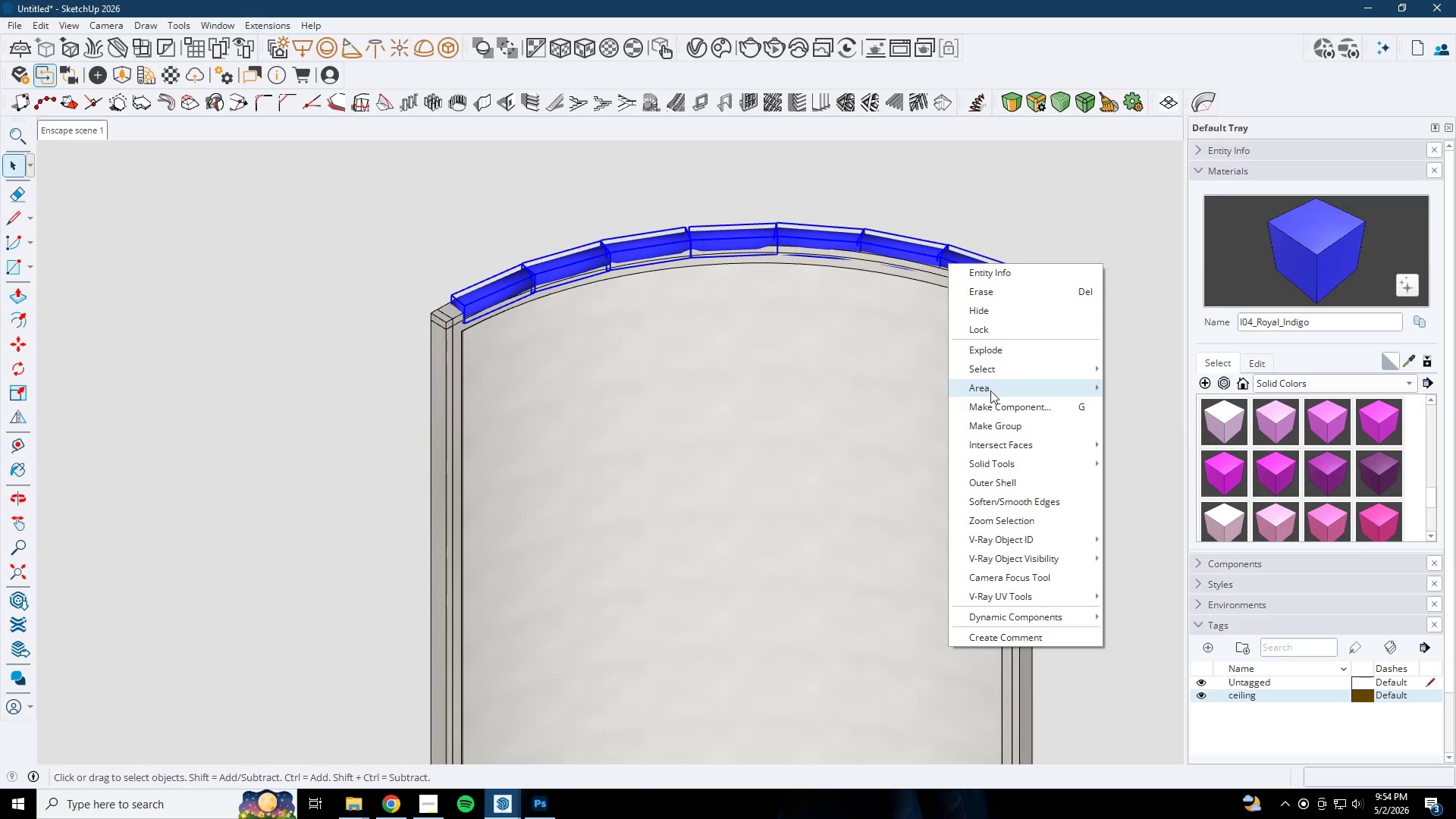 
left_click([989, 425])
 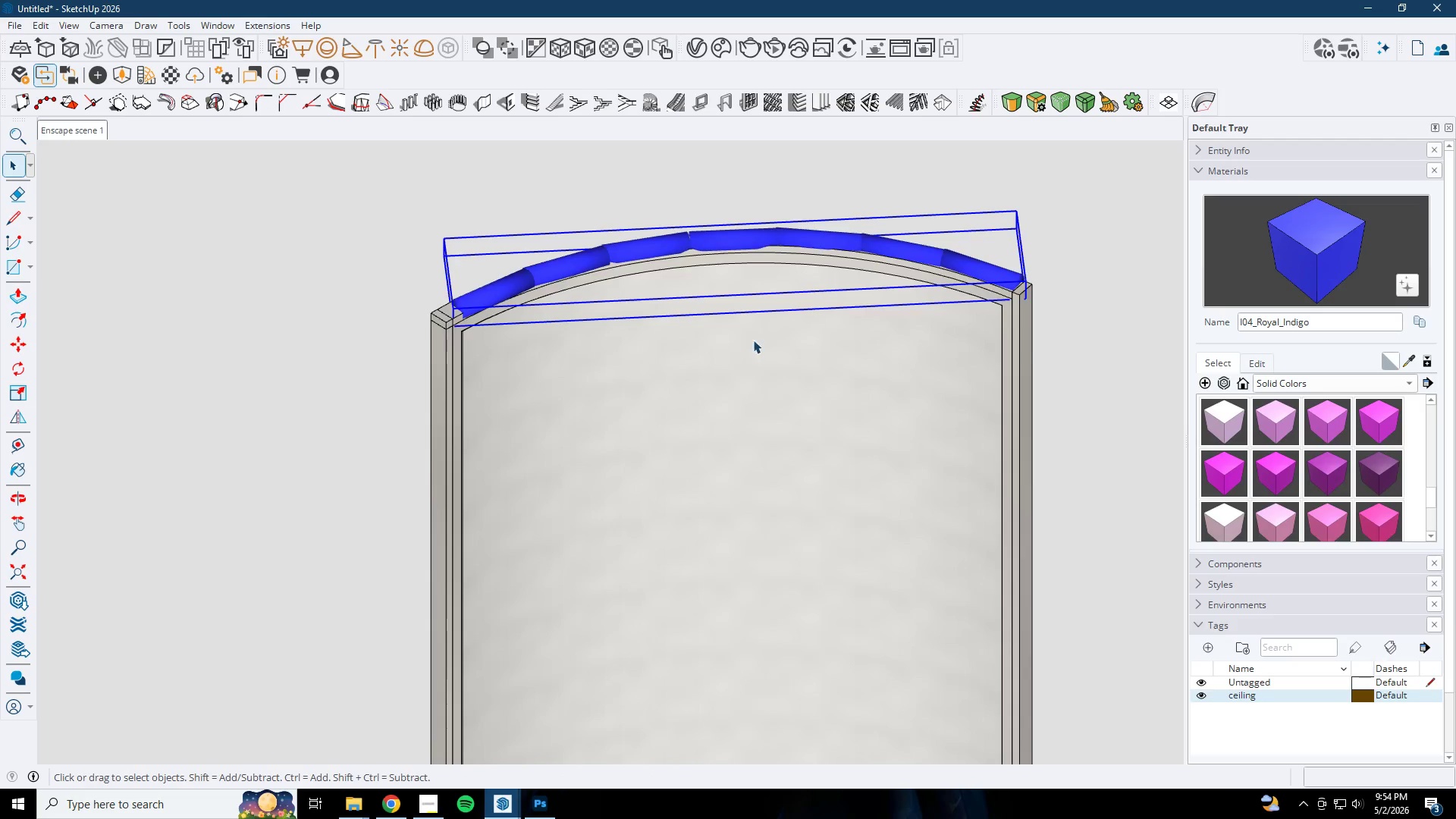 
scroll: coordinate [596, 339], scroll_direction: down, amount: 26.0
 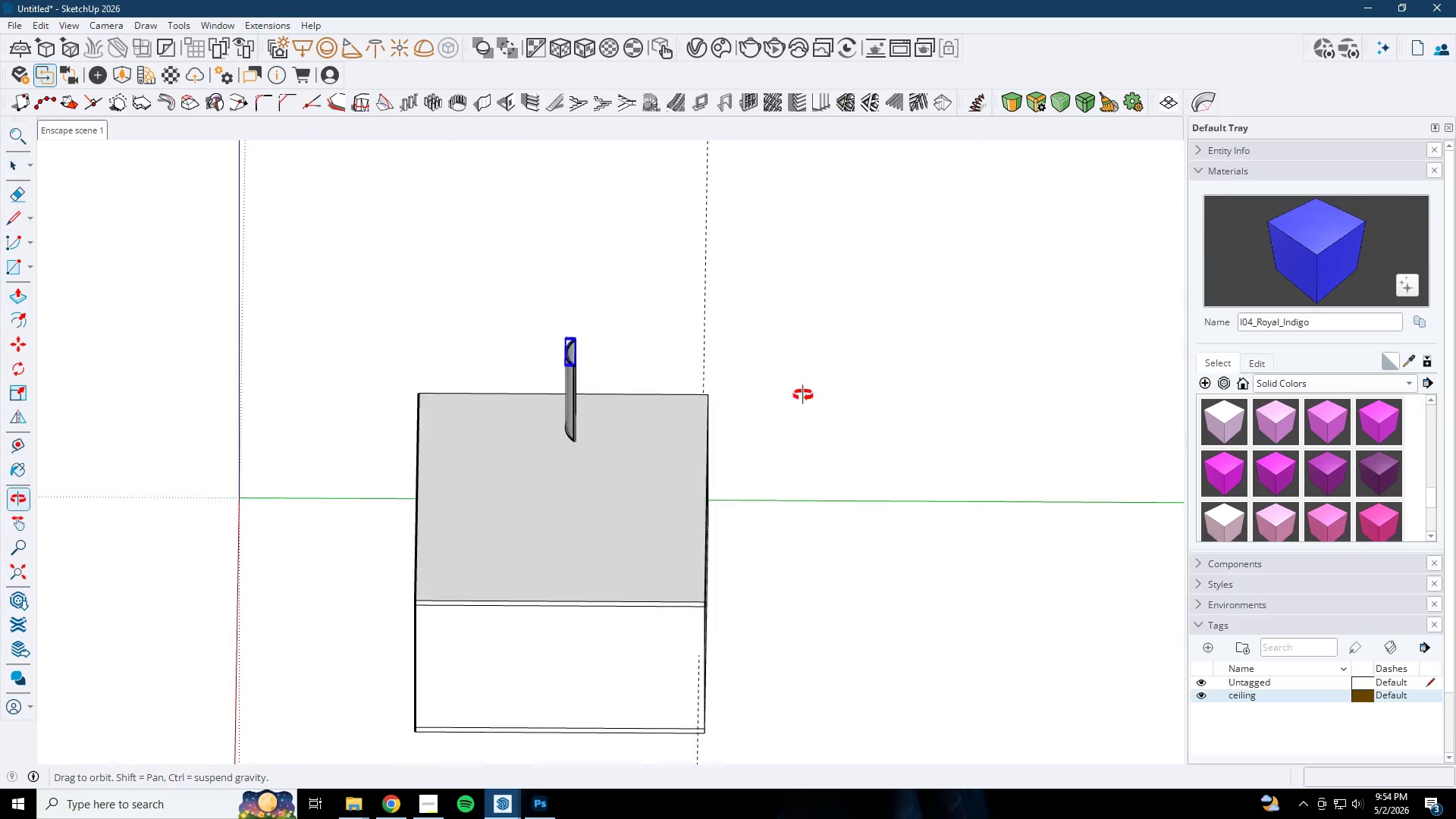 
scroll: coordinate [494, 392], scroll_direction: up, amount: 30.0
 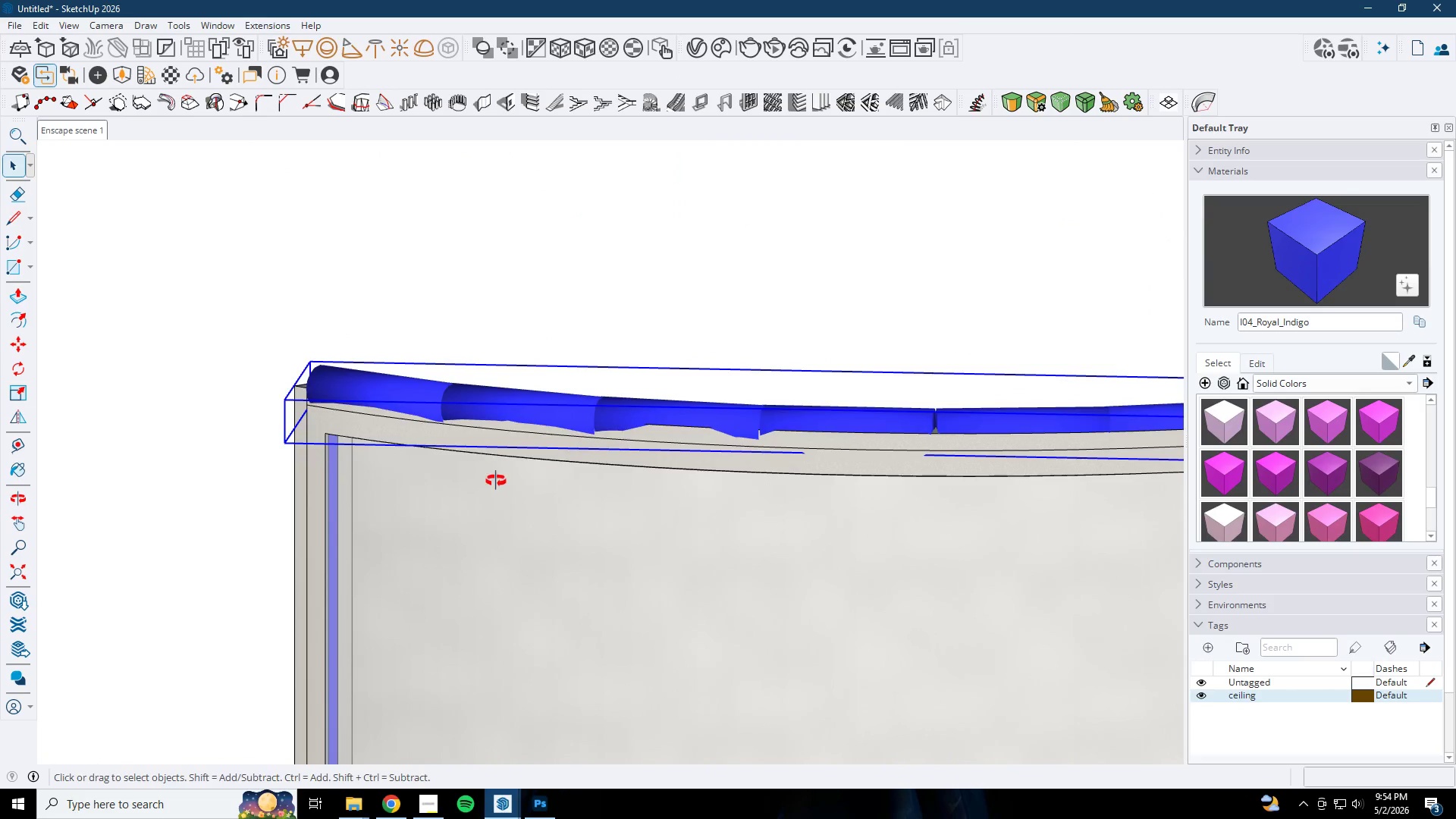 
key(M)
 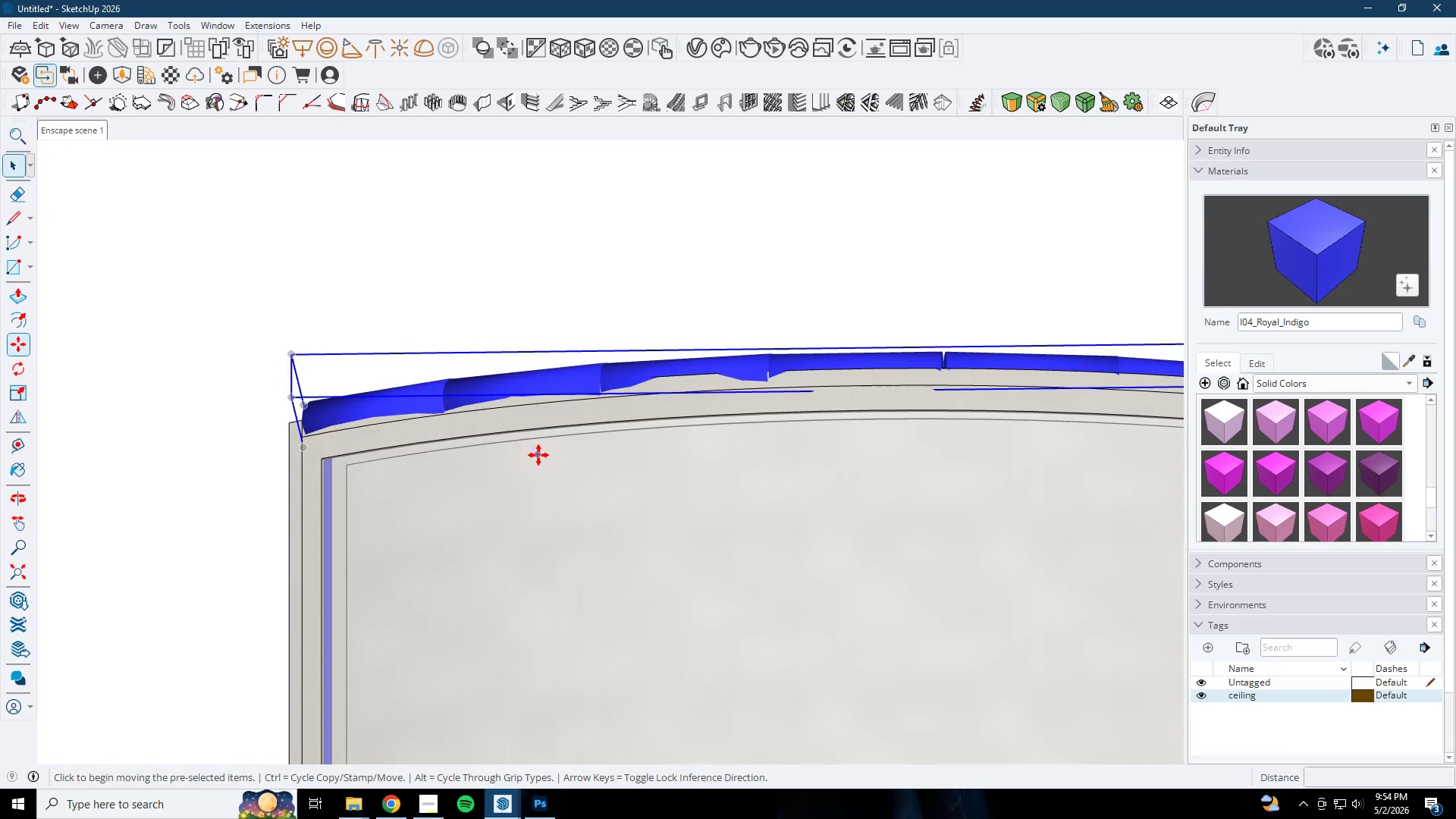 
left_click([538, 455])
 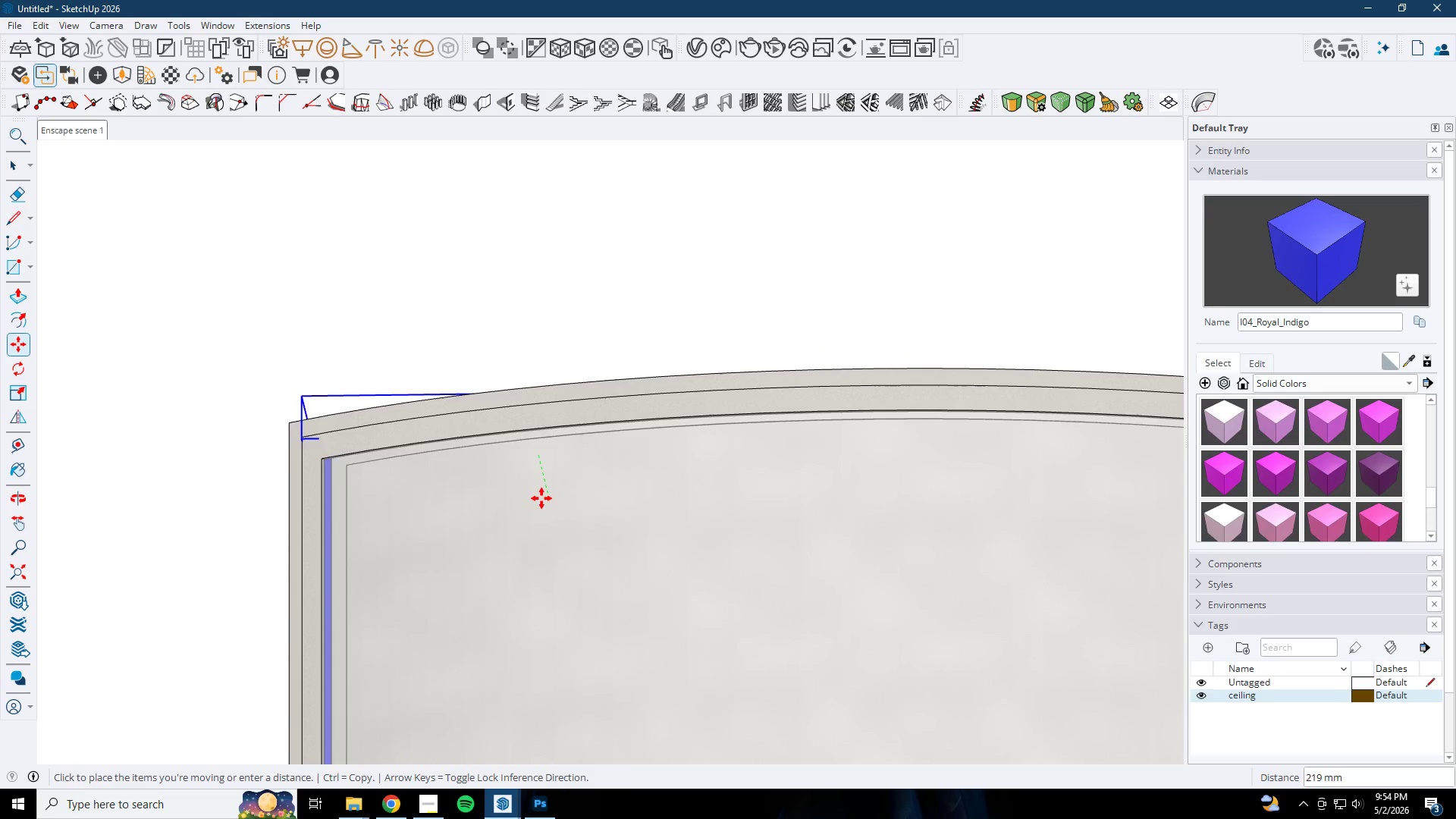 
left_click([541, 506])
 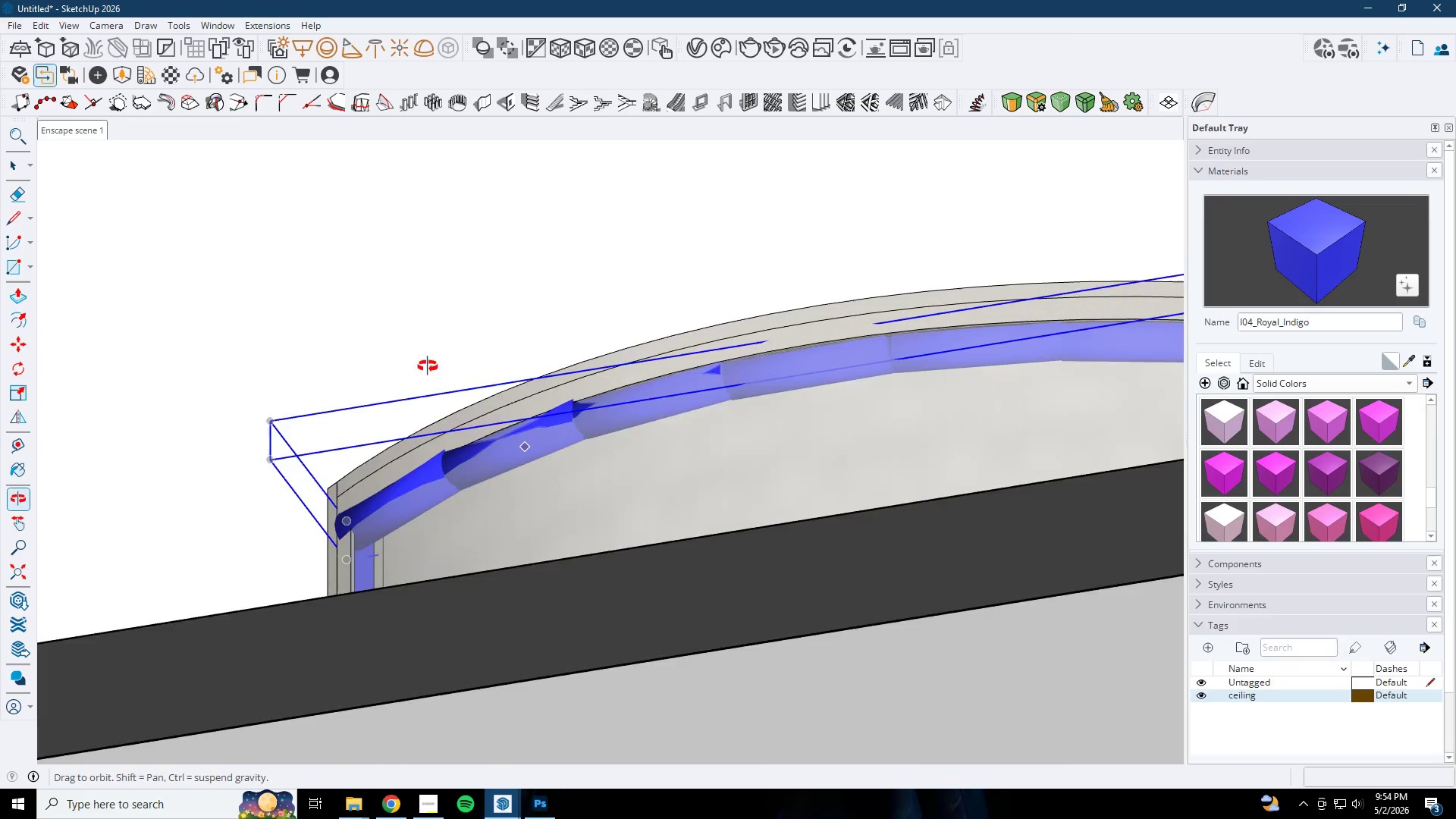 
left_click_drag(start_coordinate=[355, 547], to_coordinate=[356, 541])
 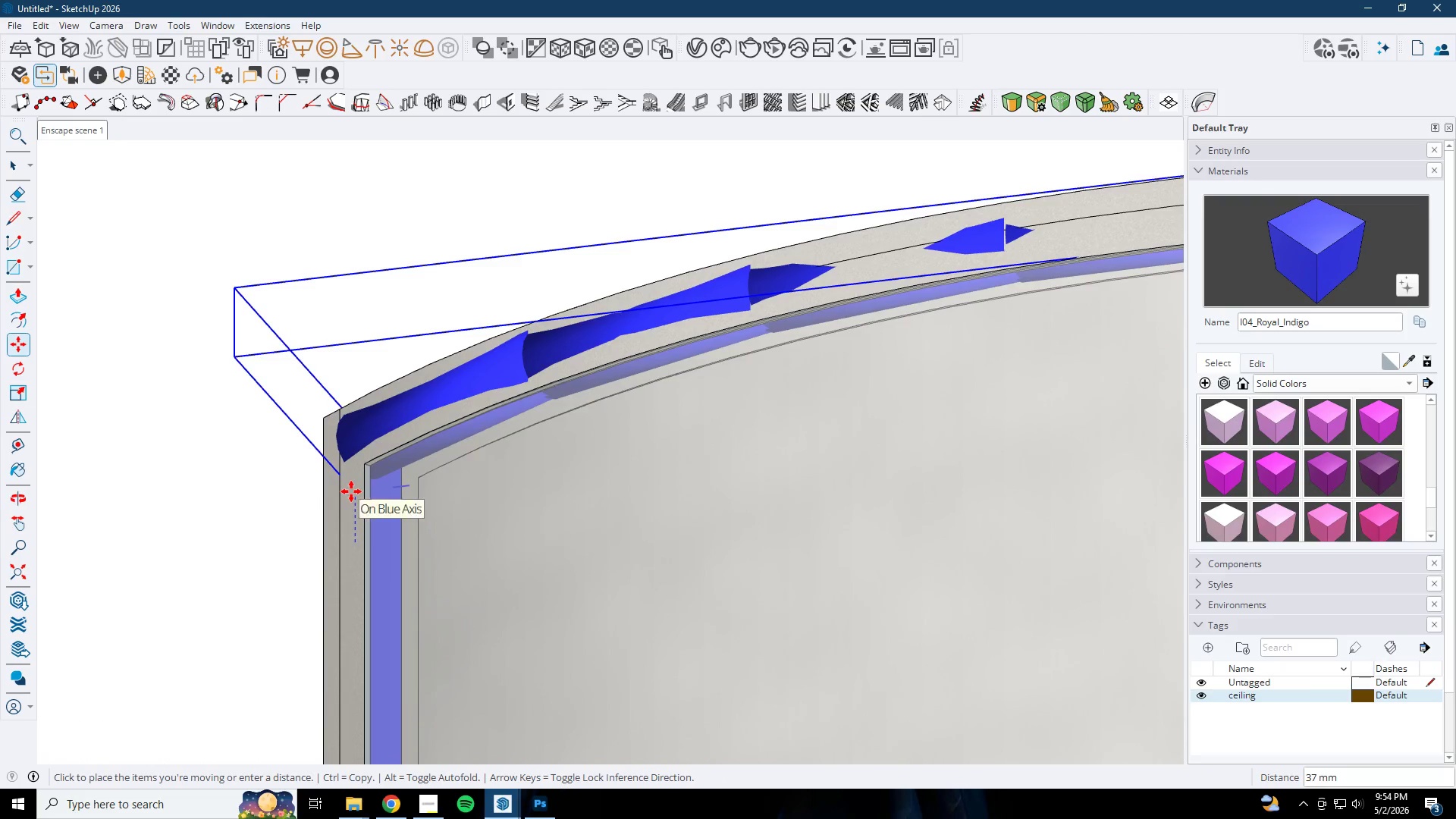 
scroll: coordinate [337, 548], scroll_direction: up, amount: 5.0
 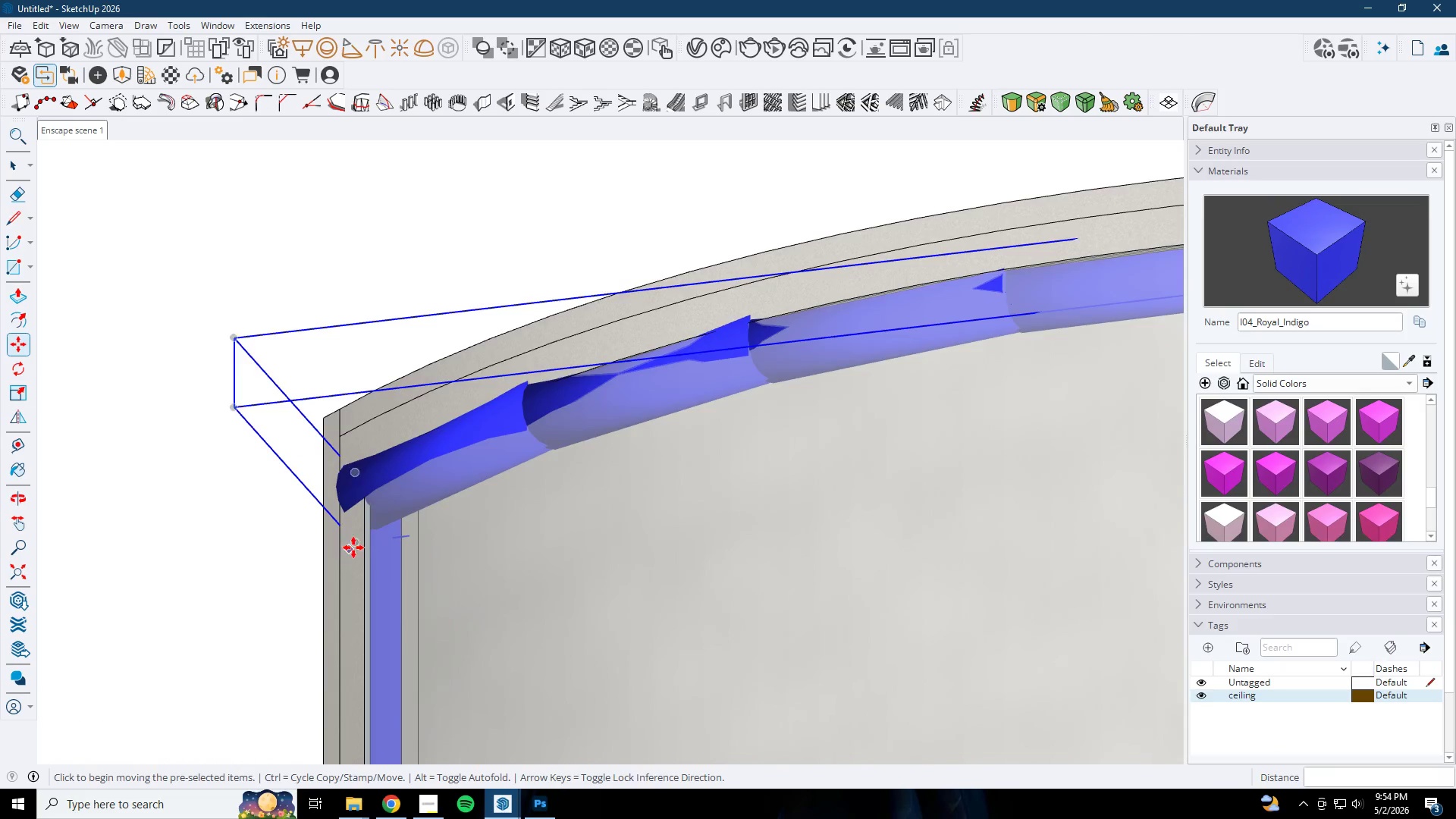 
left_click([351, 489])
 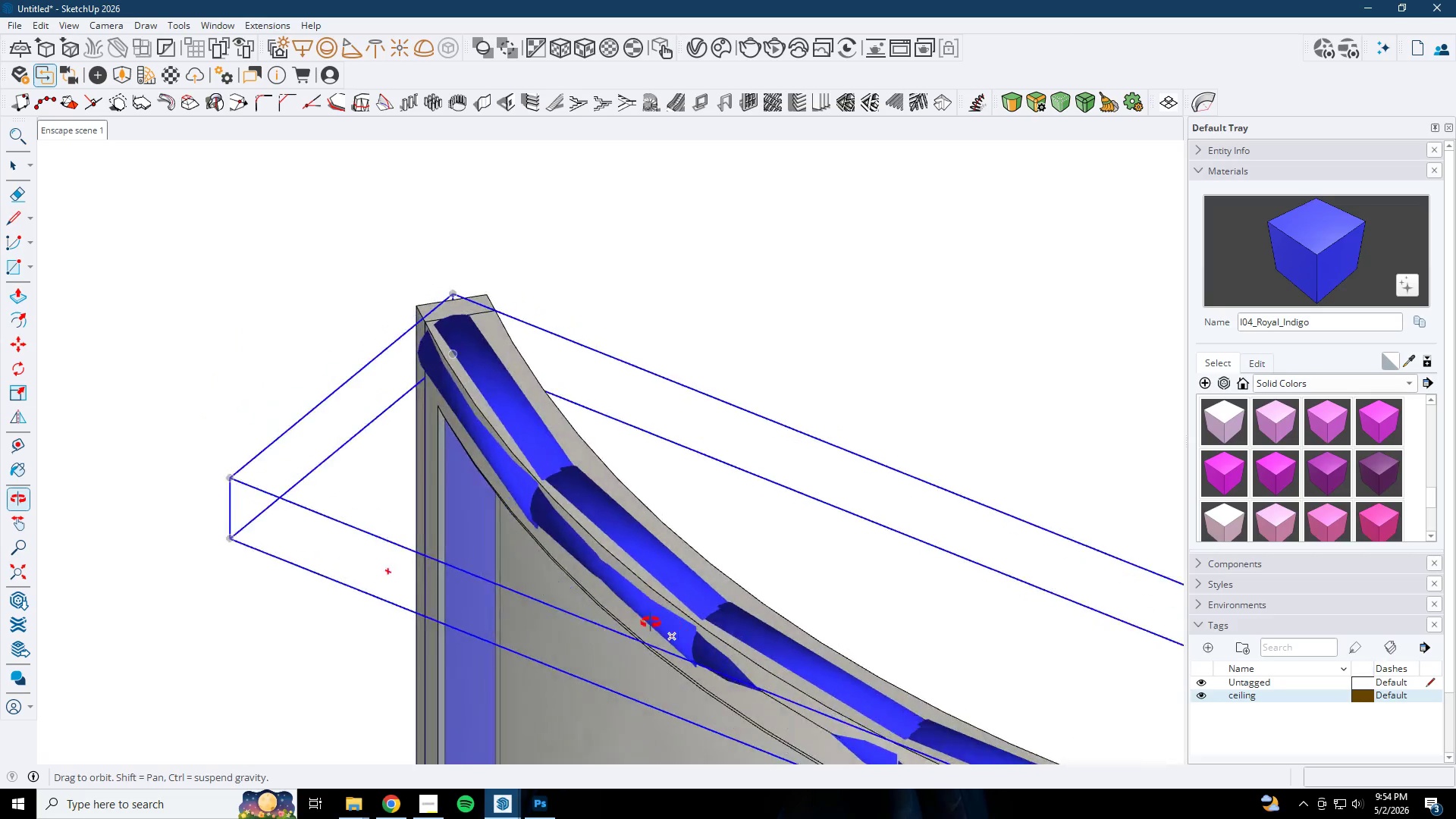 
left_click([505, 413])
 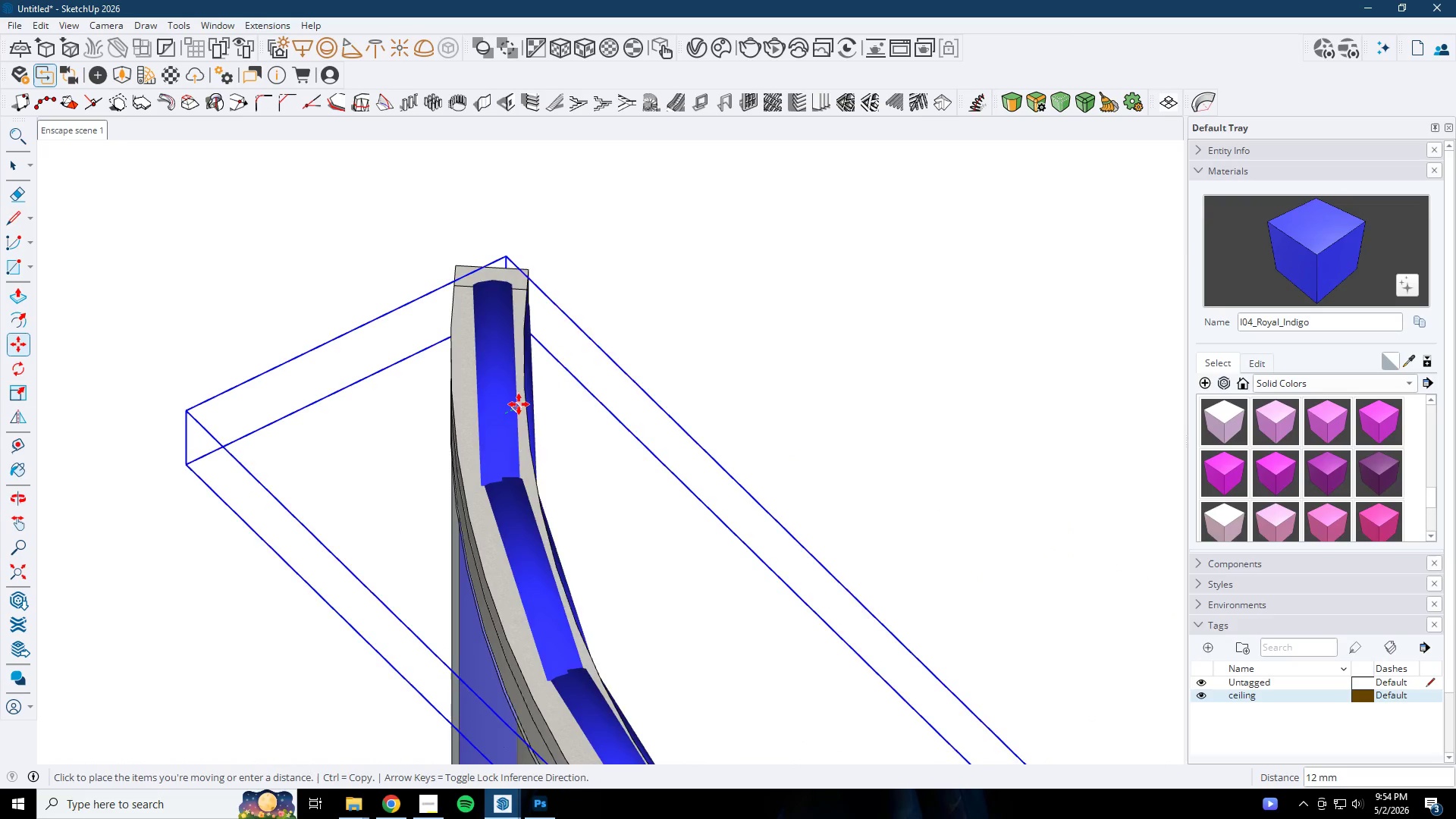 
key(Escape)
 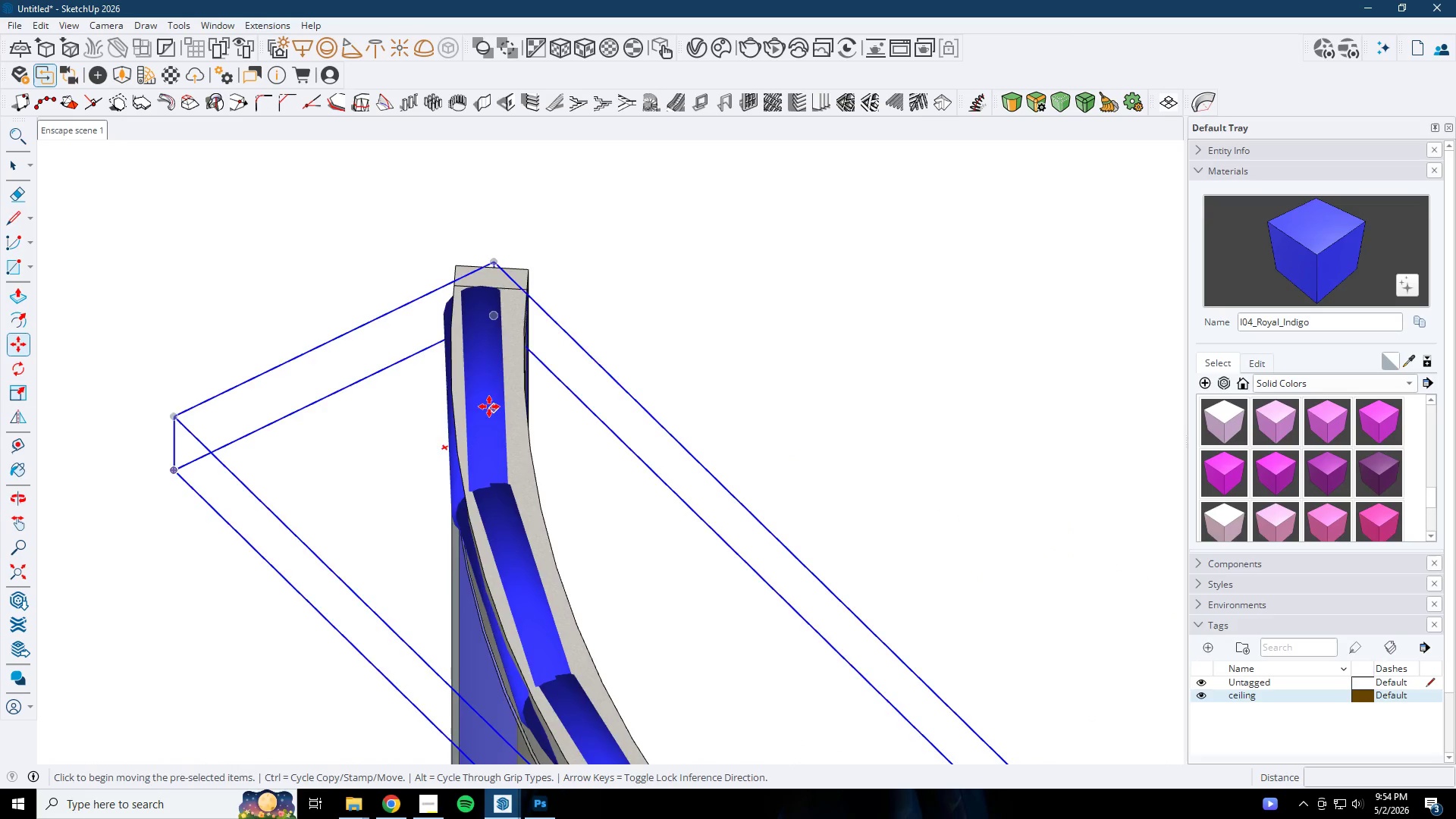 
scroll: coordinate [479, 400], scroll_direction: up, amount: 5.0
 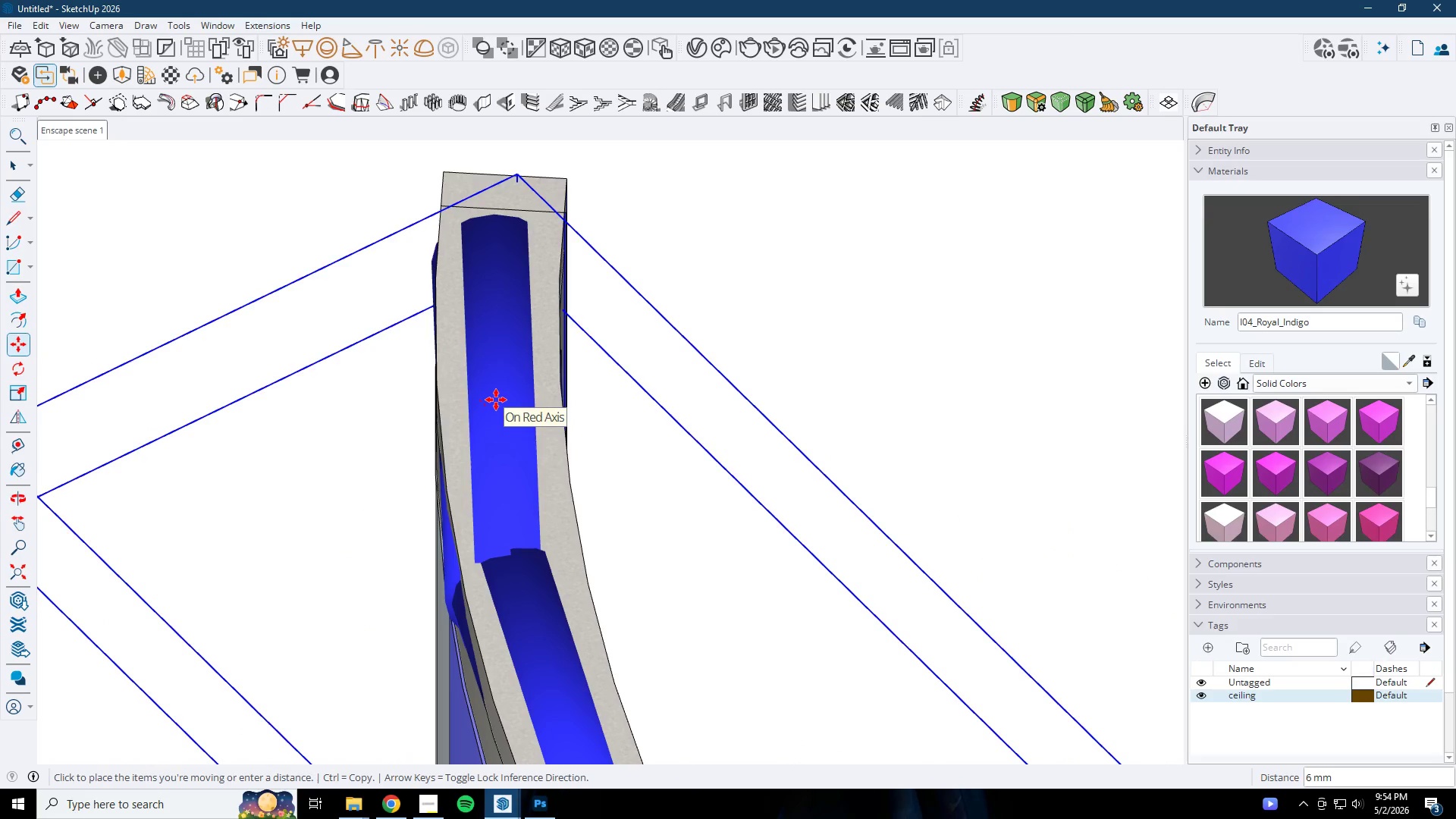 
left_click([498, 402])
 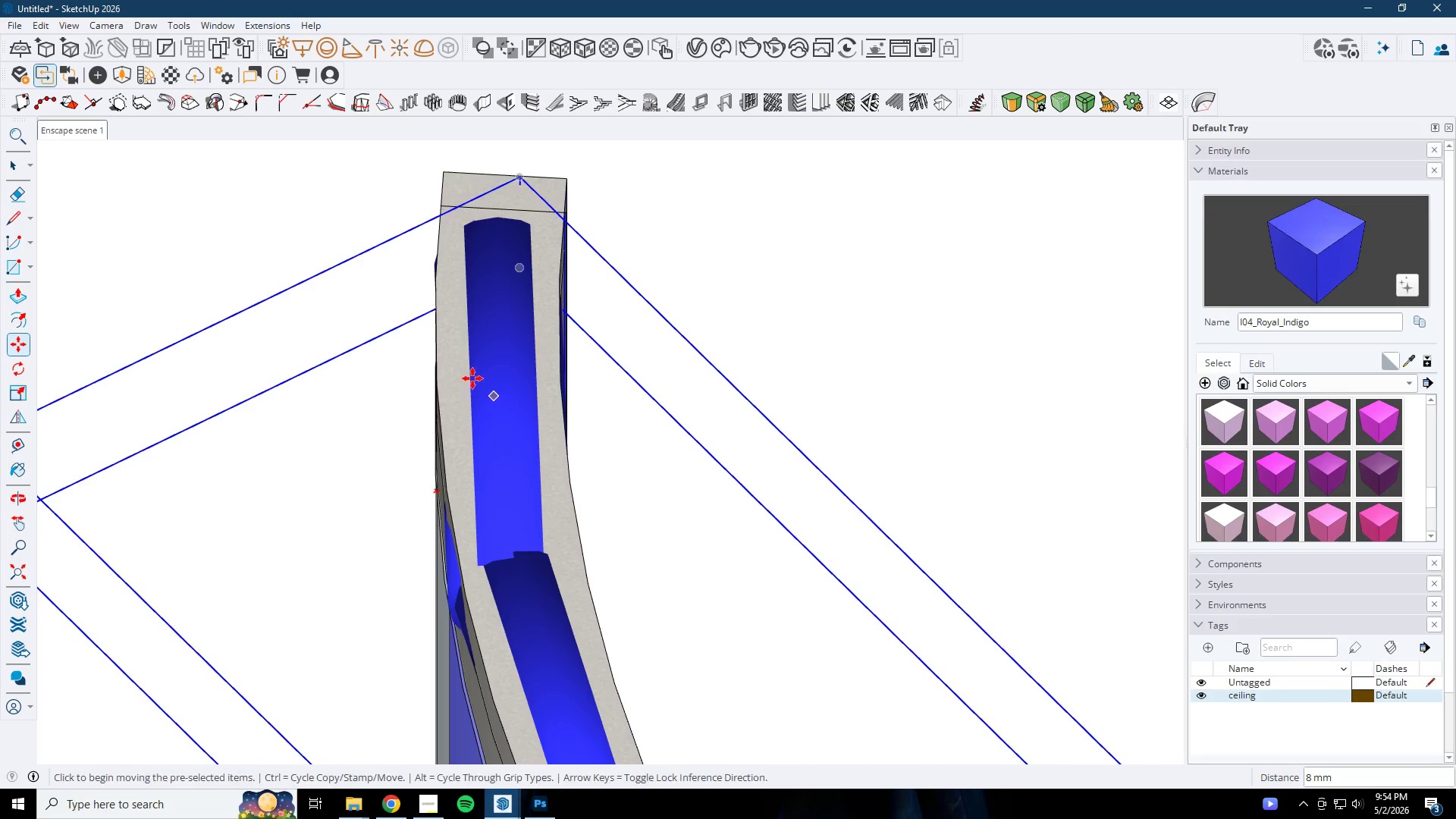 
scroll: coordinate [484, 421], scroll_direction: down, amount: 21.0
 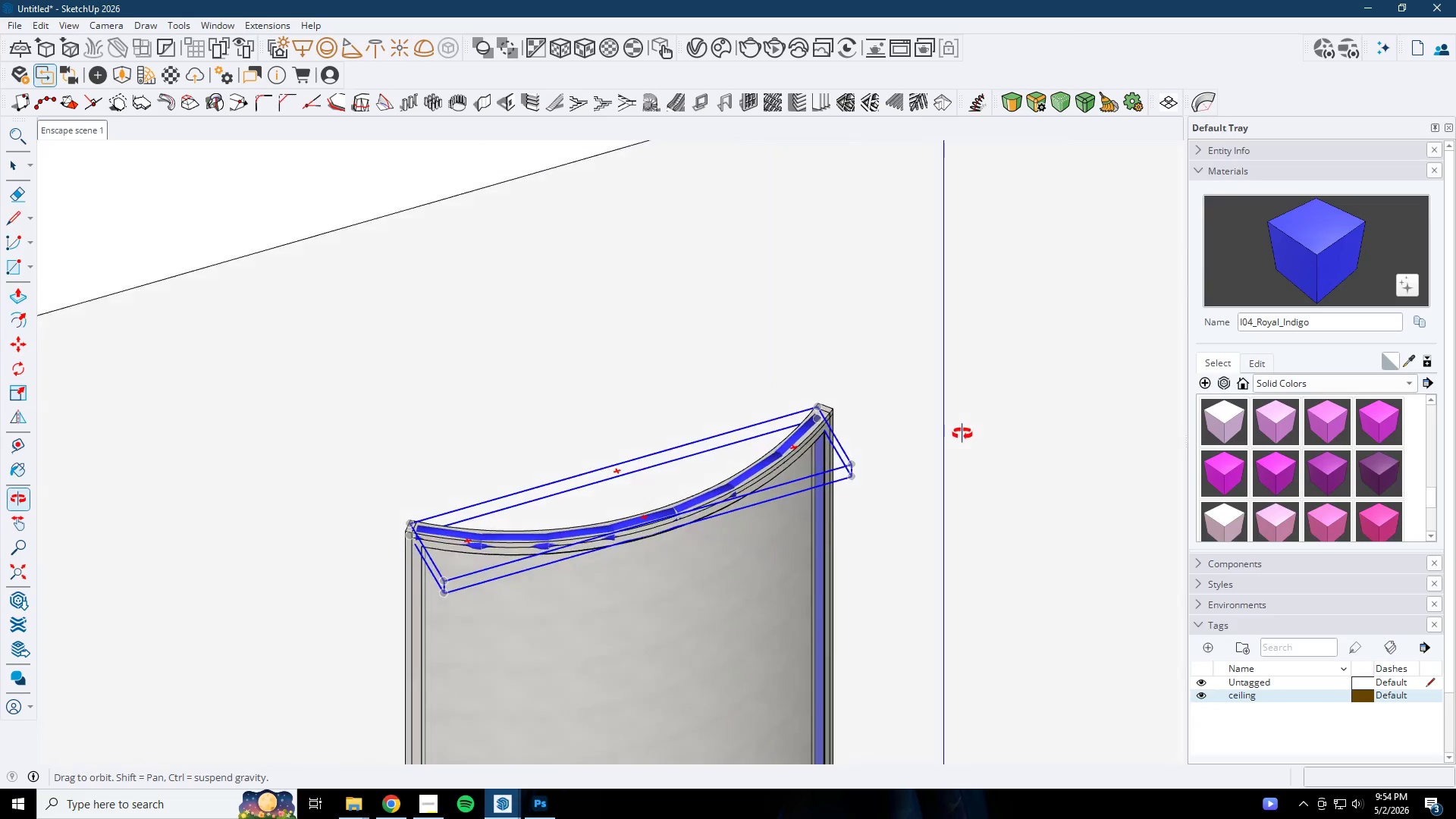 
key(S)
 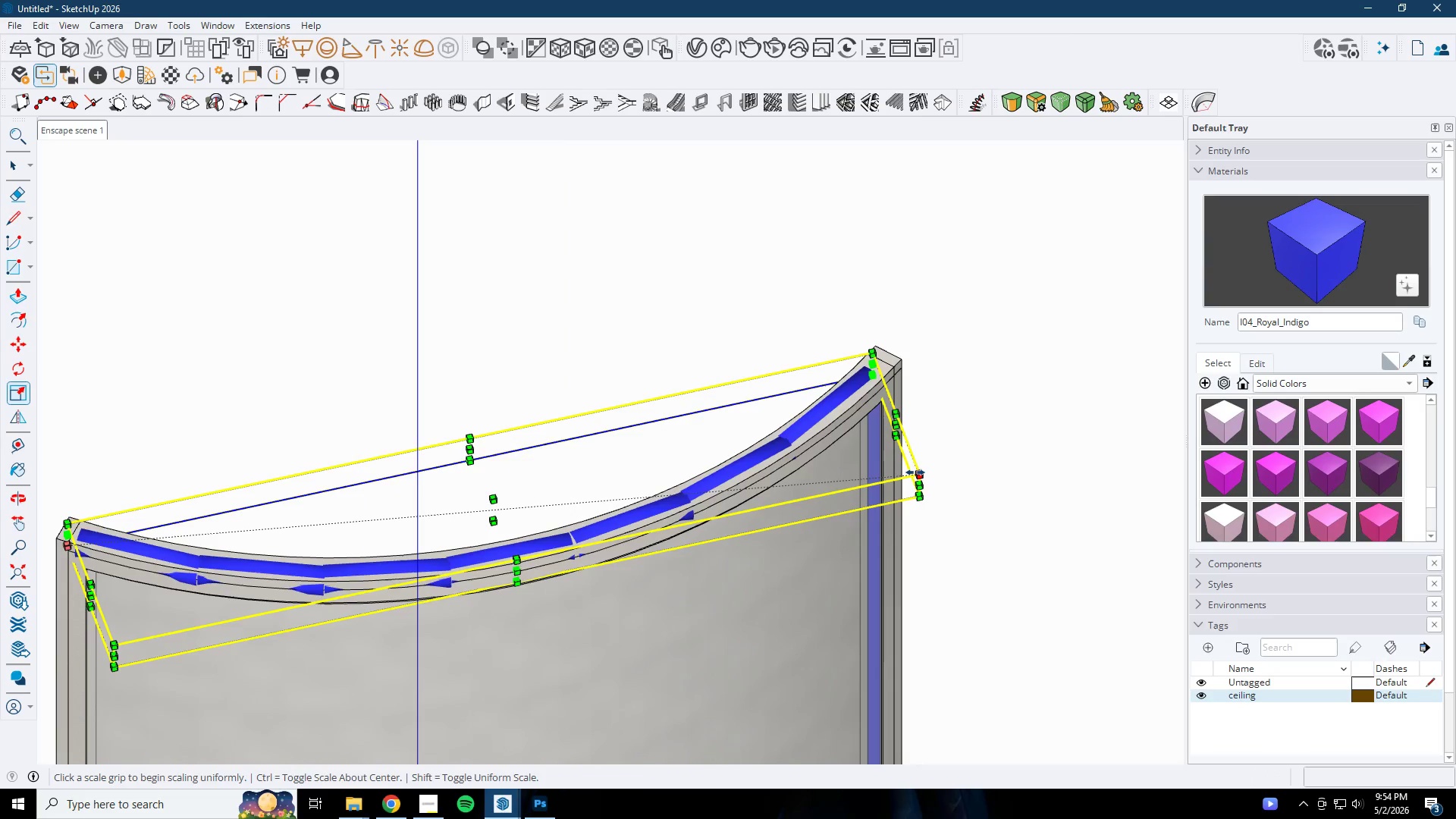 
scroll: coordinate [832, 461], scroll_direction: up, amount: 6.0
 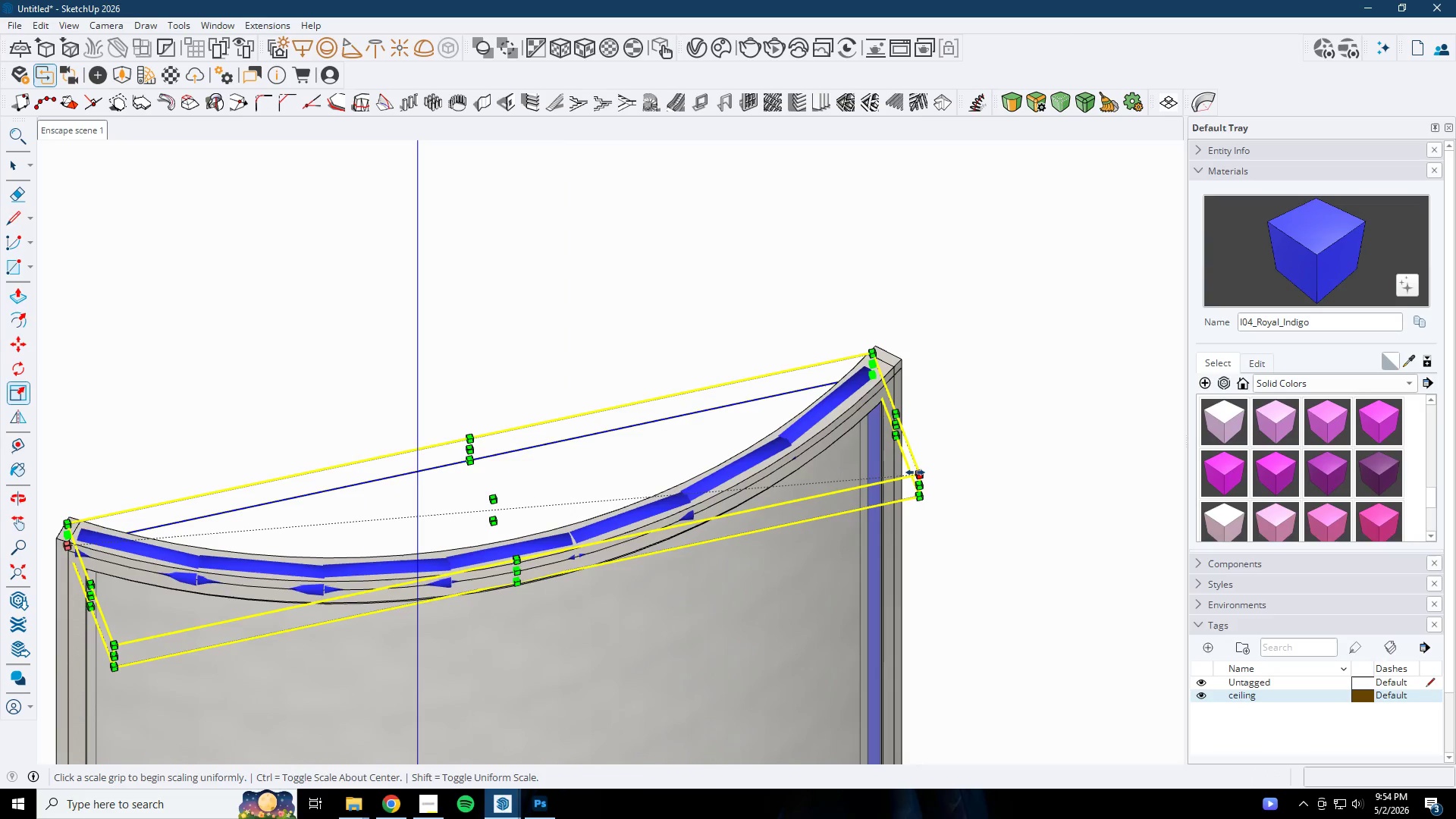 
left_click([915, 472])
 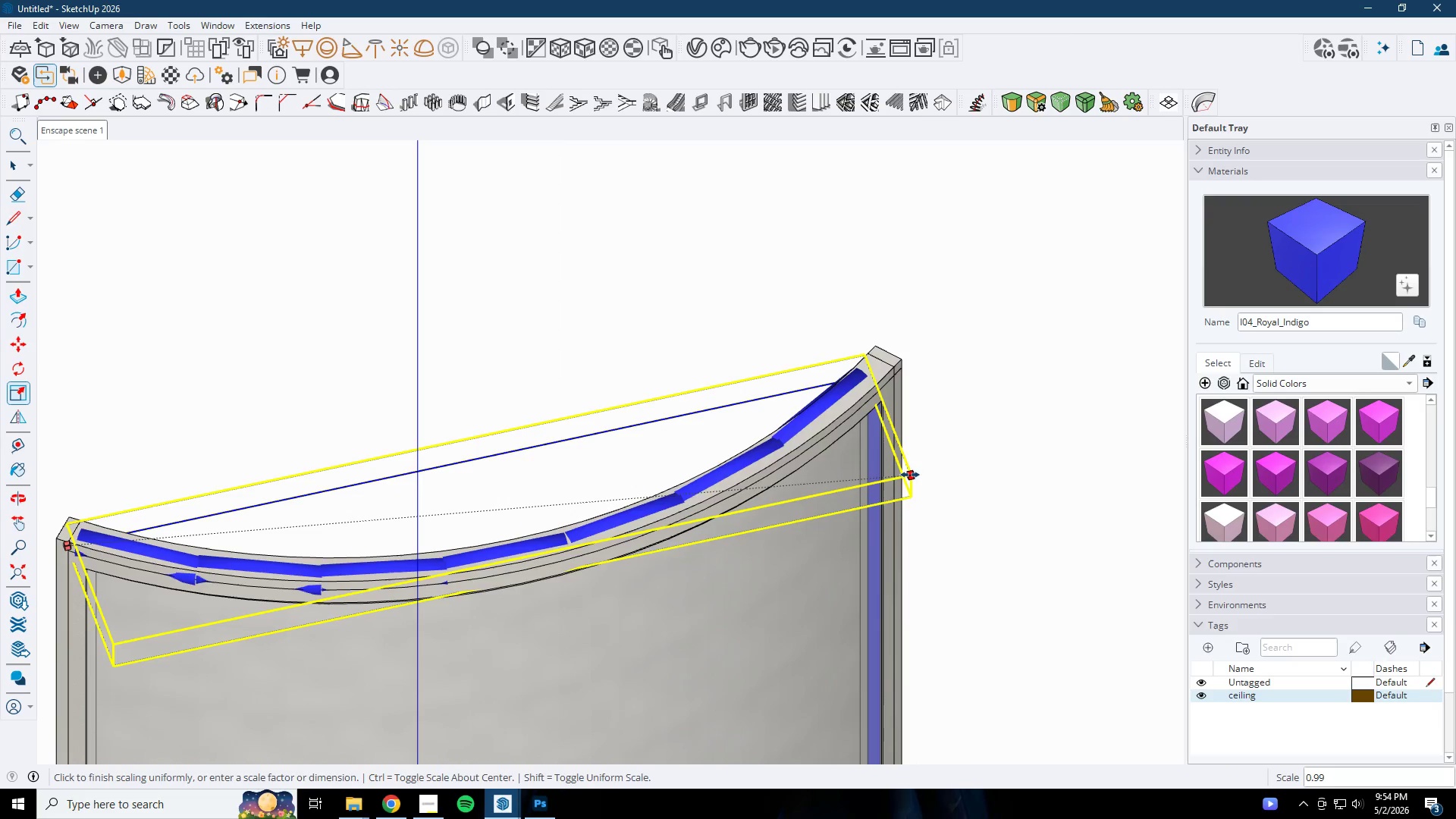 
left_click([910, 475])
 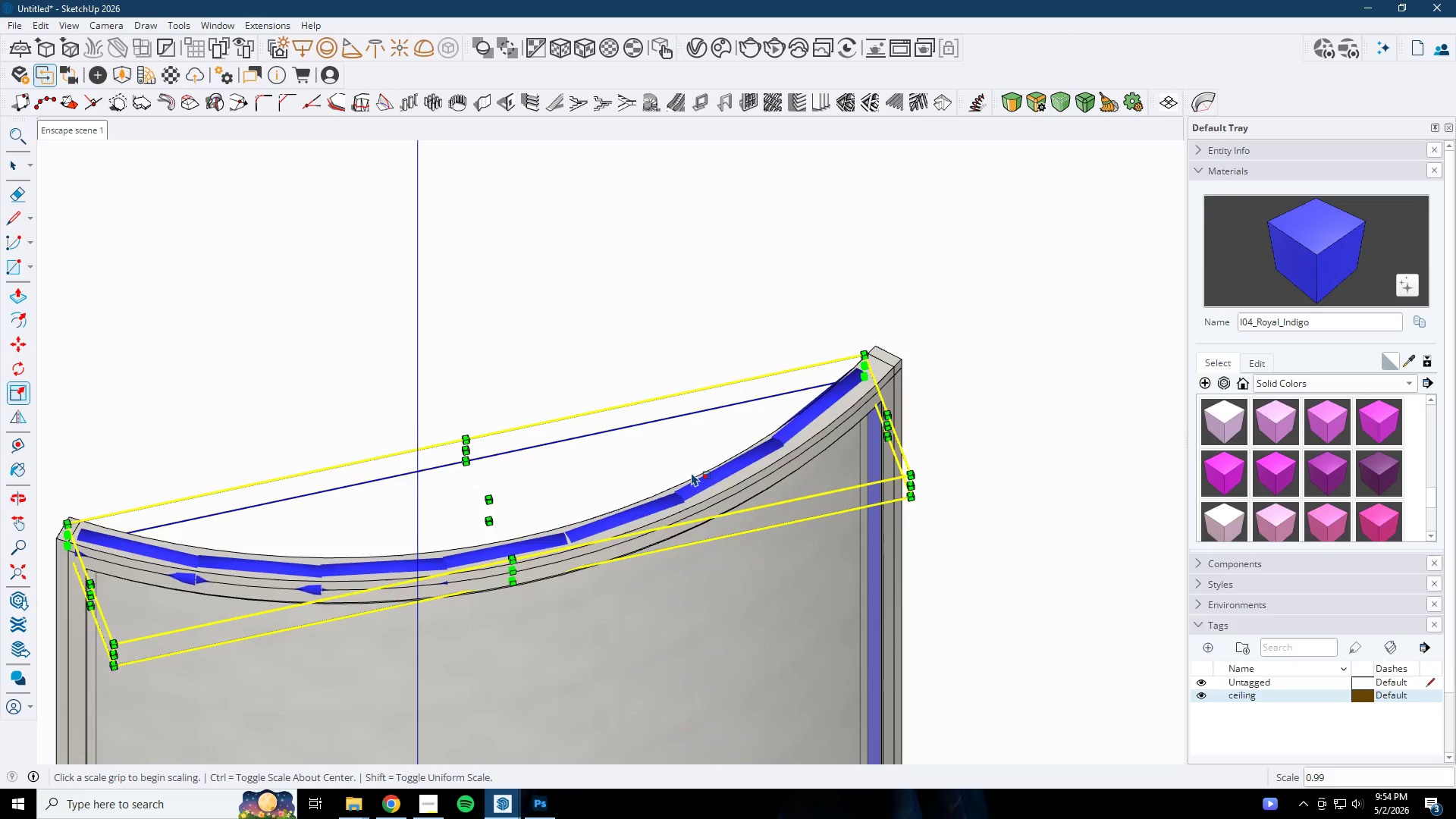 
key(M)
 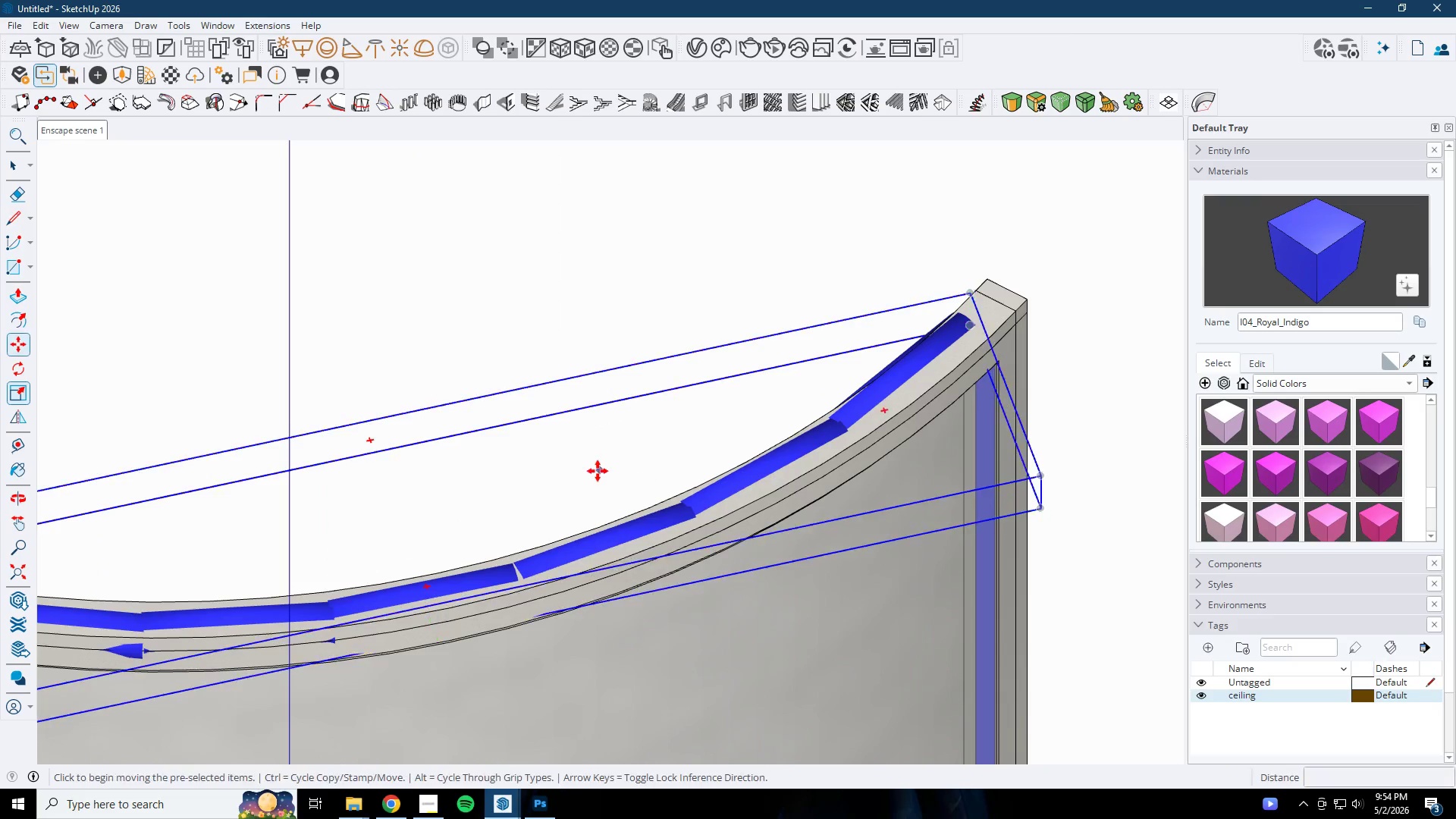 
left_click_drag(start_coordinate=[598, 471], to_coordinate=[604, 470])
 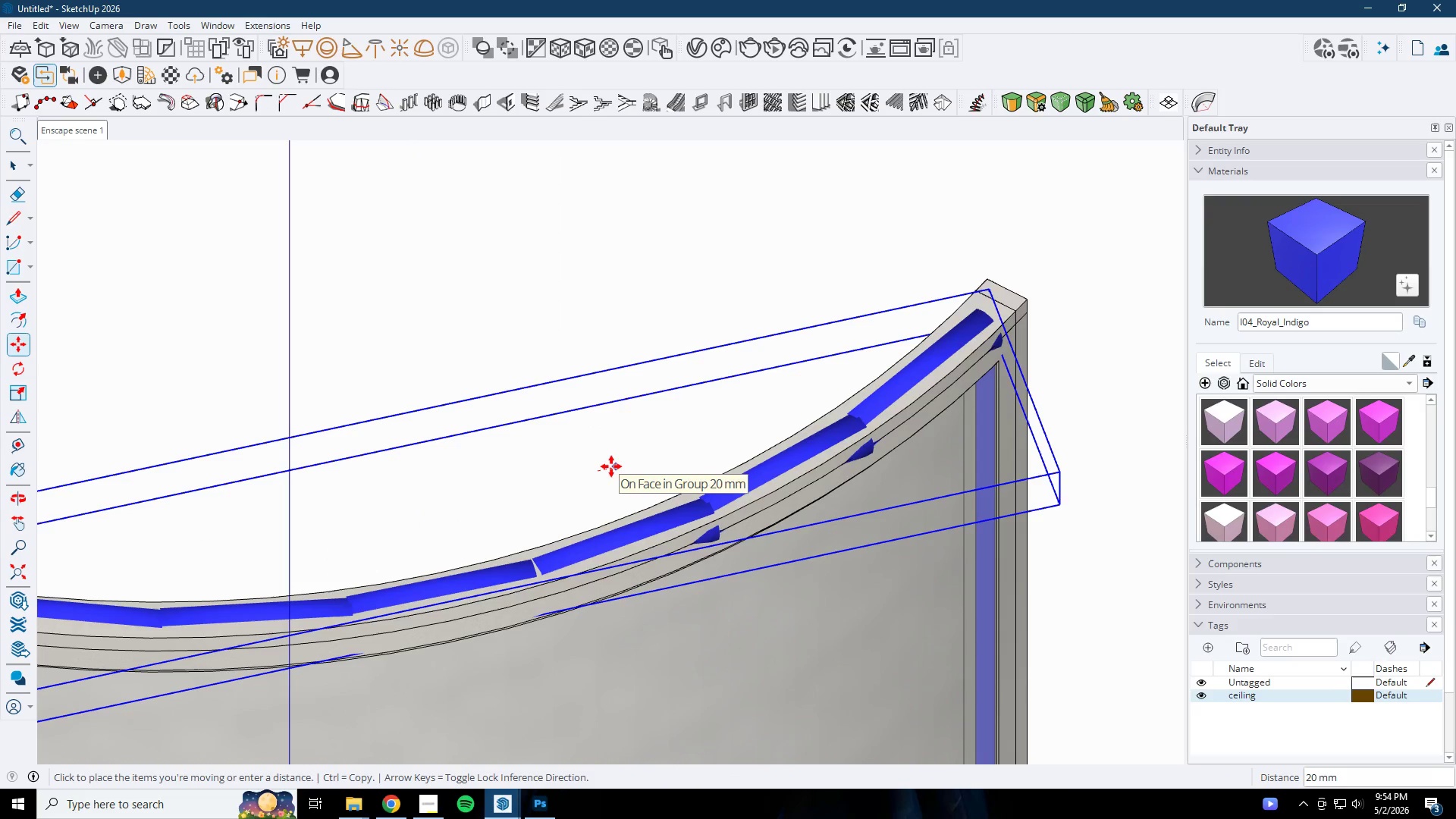 
scroll: coordinate [656, 478], scroll_direction: up, amount: 4.0
 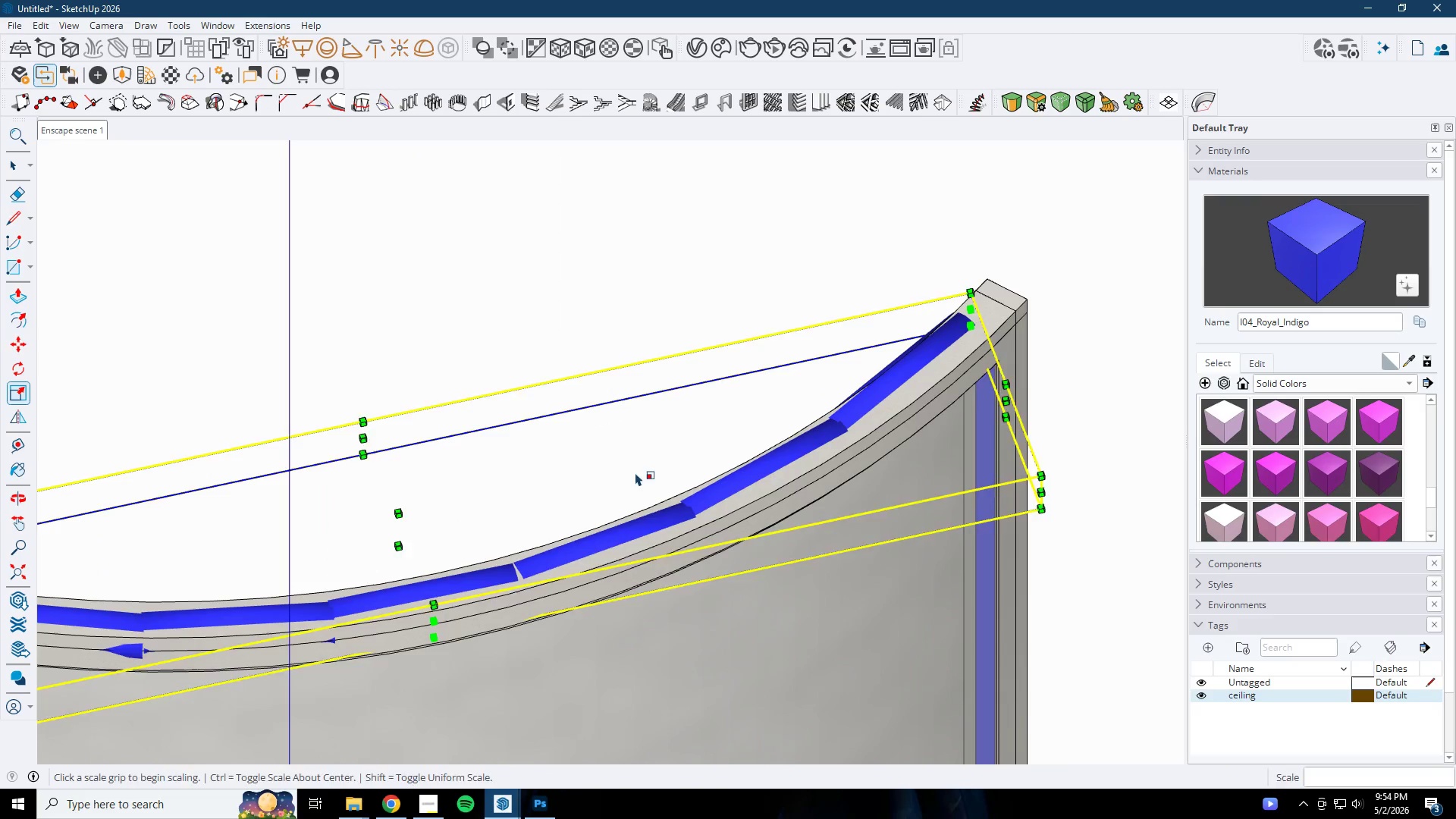 
left_click([601, 466])
 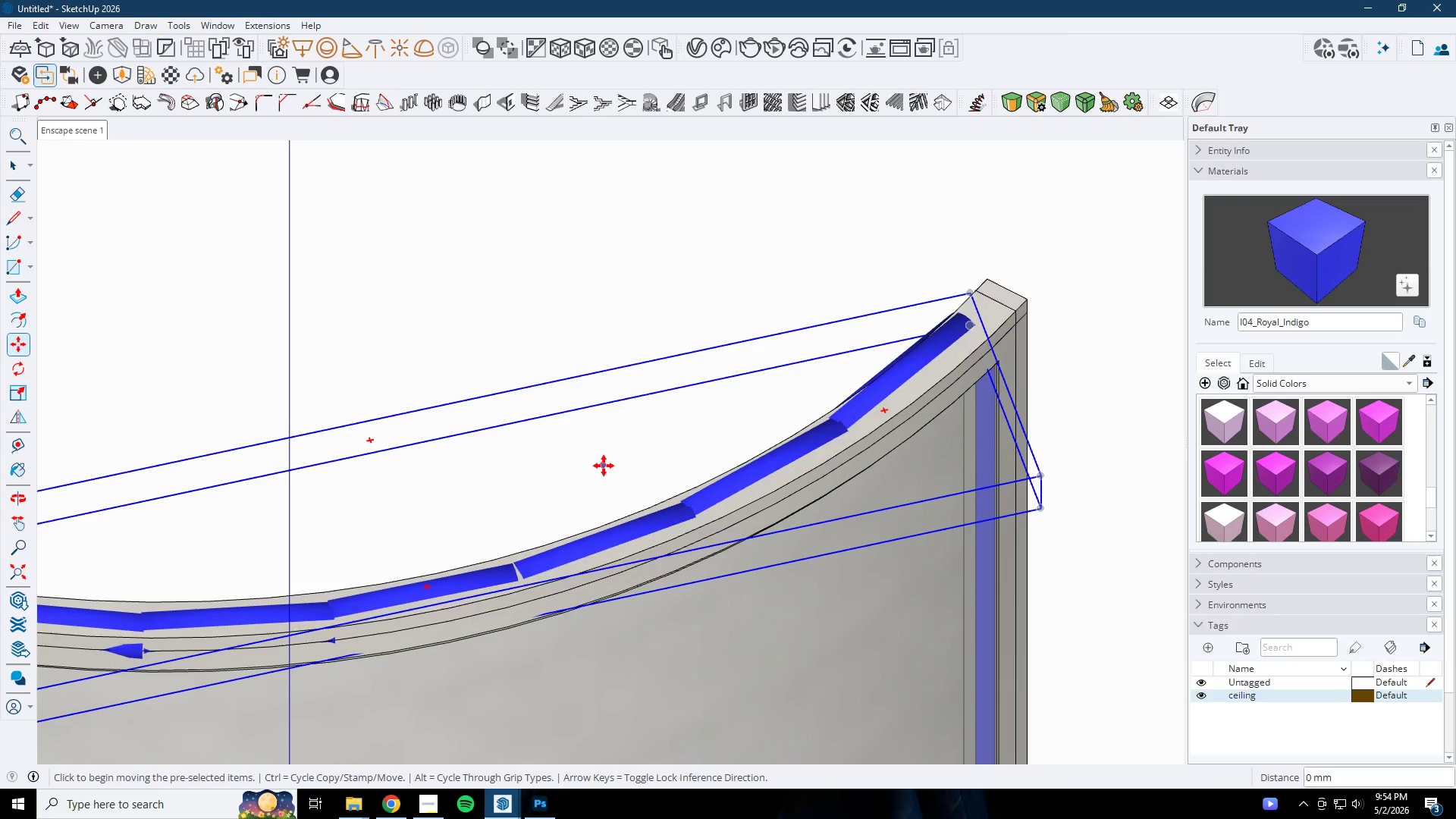 
scroll: coordinate [623, 479], scroll_direction: down, amount: 5.0
 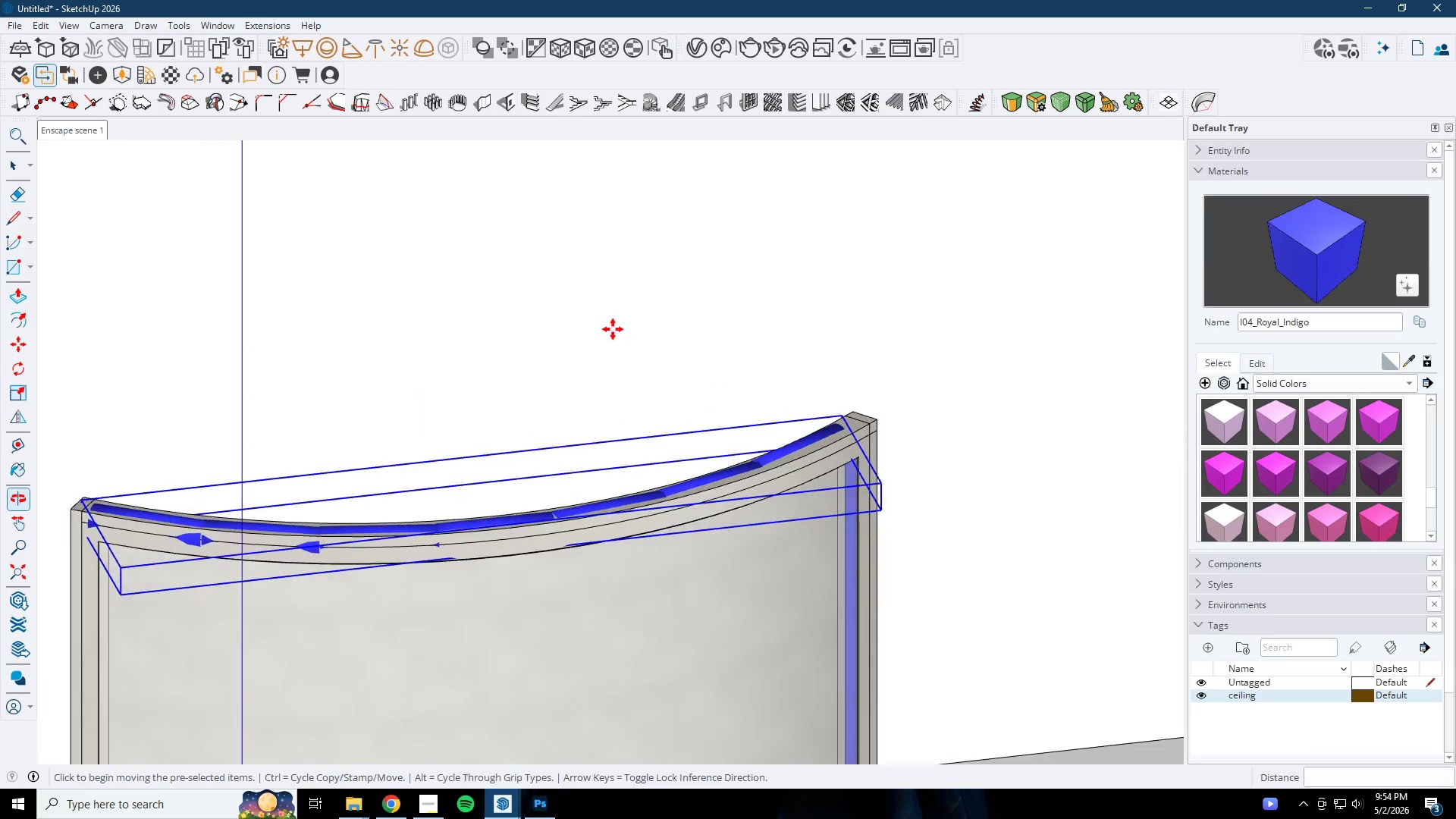 
left_click([875, 461])
 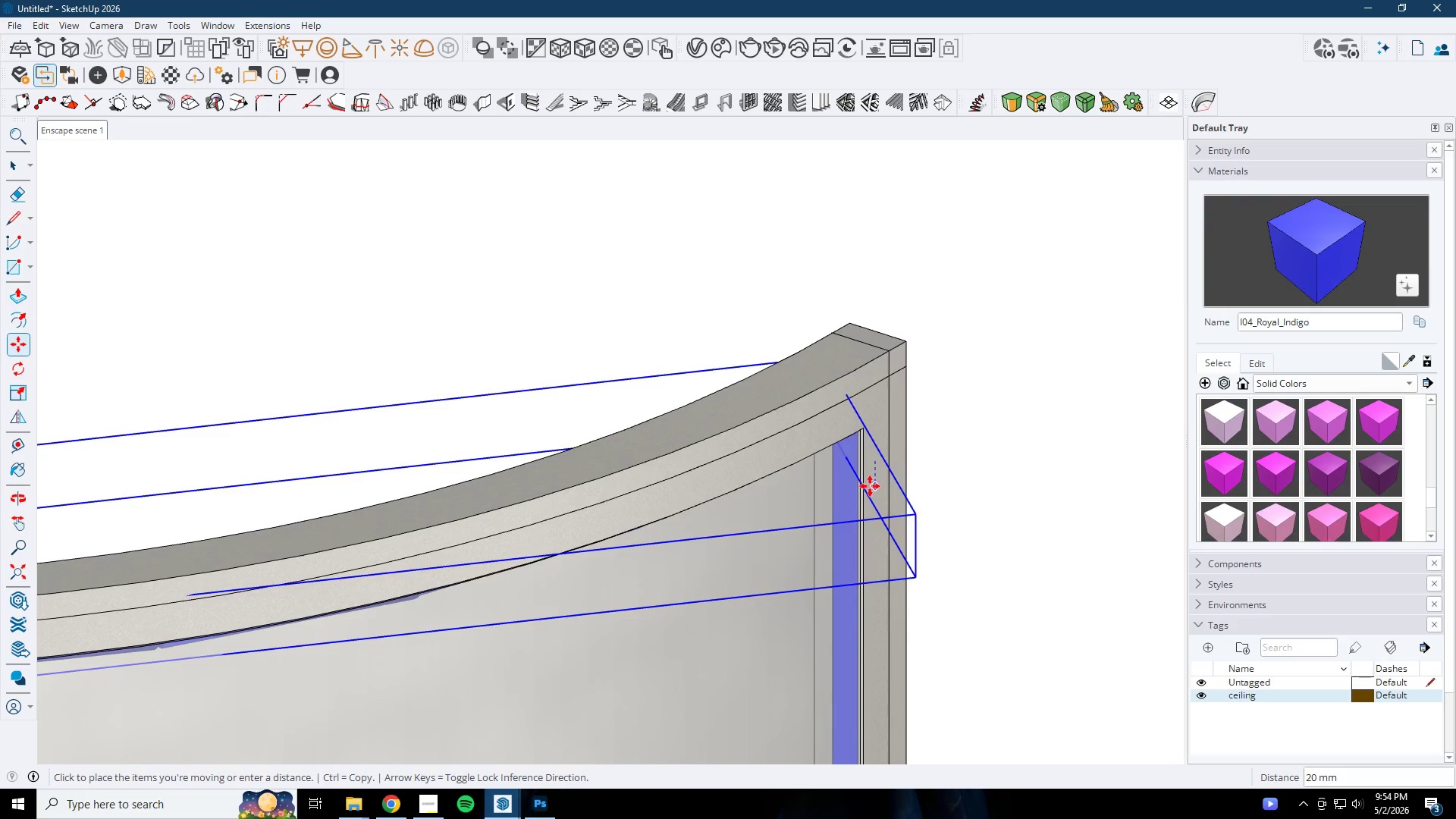 
scroll: coordinate [868, 466], scroll_direction: up, amount: 8.0
 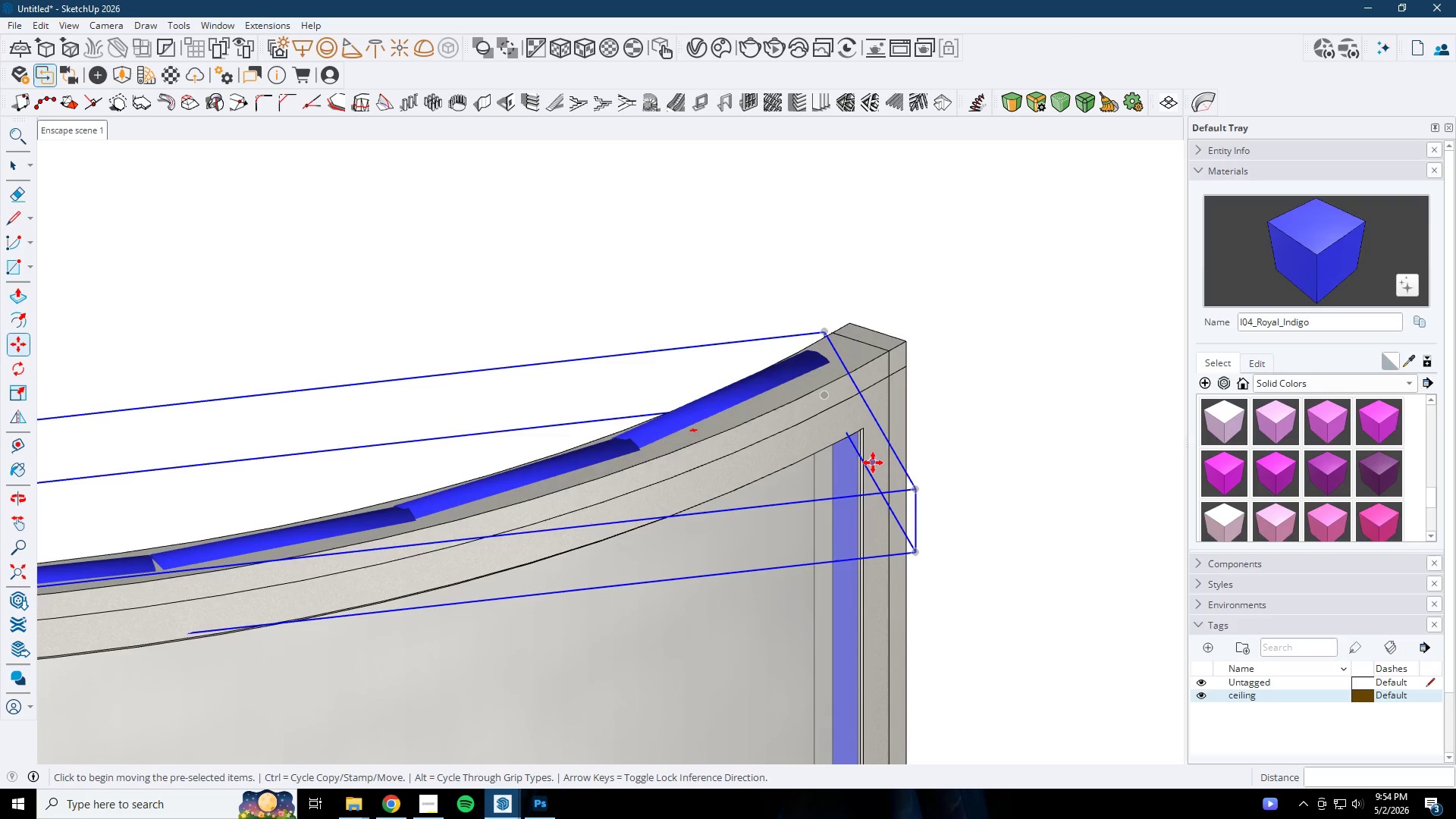 
left_click([870, 486])
 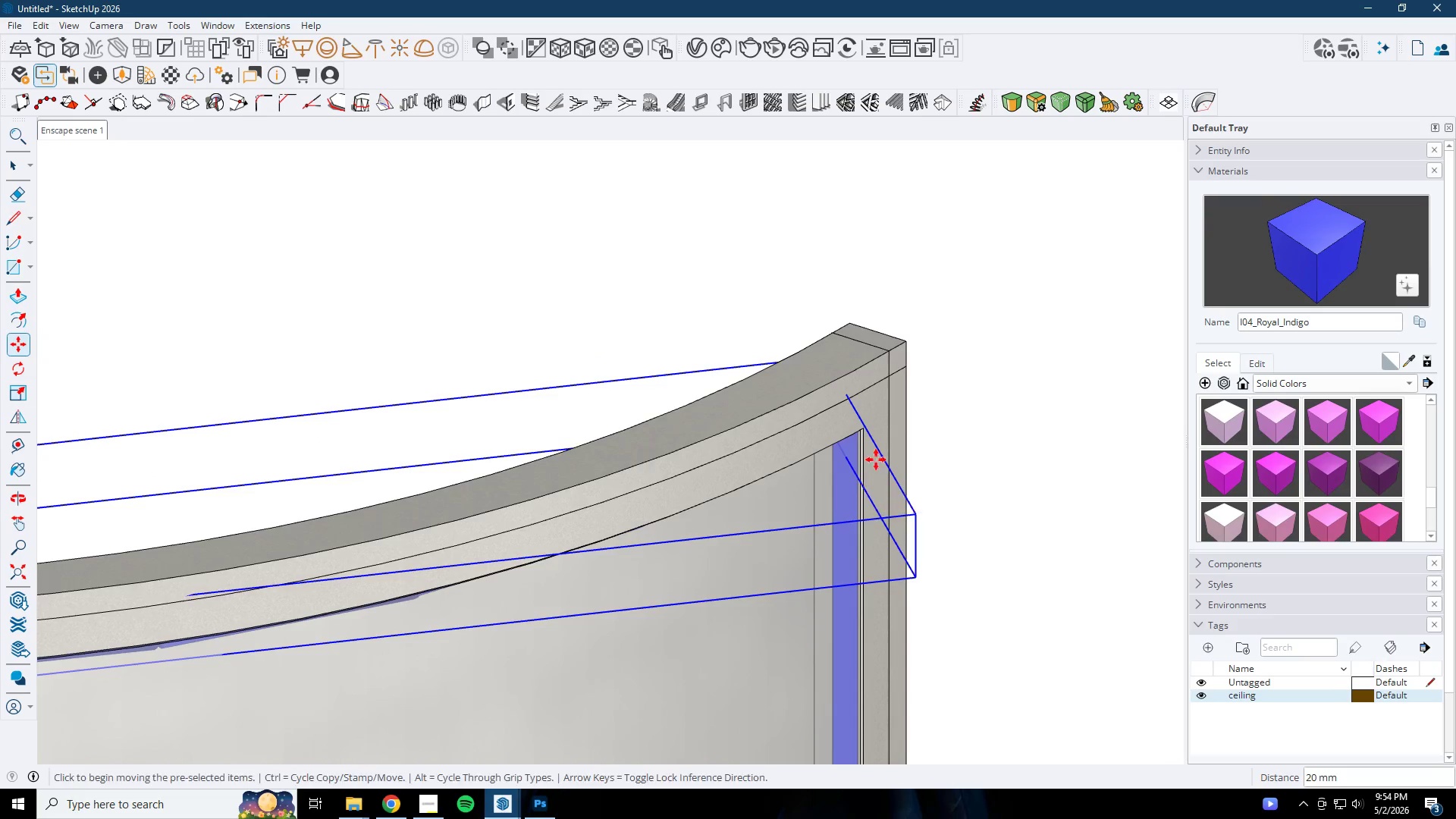 
scroll: coordinate [583, 486], scroll_direction: down, amount: 14.0
 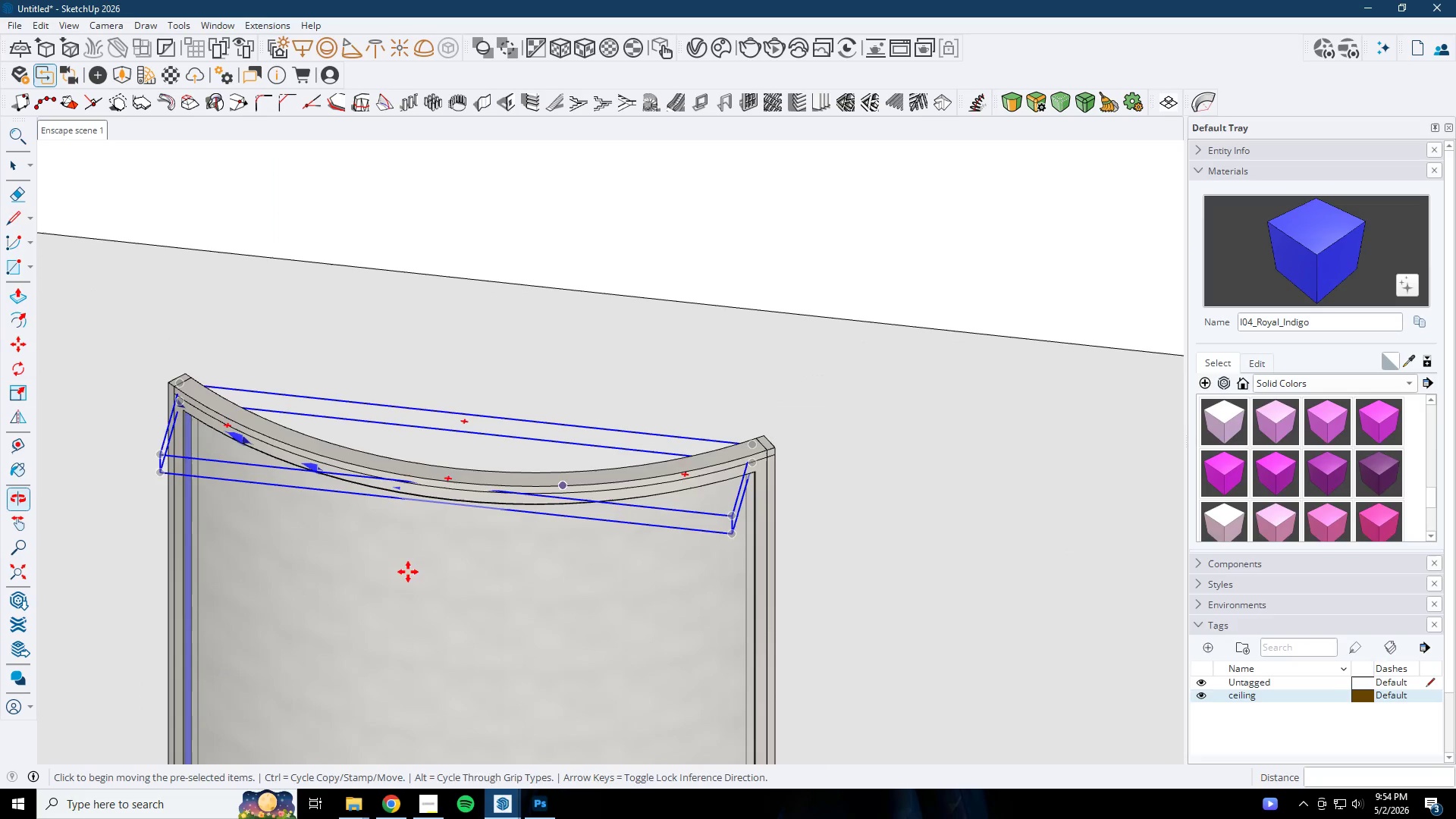 
scroll: coordinate [234, 429], scroll_direction: up, amount: 10.0
 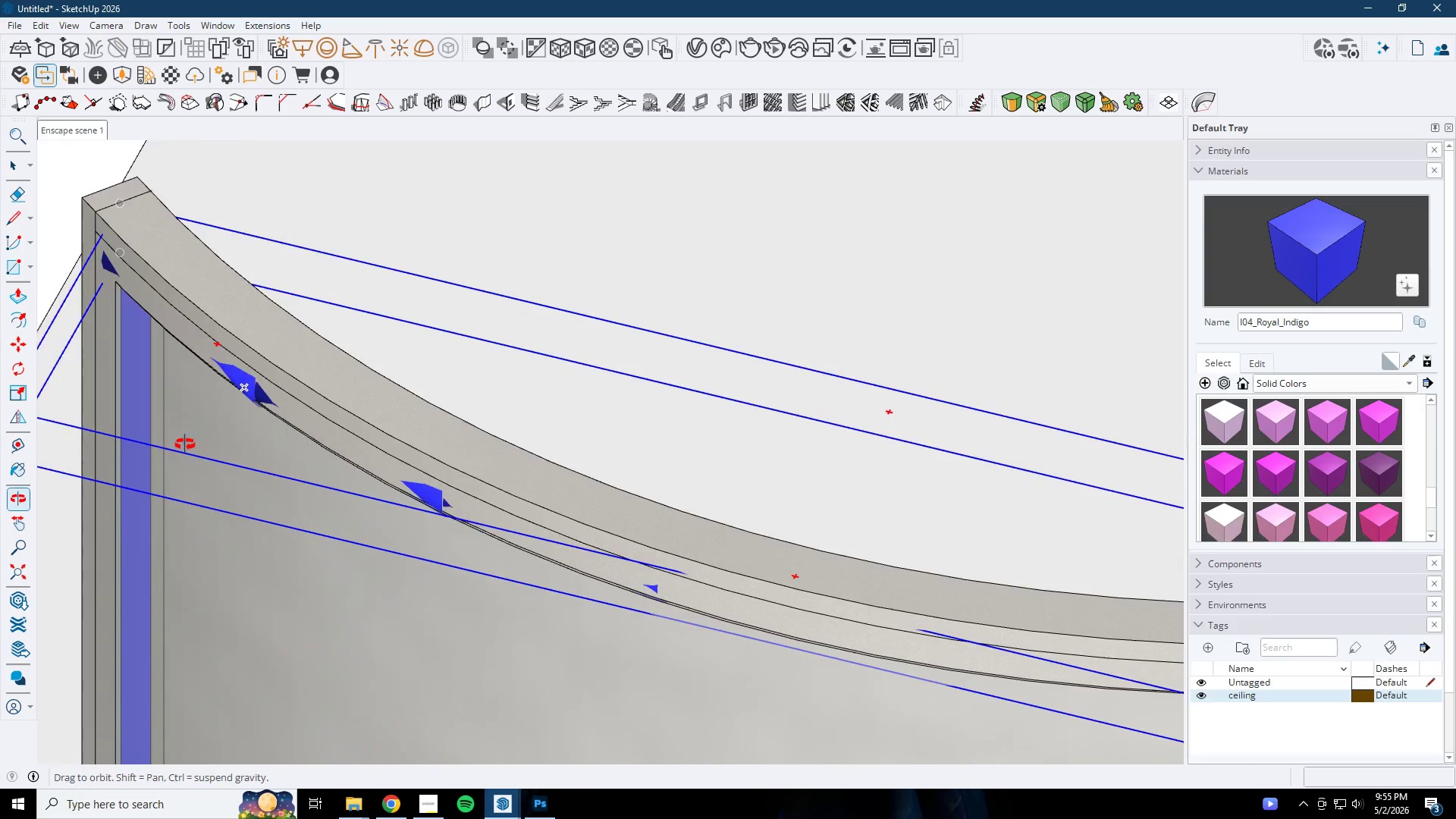 
key(M)
 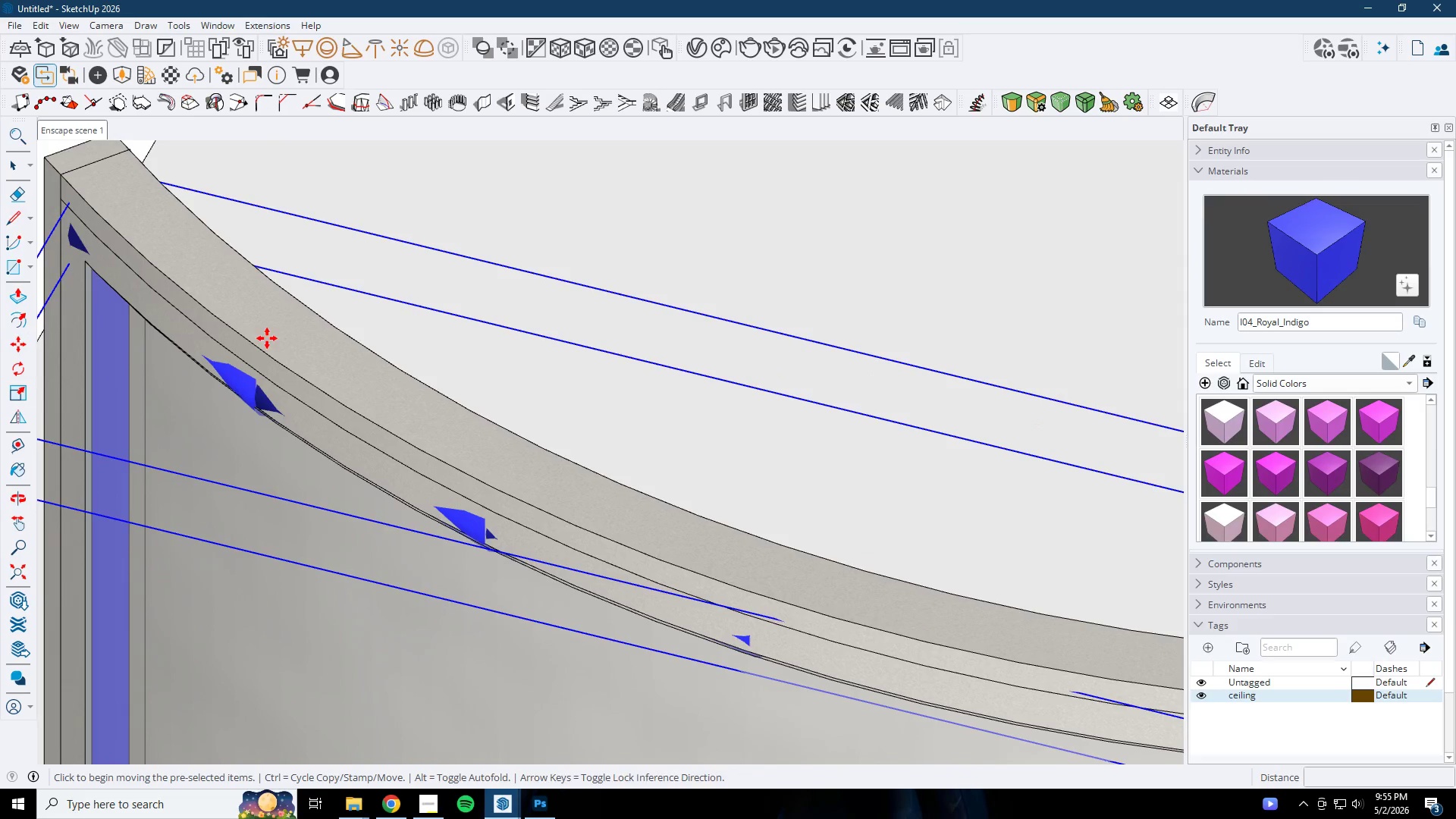 
left_click([271, 334])
 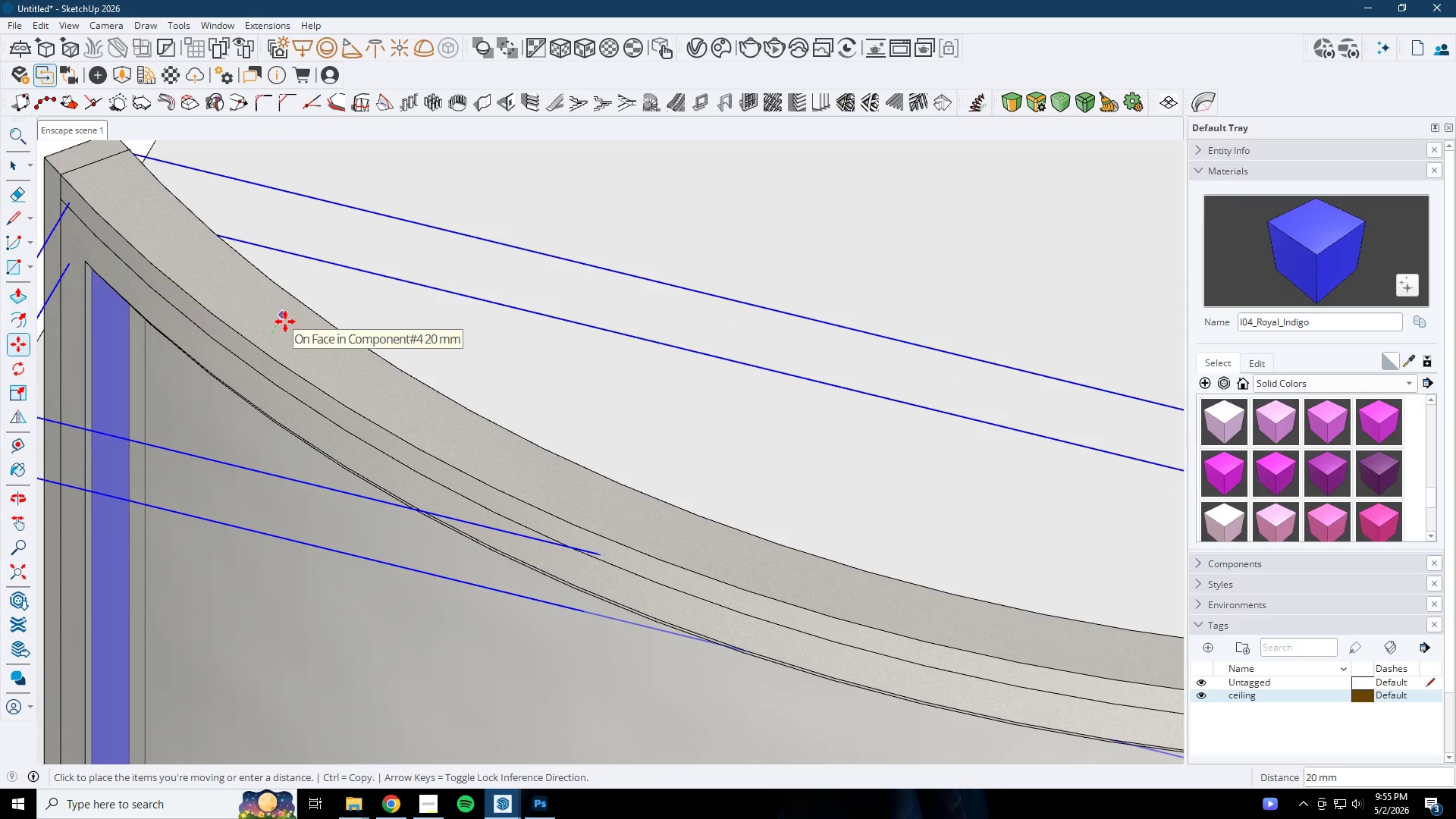 
scroll: coordinate [252, 354], scroll_direction: up, amount: 2.0
 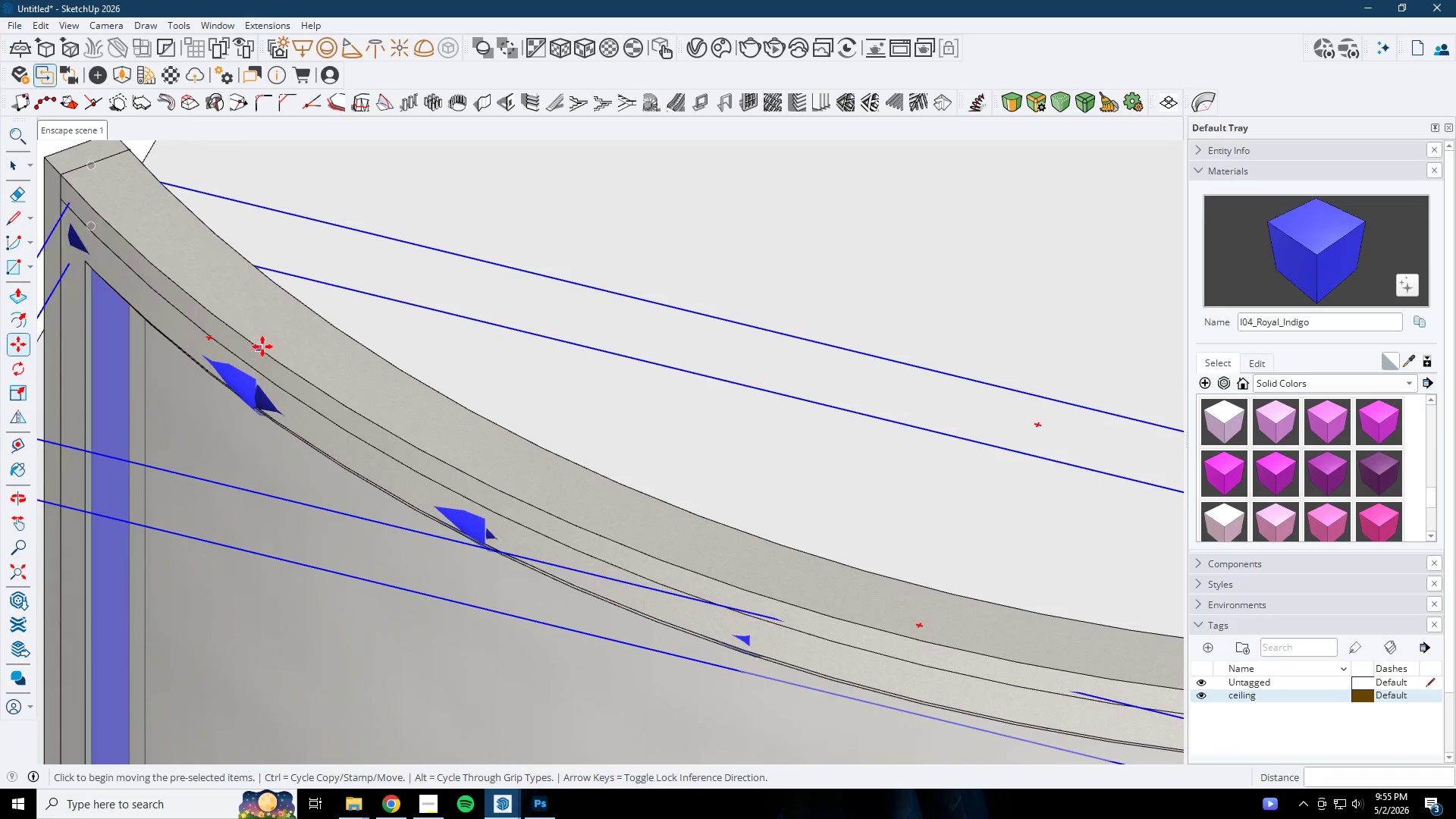 
left_click([285, 322])
 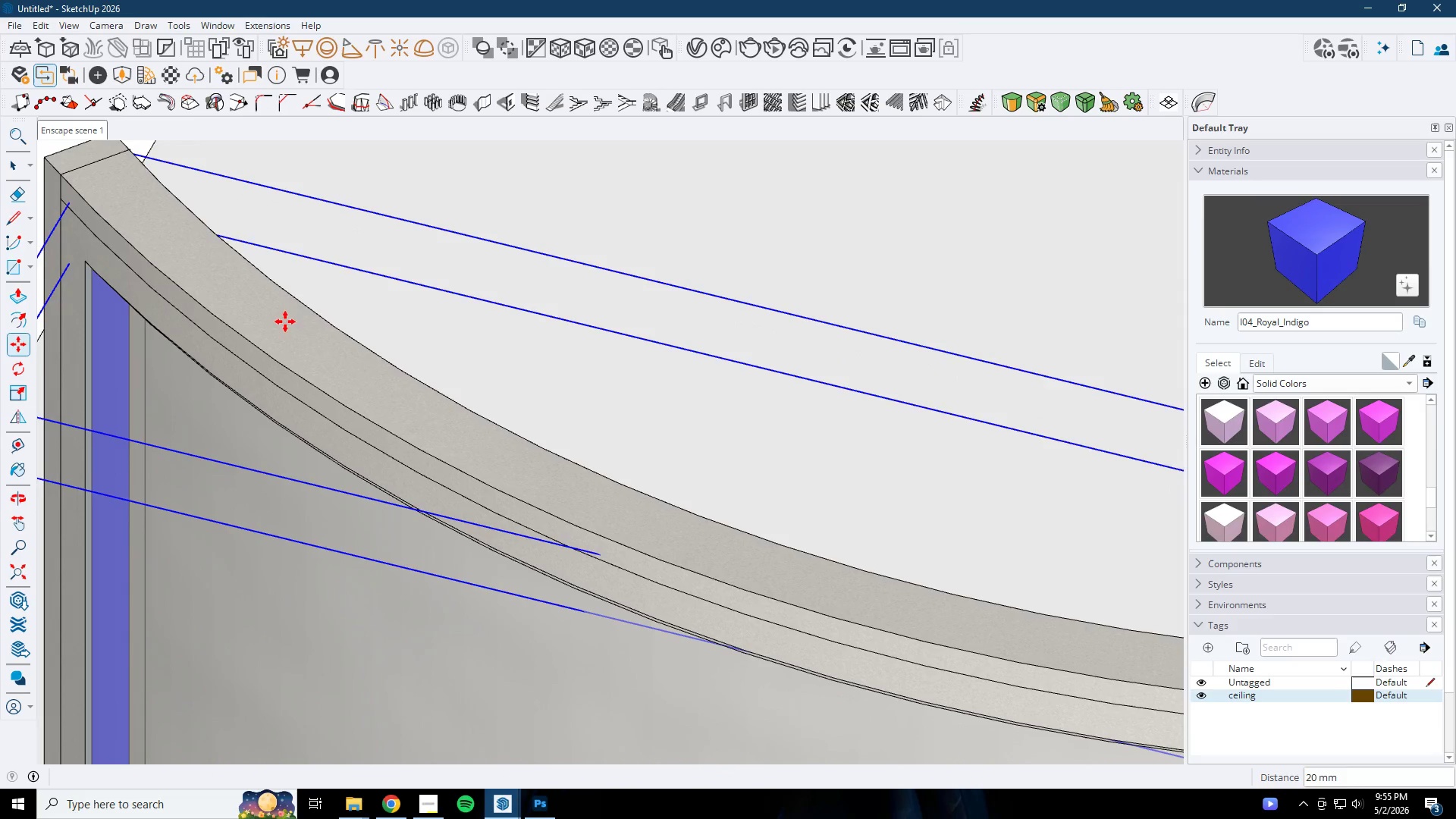 
scroll: coordinate [406, 402], scroll_direction: down, amount: 1.0
 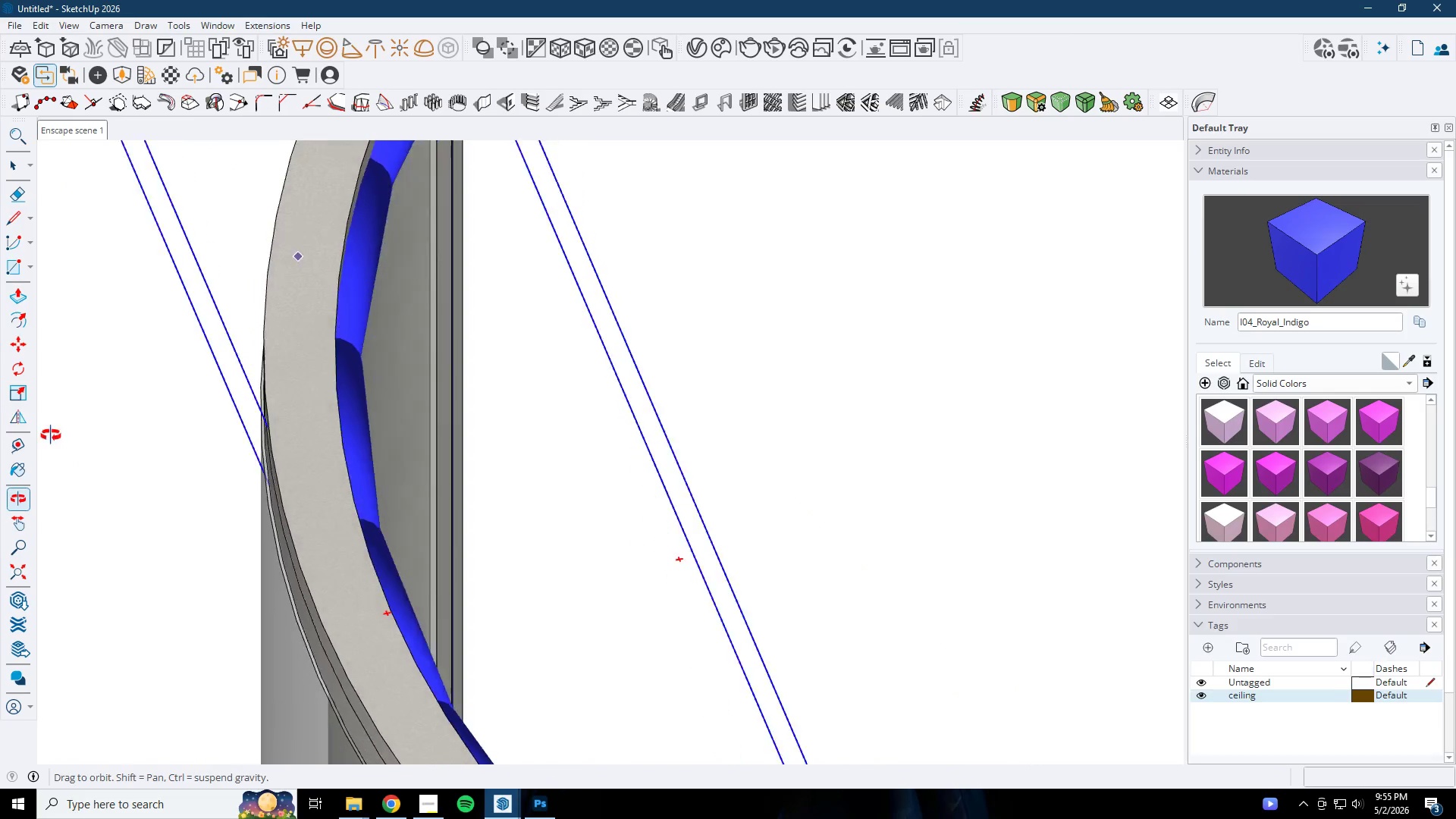 
left_click([318, 359])
 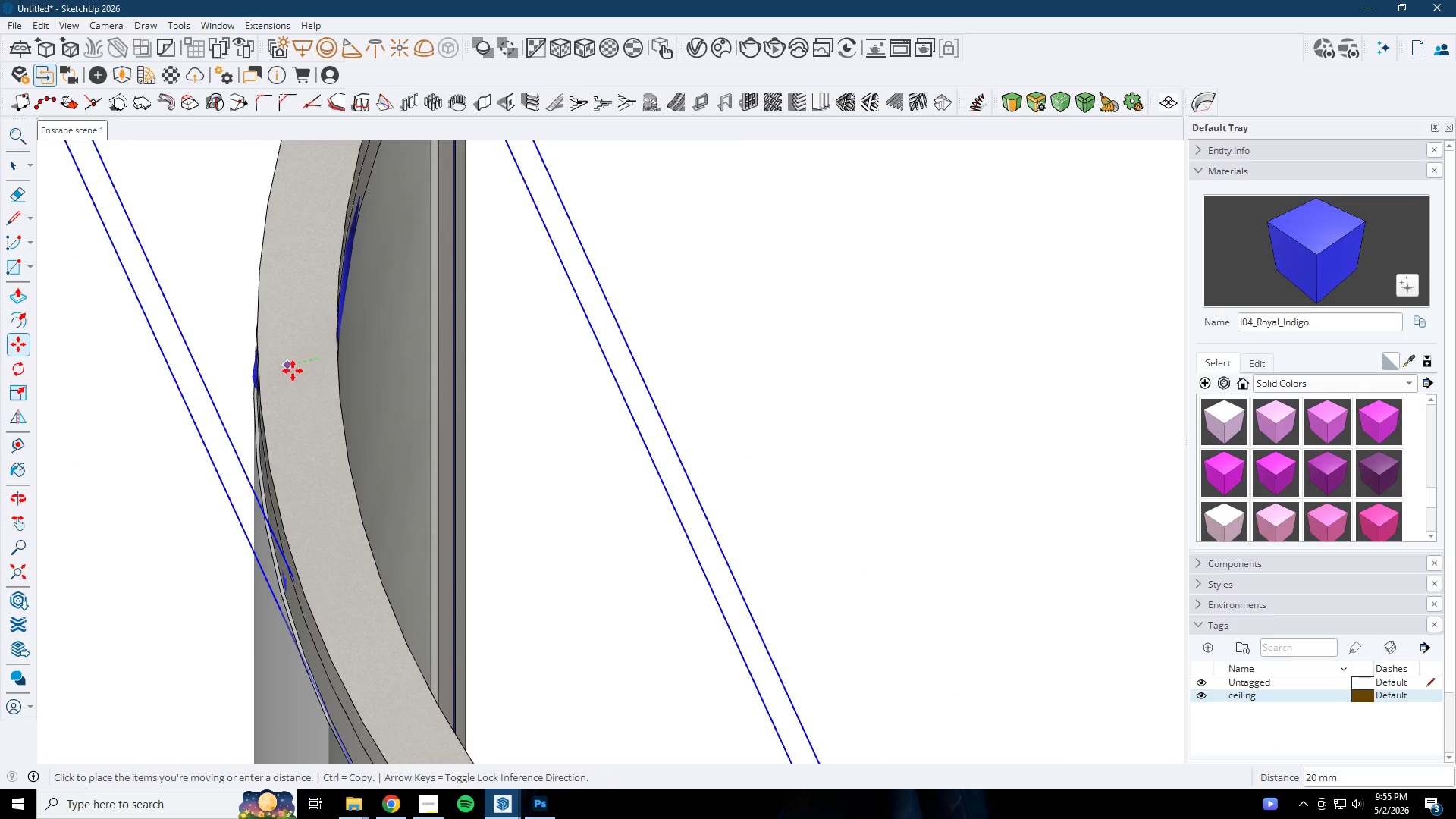 
scroll: coordinate [344, 352], scroll_direction: up, amount: 1.0
 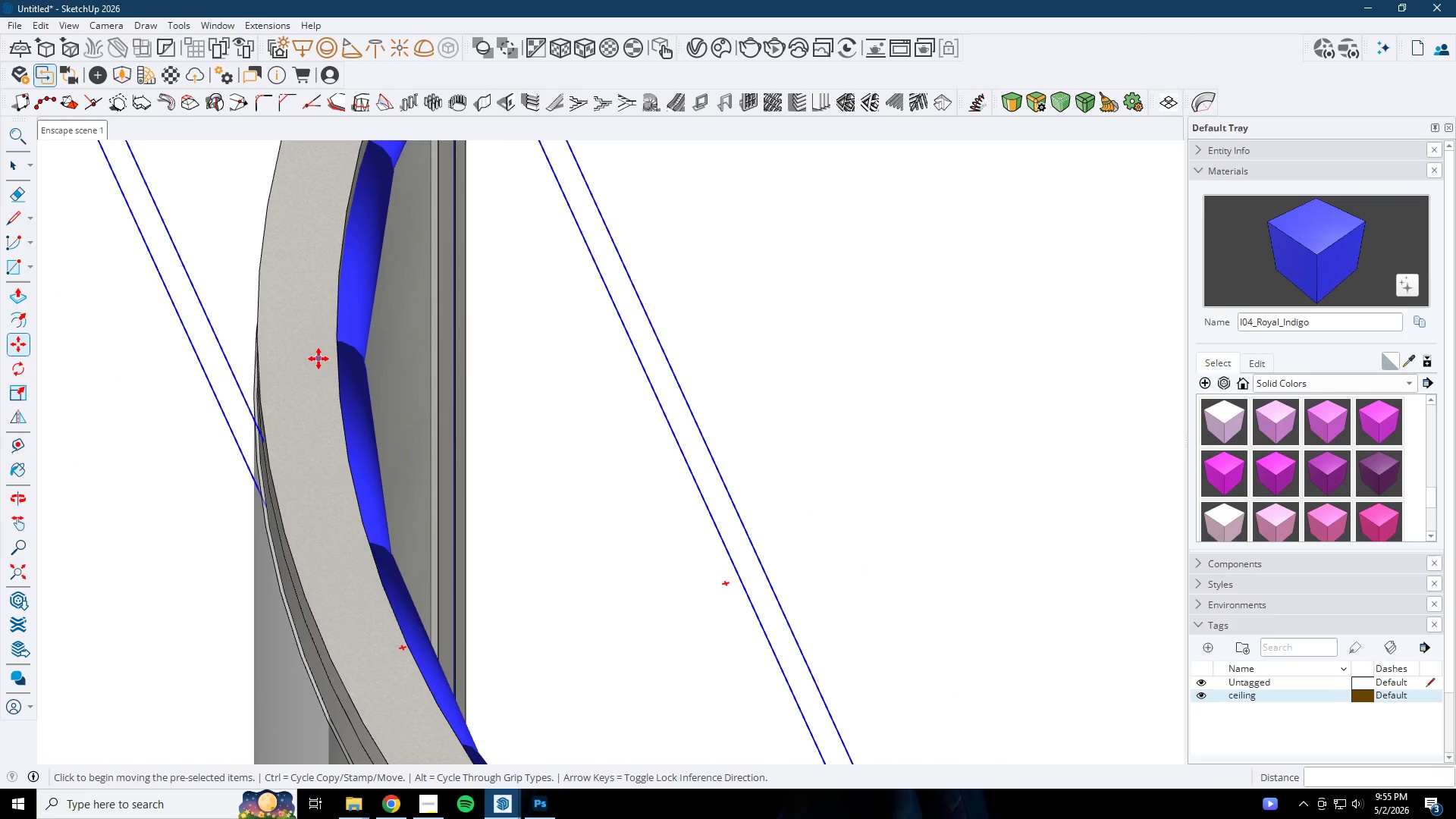 
left_click([293, 371])
 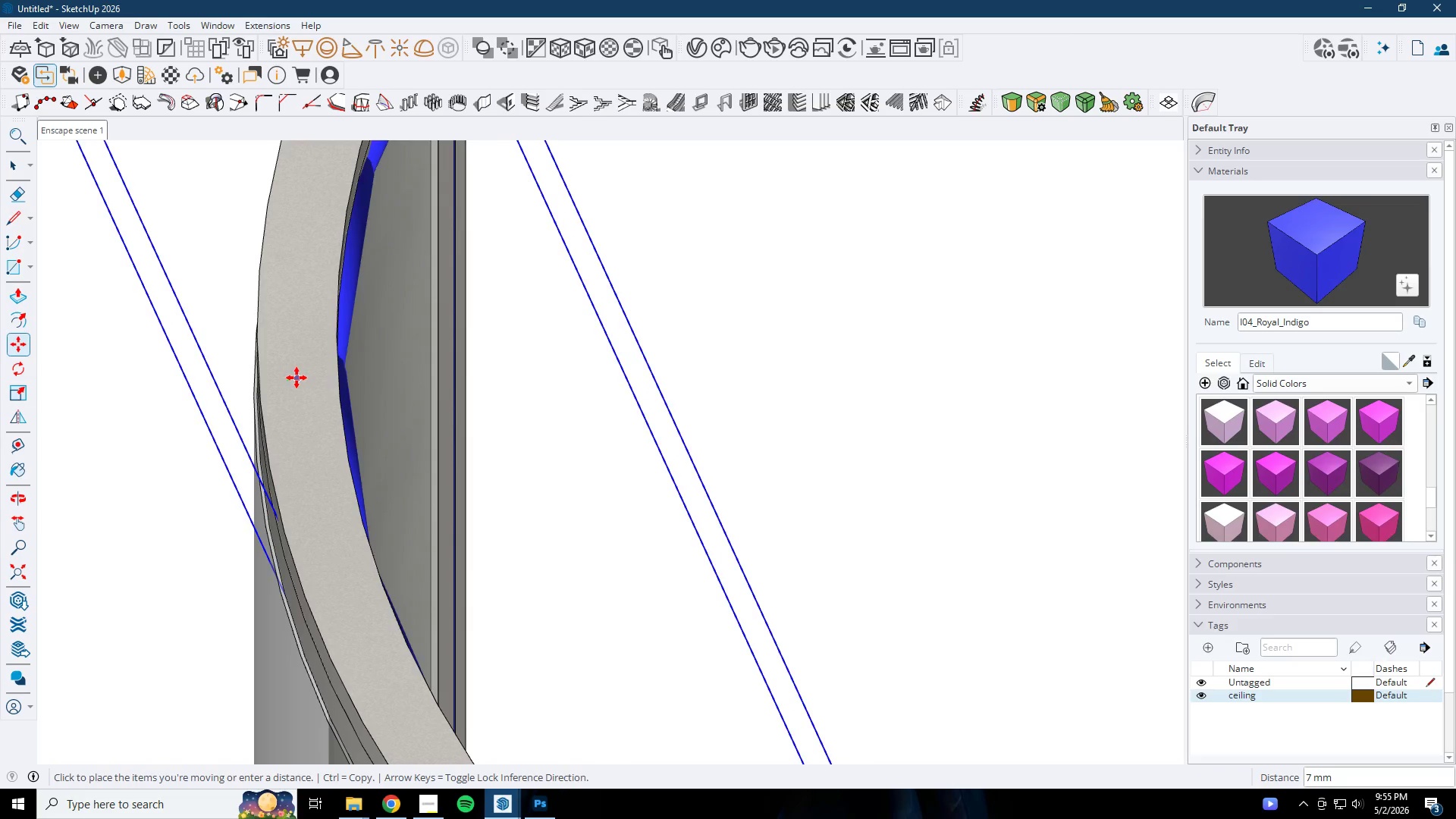 
left_click([293, 379])
 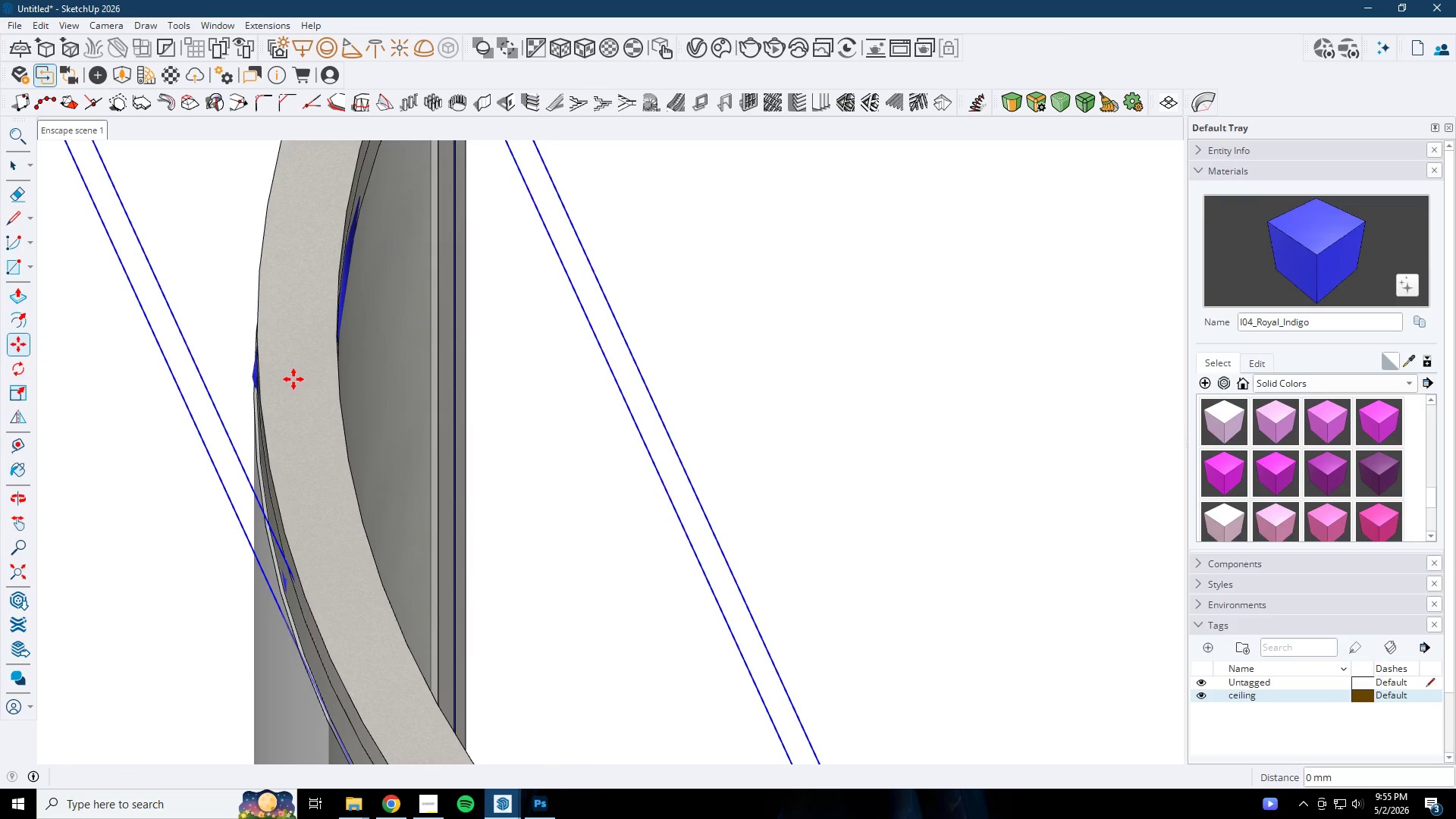 
scroll: coordinate [579, 396], scroll_direction: down, amount: 14.0
 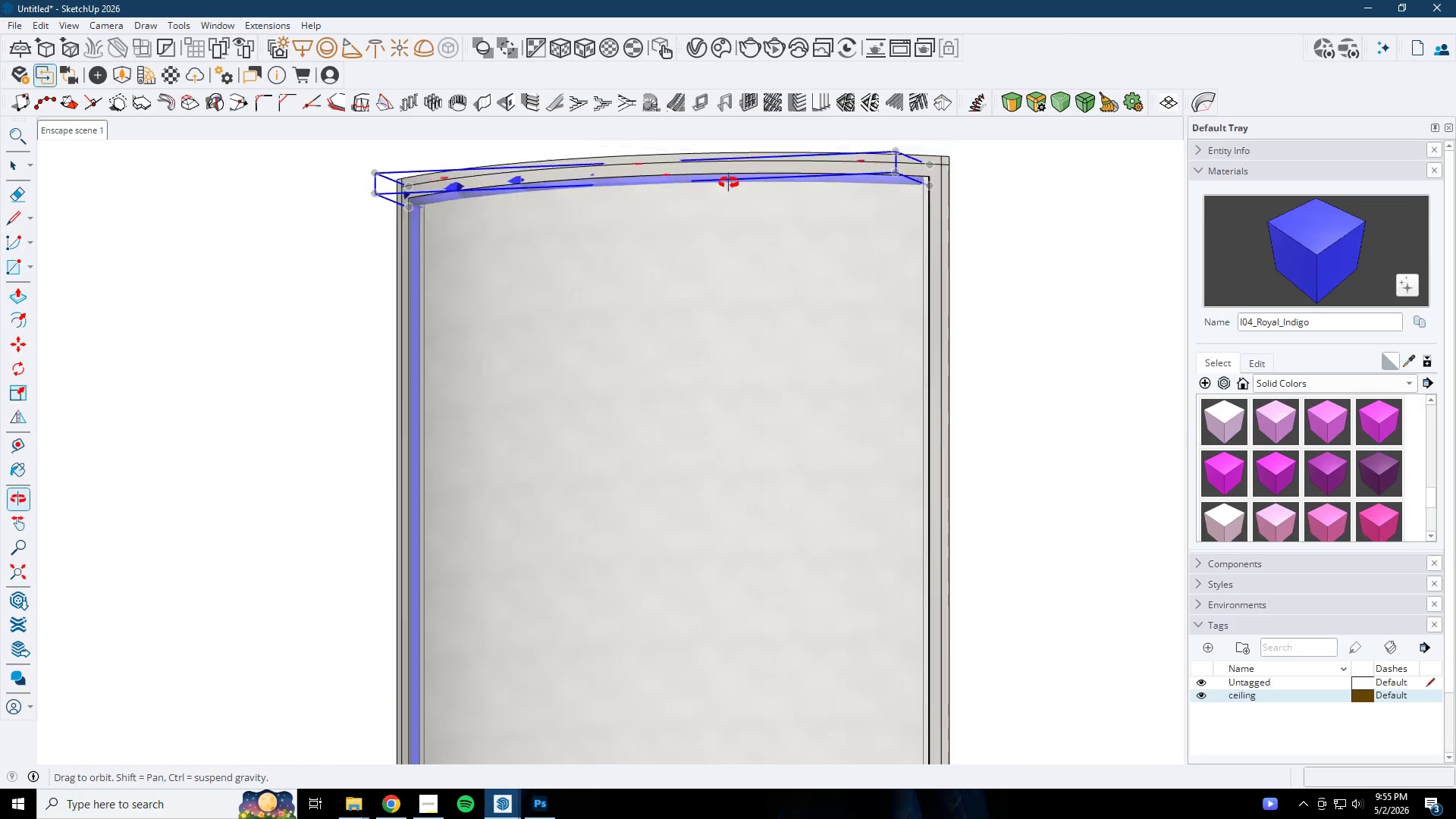 
key(Space)
 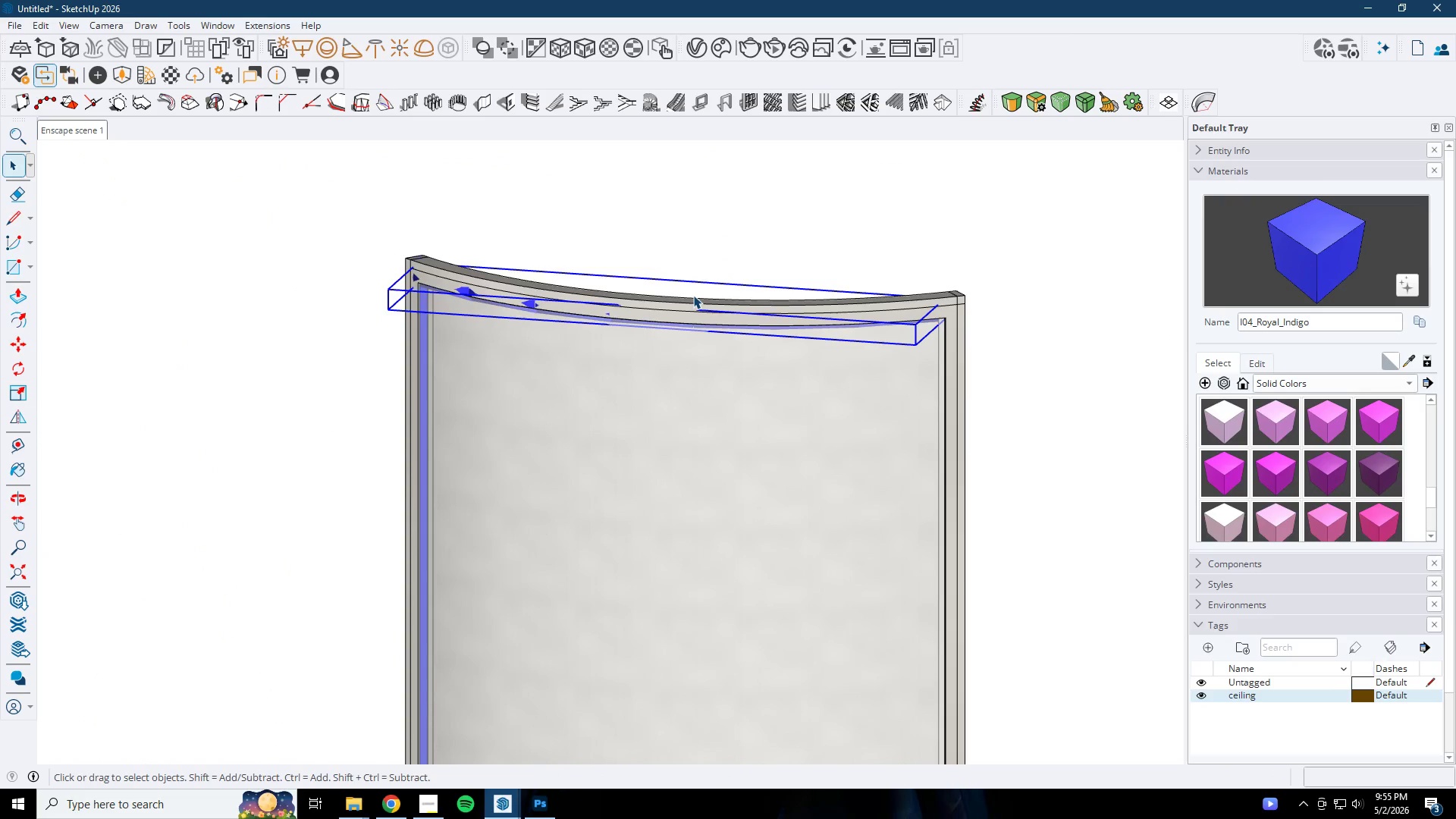 
key(Control+C)
 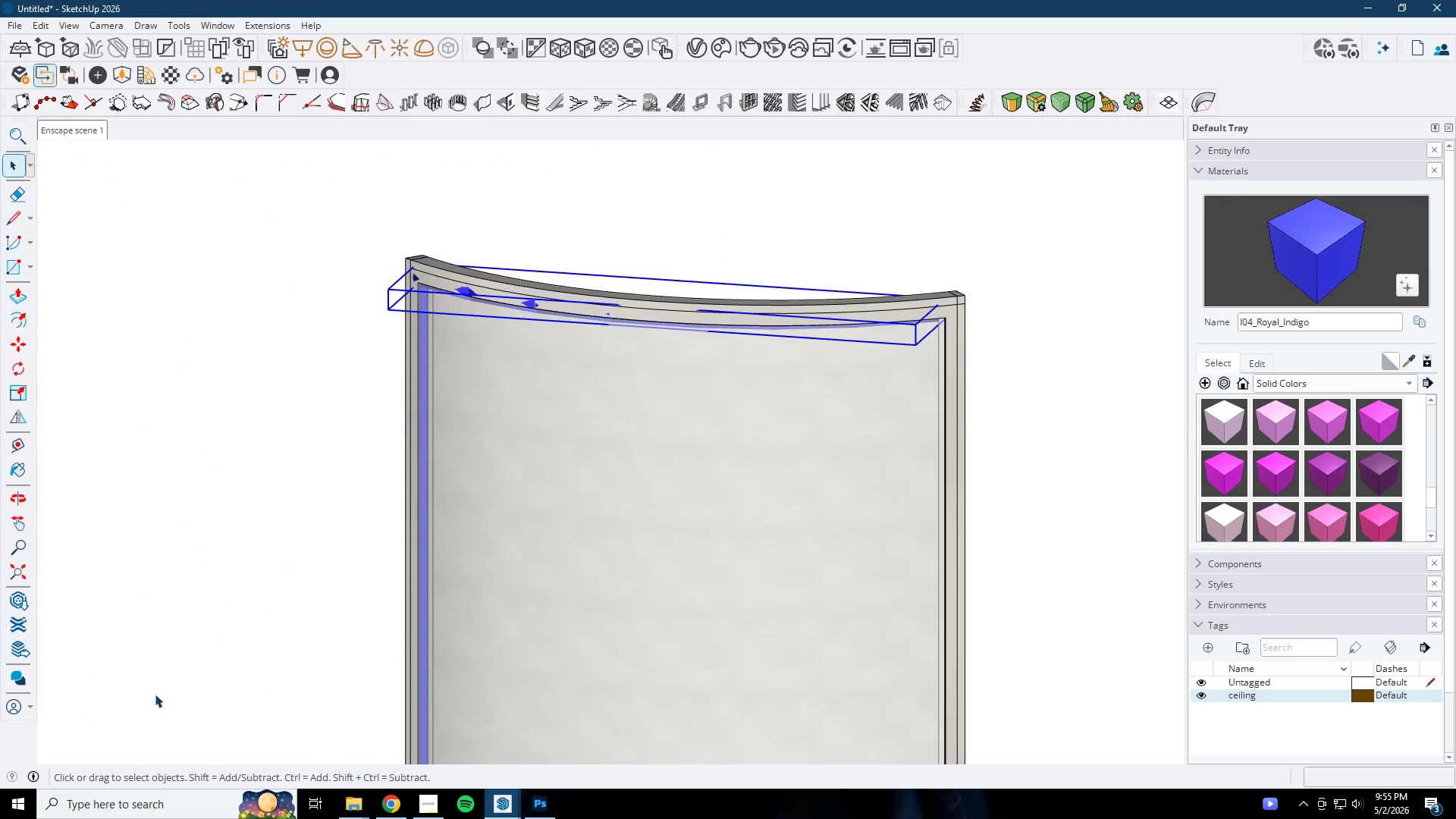 
key(Space)
 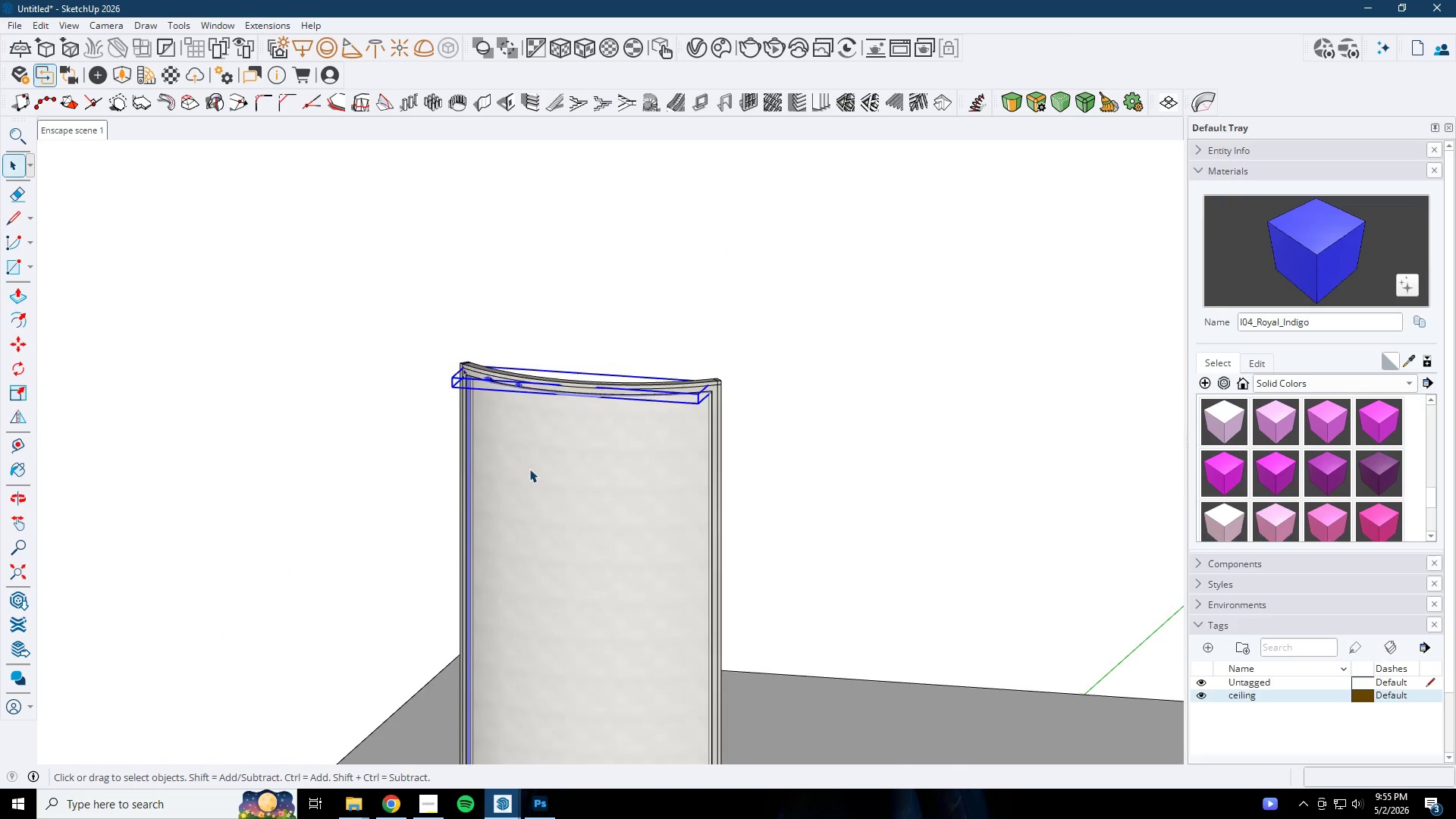 
key(Escape)
 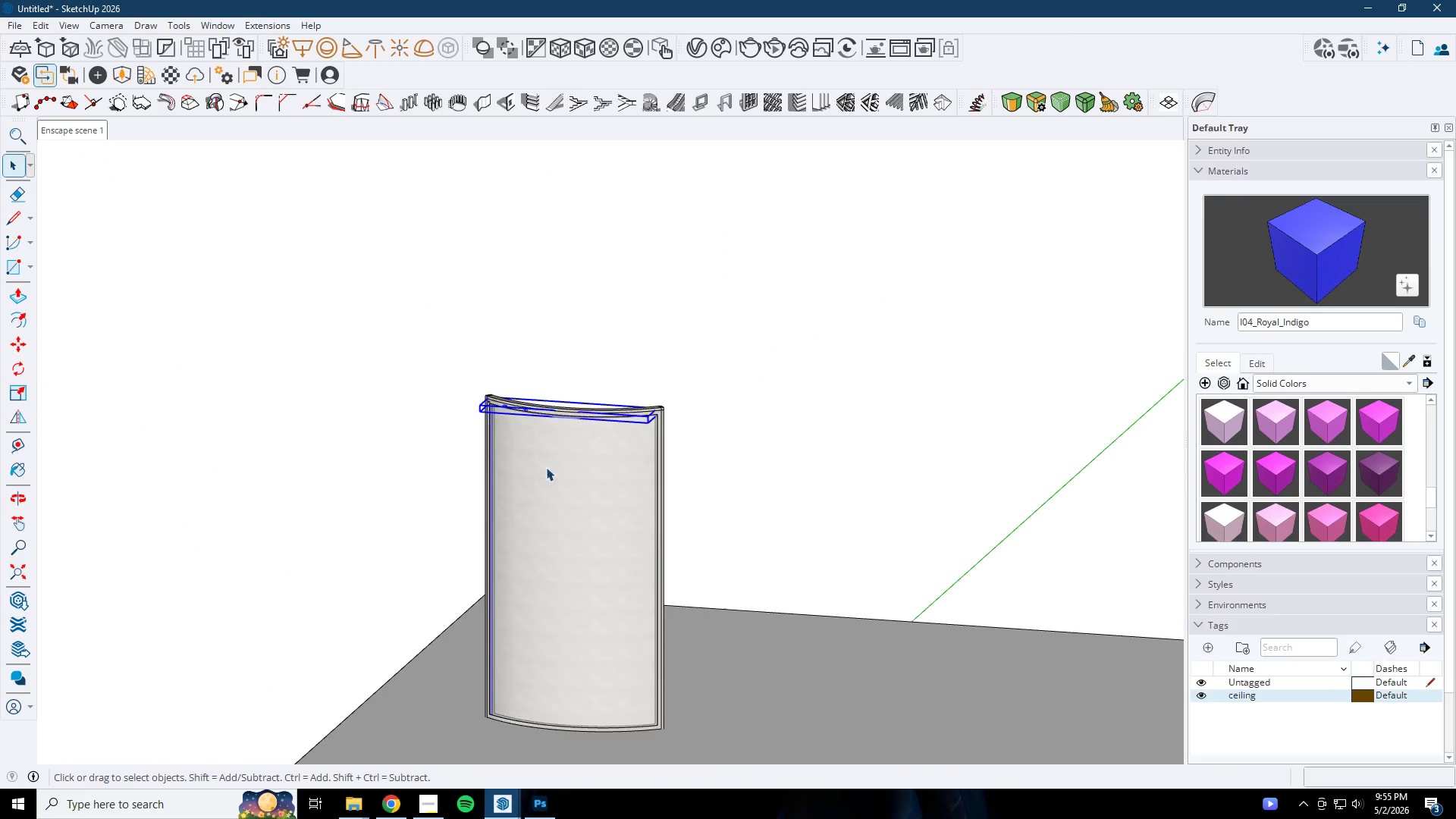 
key(Escape)
 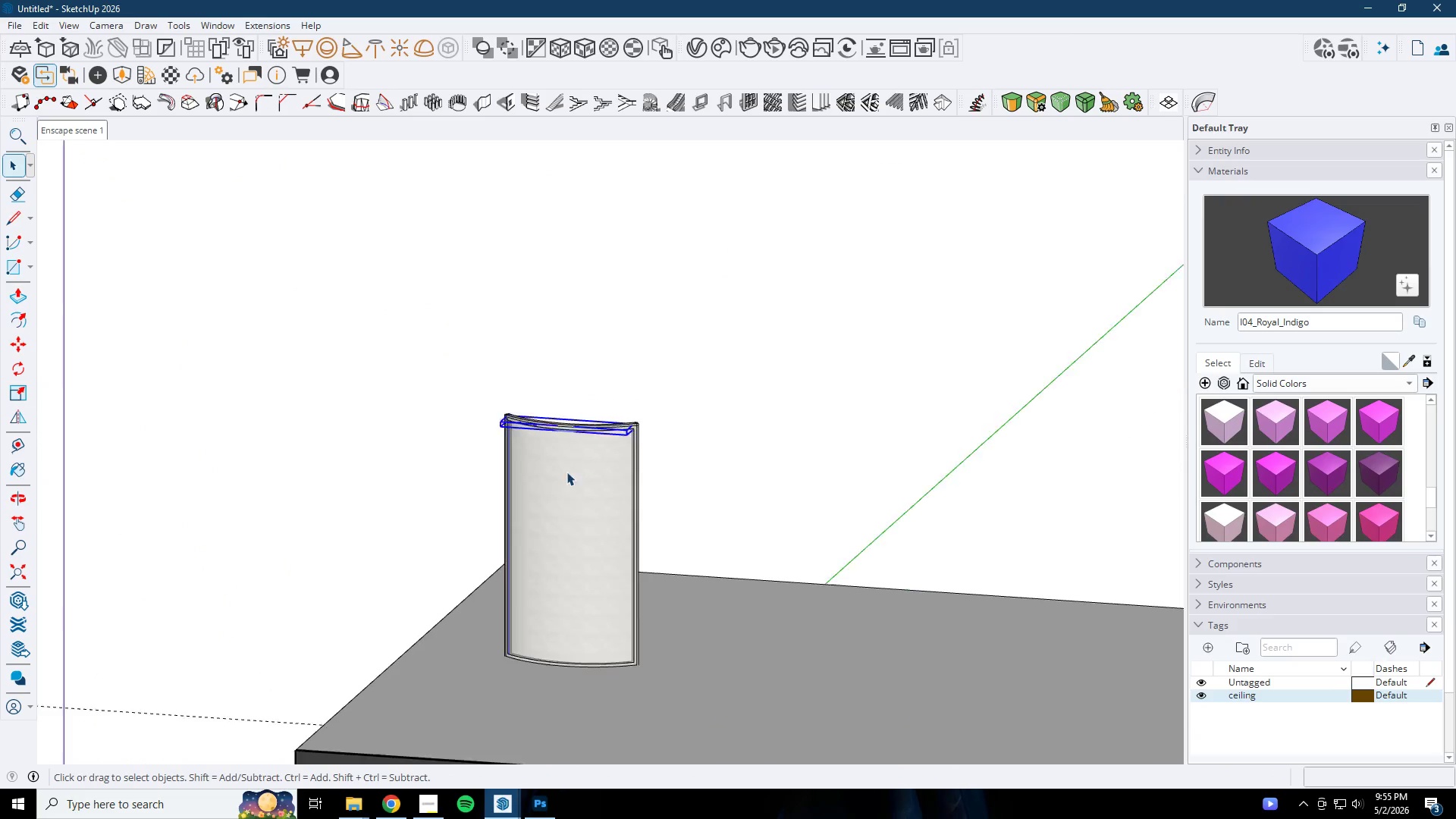 
key(Escape)
 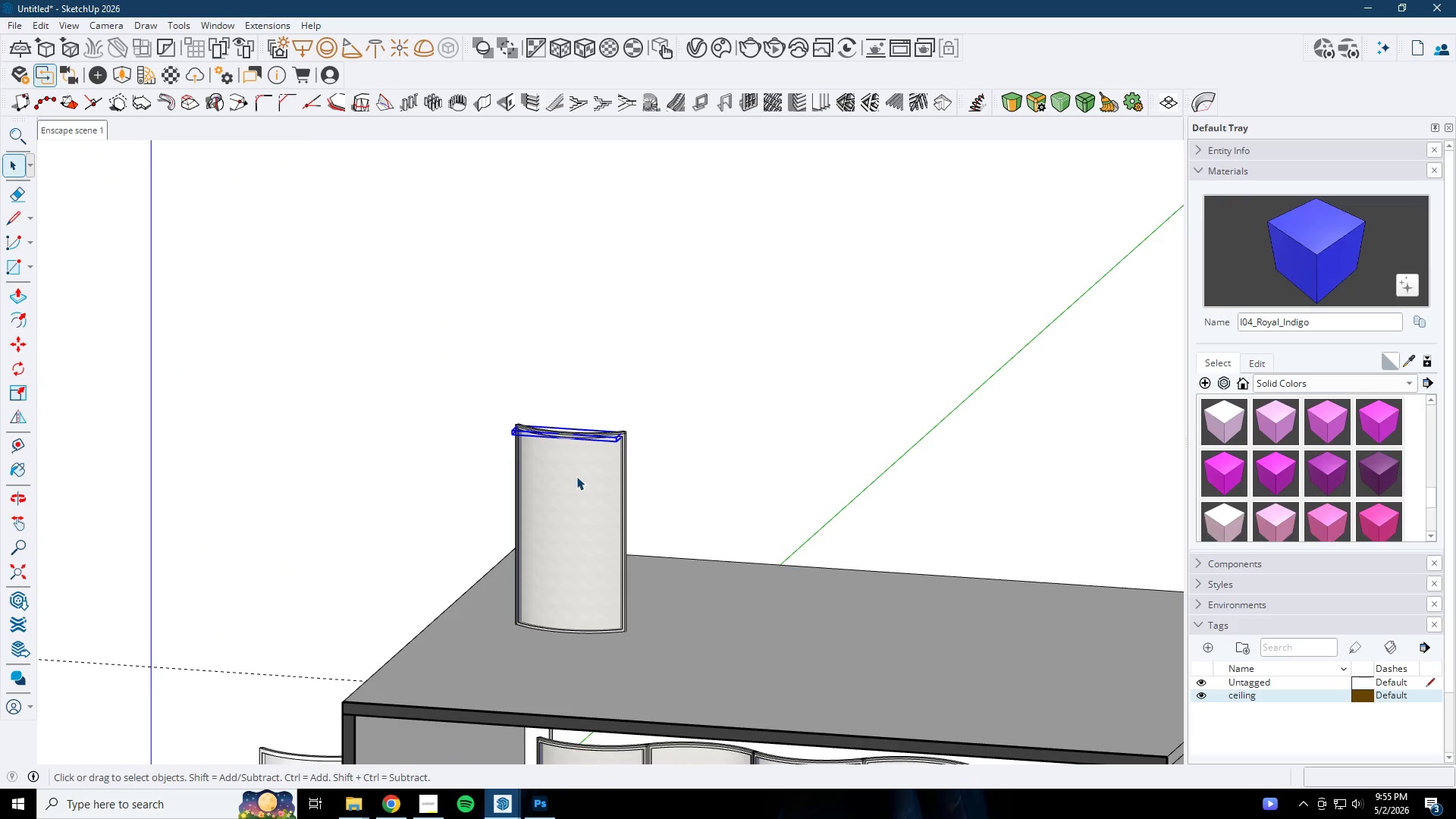 
key(Escape)
 